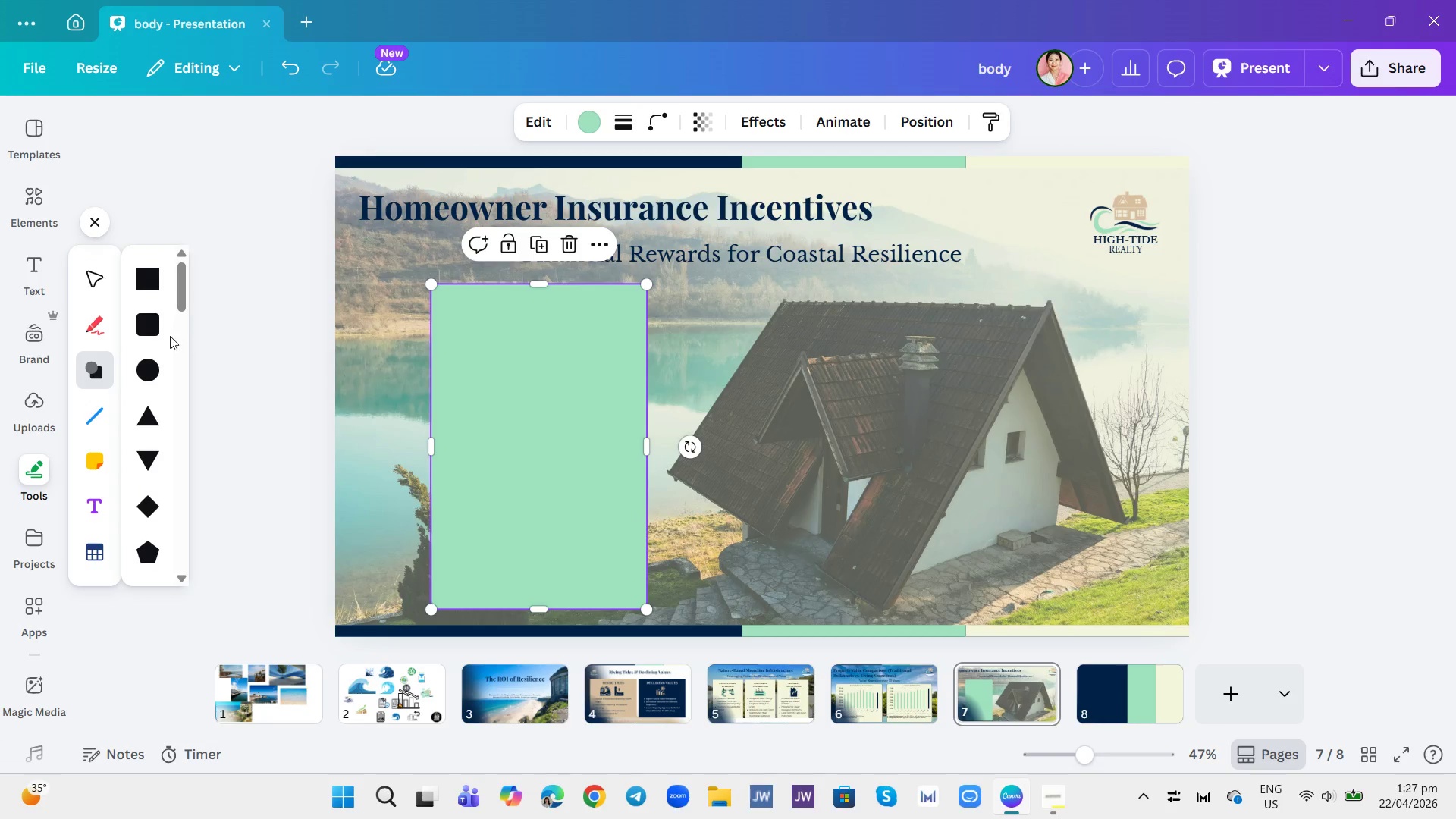 
left_click([149, 284])
 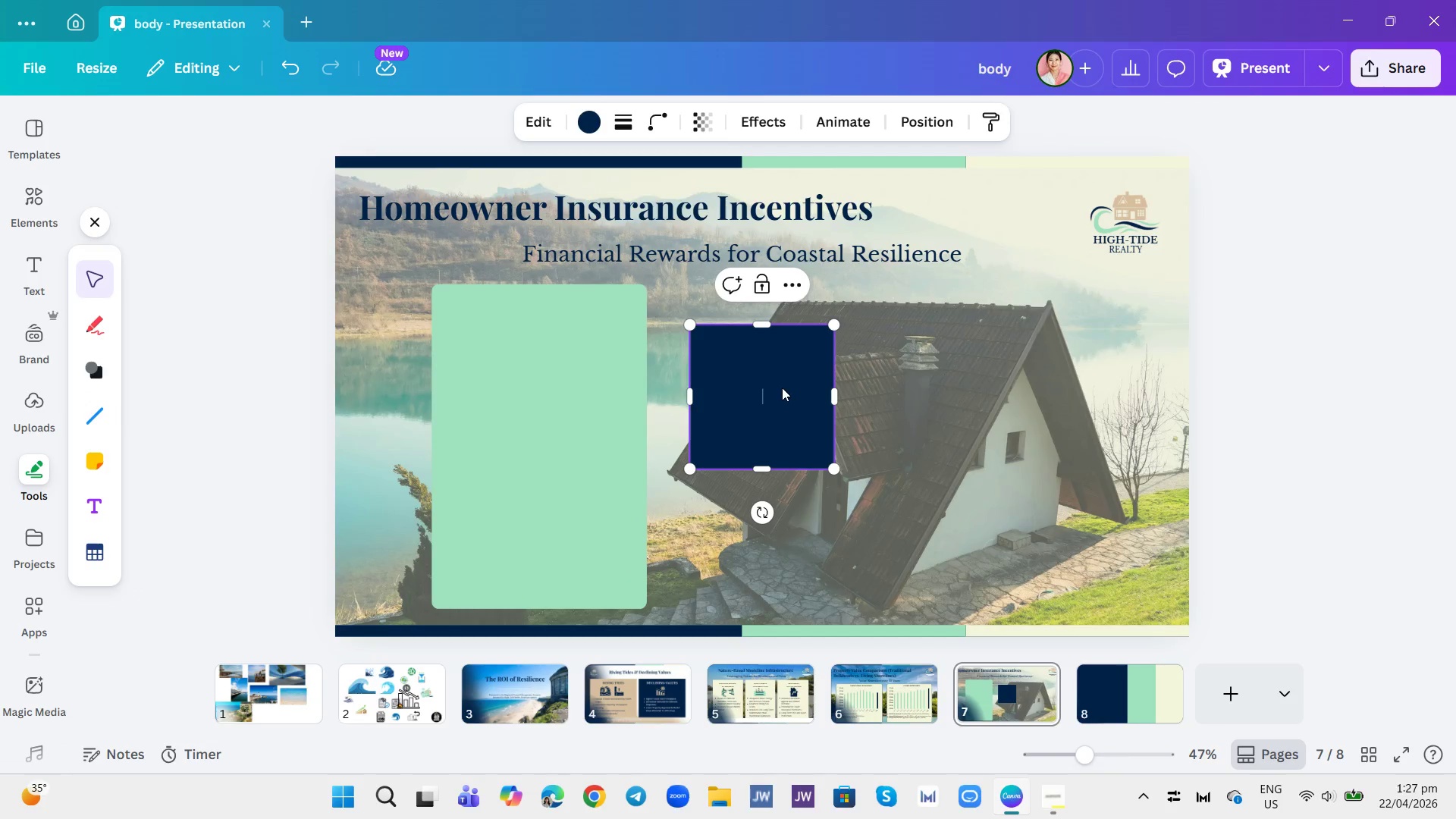 
left_click_drag(start_coordinate=[745, 387], to_coordinate=[895, 494])
 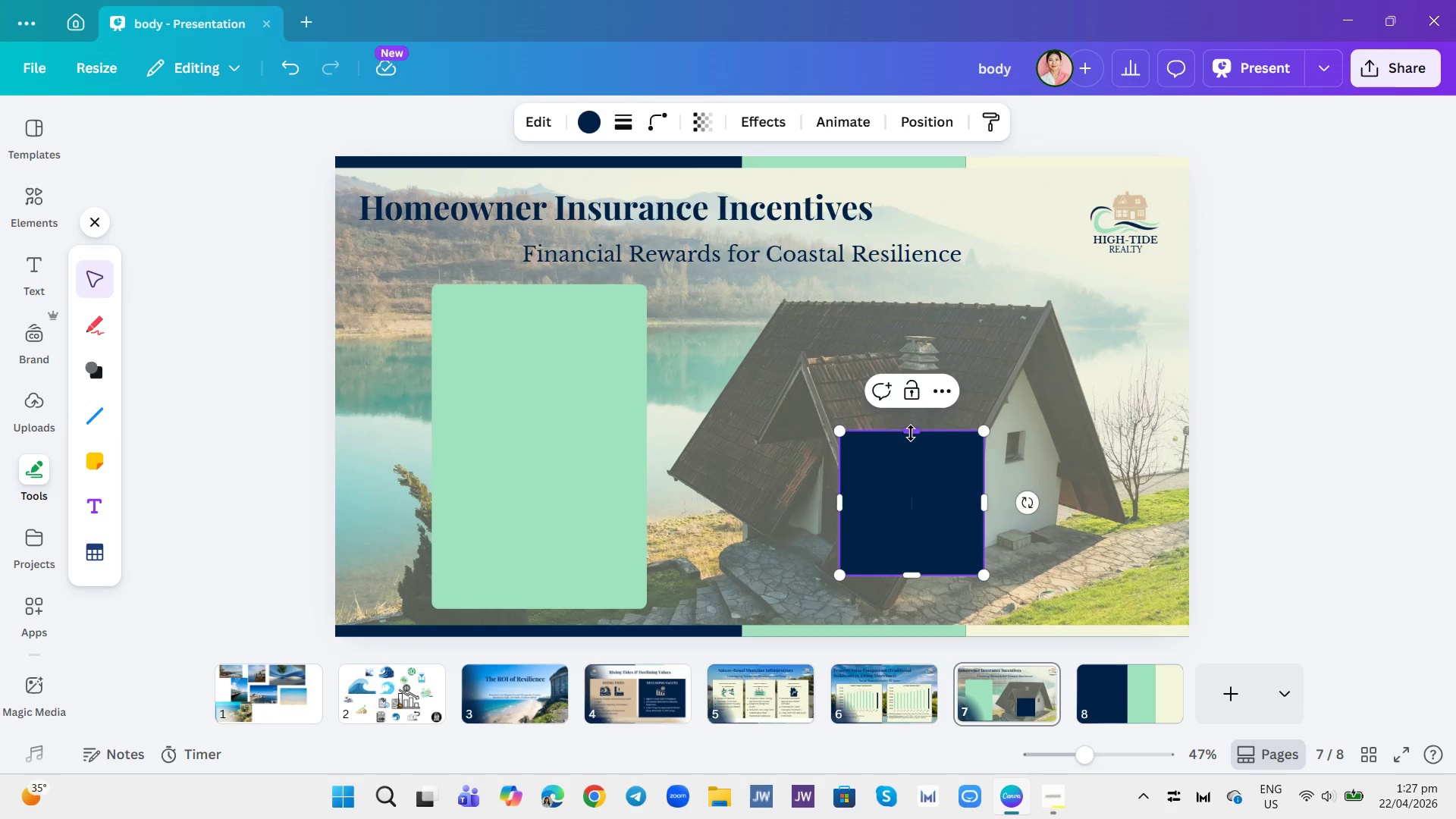 
left_click_drag(start_coordinate=[911, 433], to_coordinate=[922, 534])
 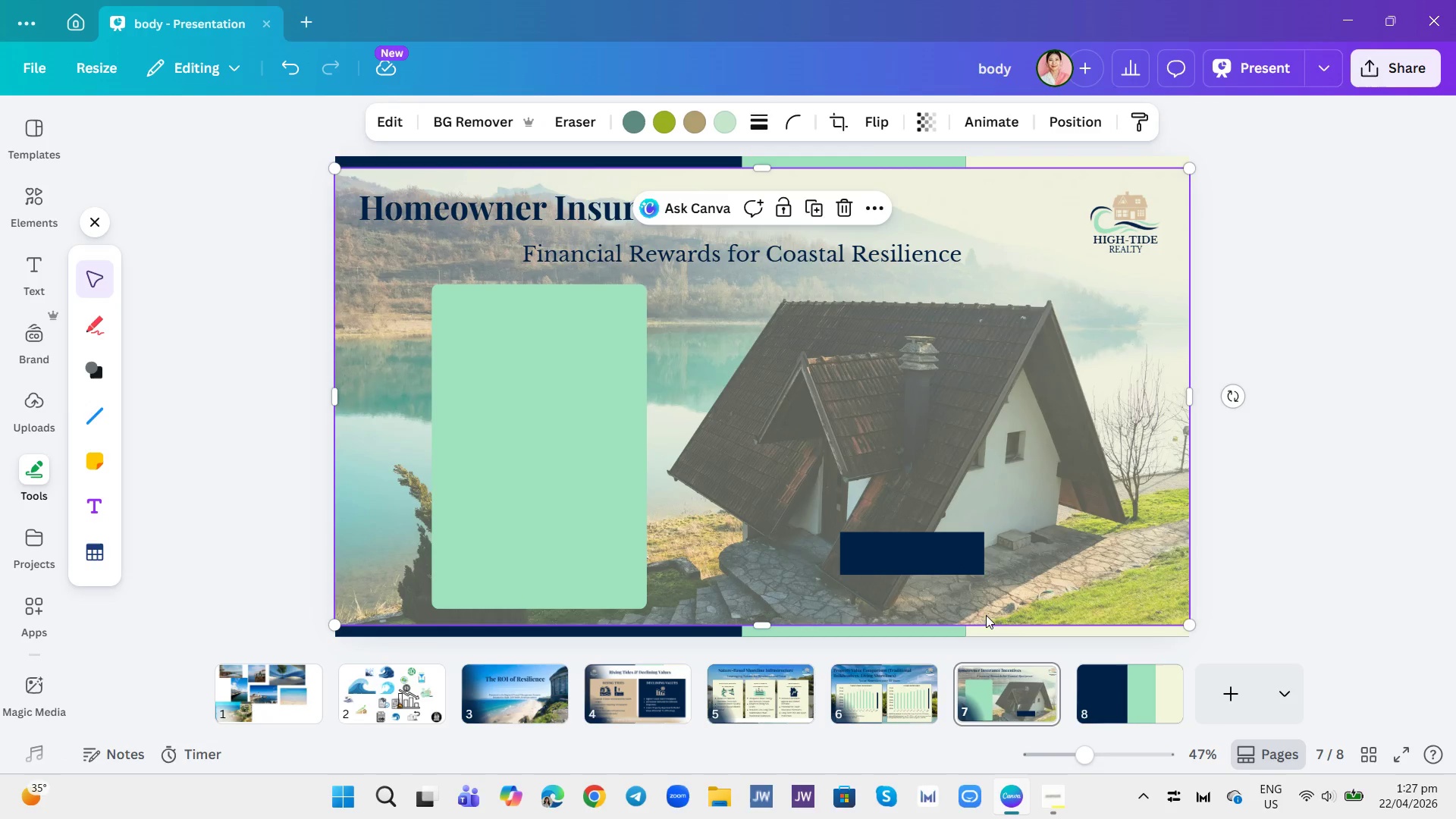 
left_click_drag(start_coordinate=[937, 555], to_coordinate=[1144, 610])
 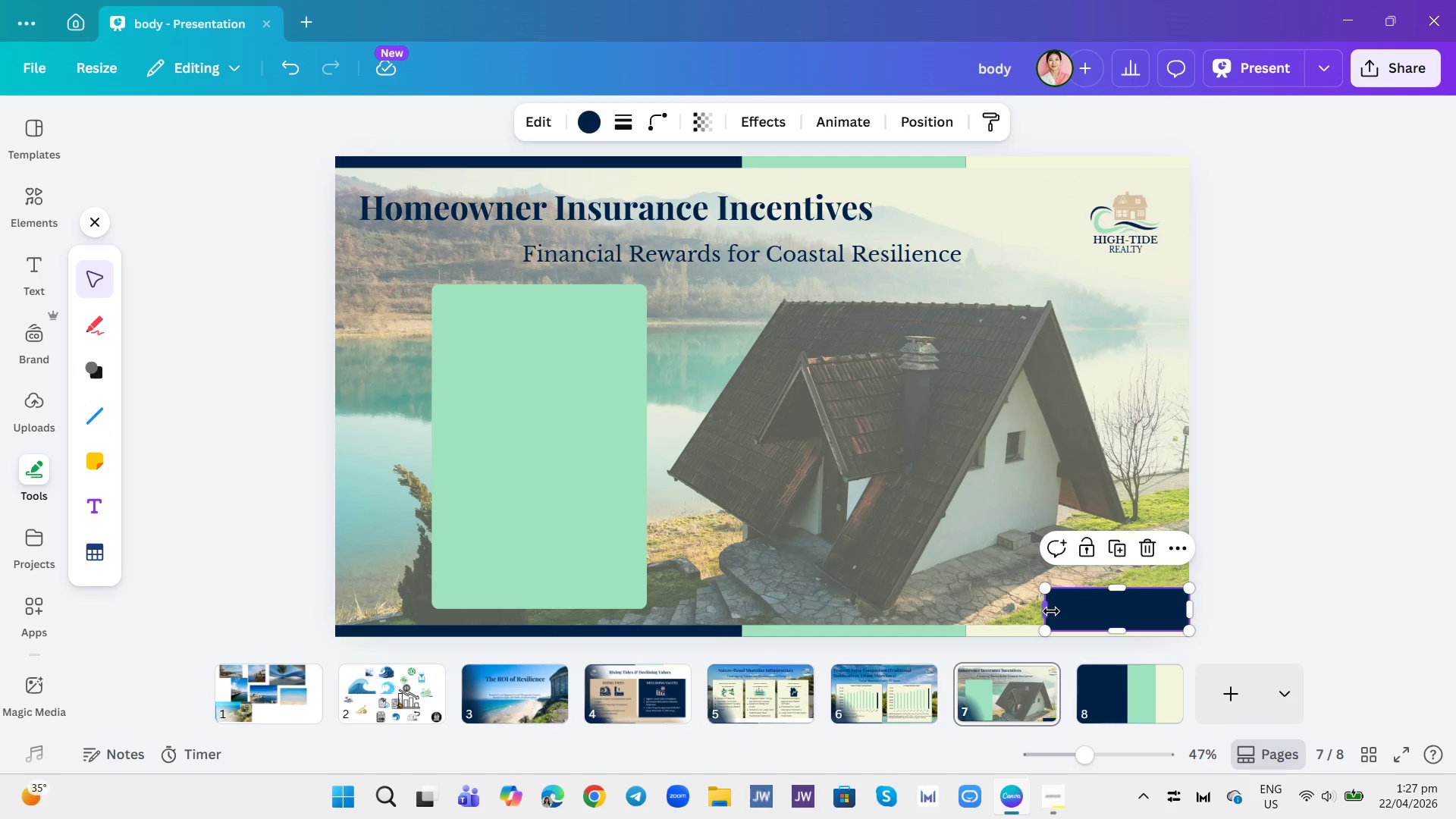 
left_click_drag(start_coordinate=[1050, 611], to_coordinate=[337, 571])
 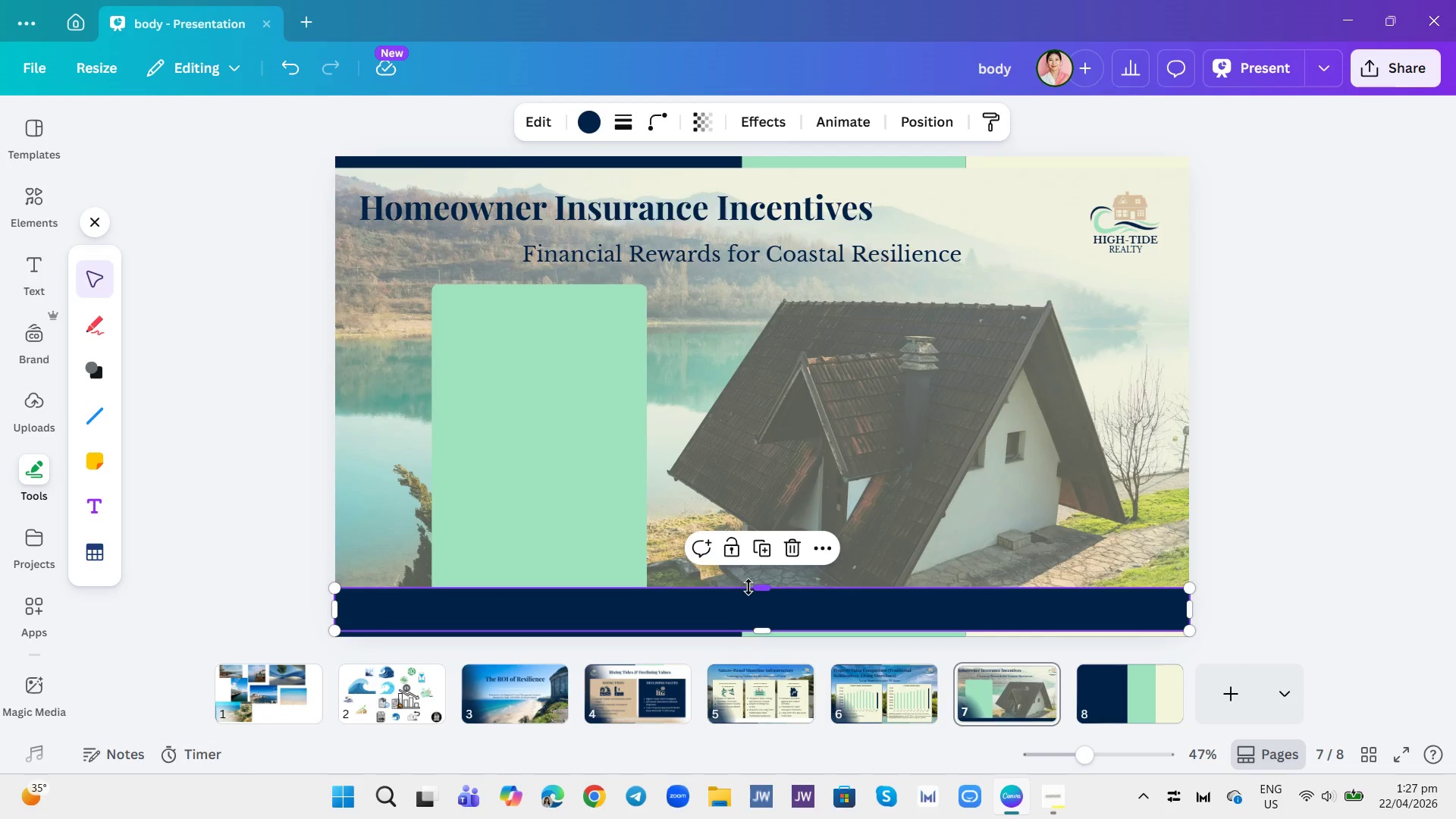 
left_click_drag(start_coordinate=[766, 590], to_coordinate=[761, 599])
 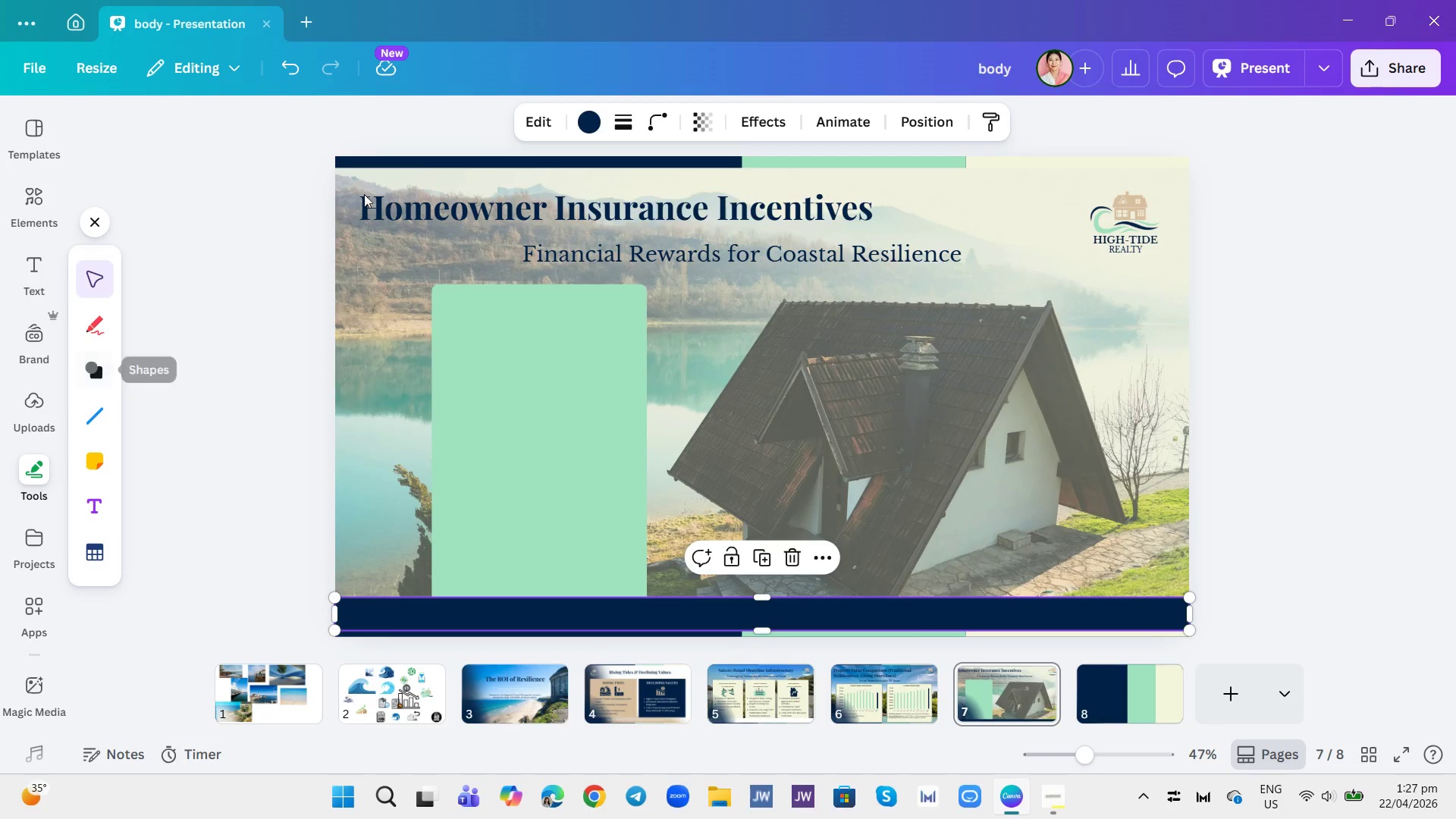 
left_click([588, 123])
 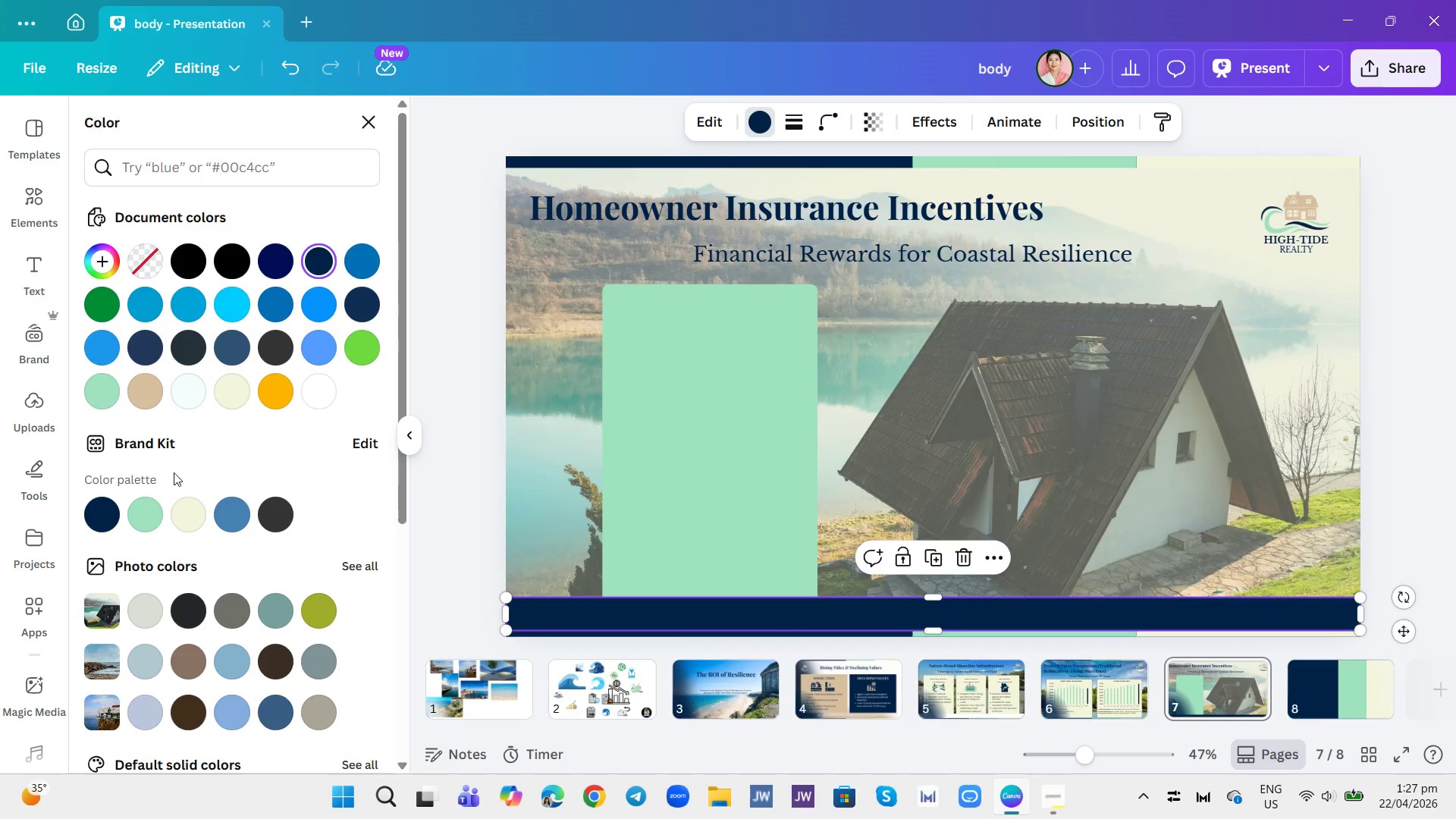 
left_click([188, 507])
 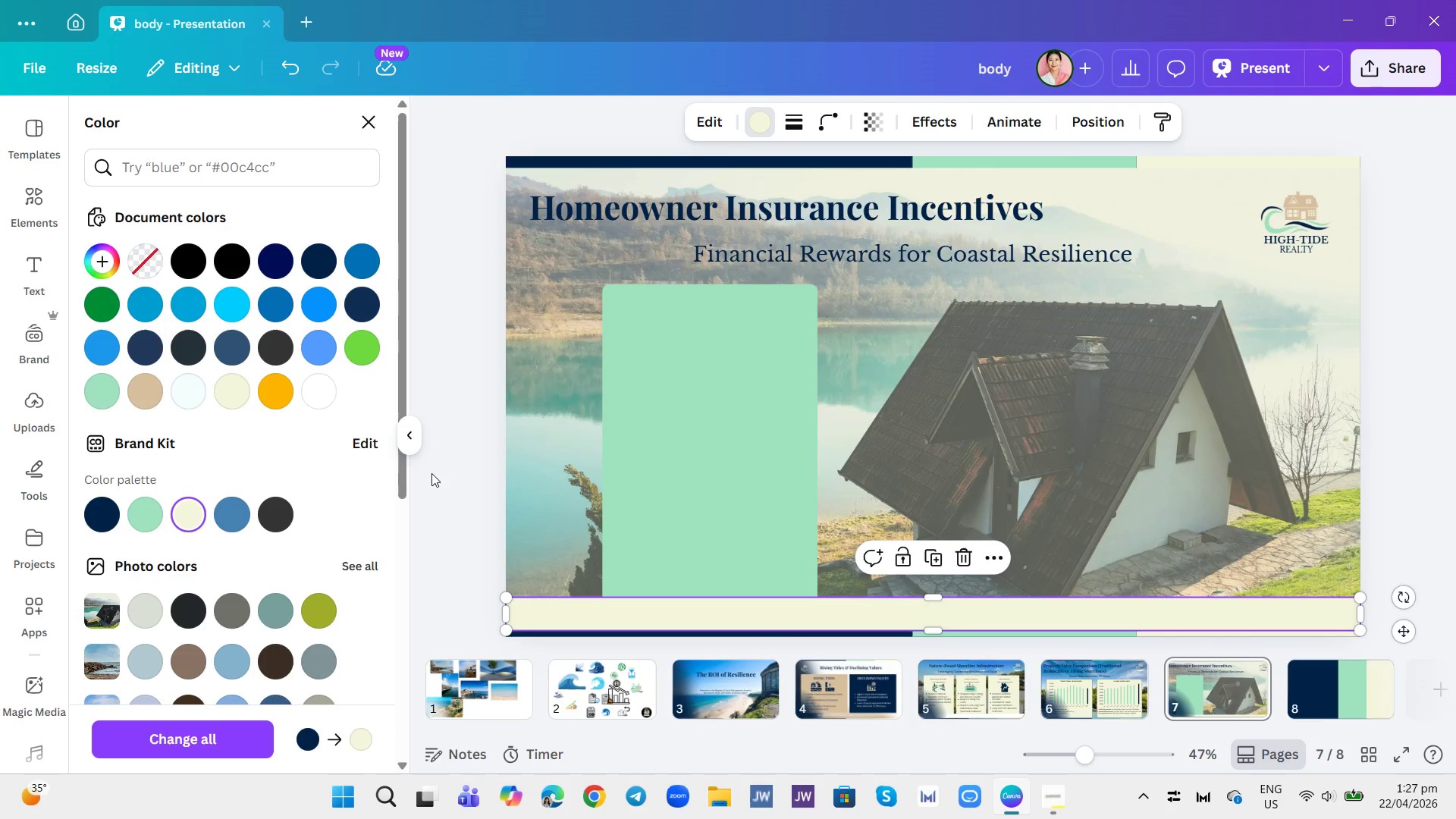 
left_click([461, 484])
 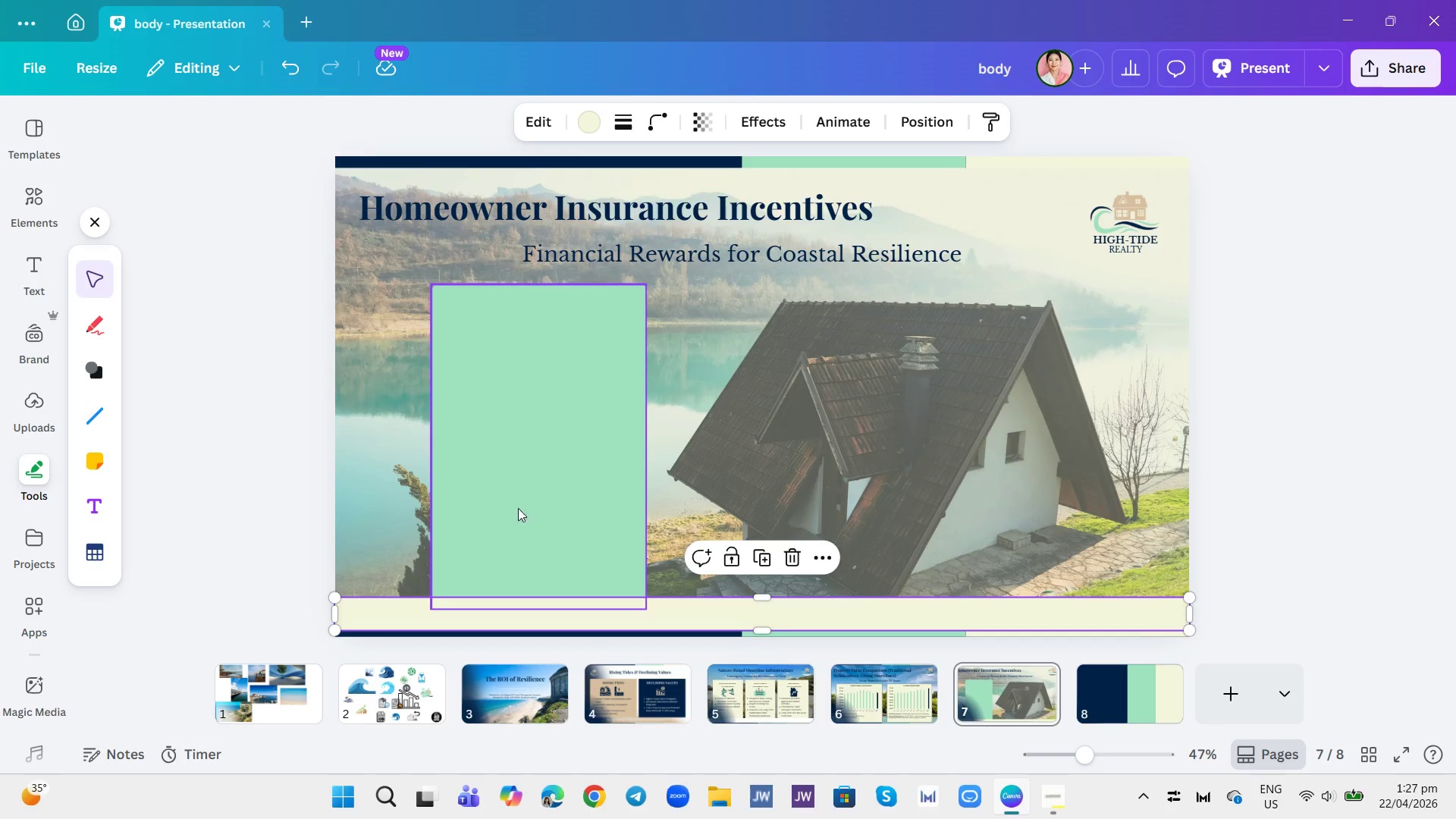 
left_click([544, 502])
 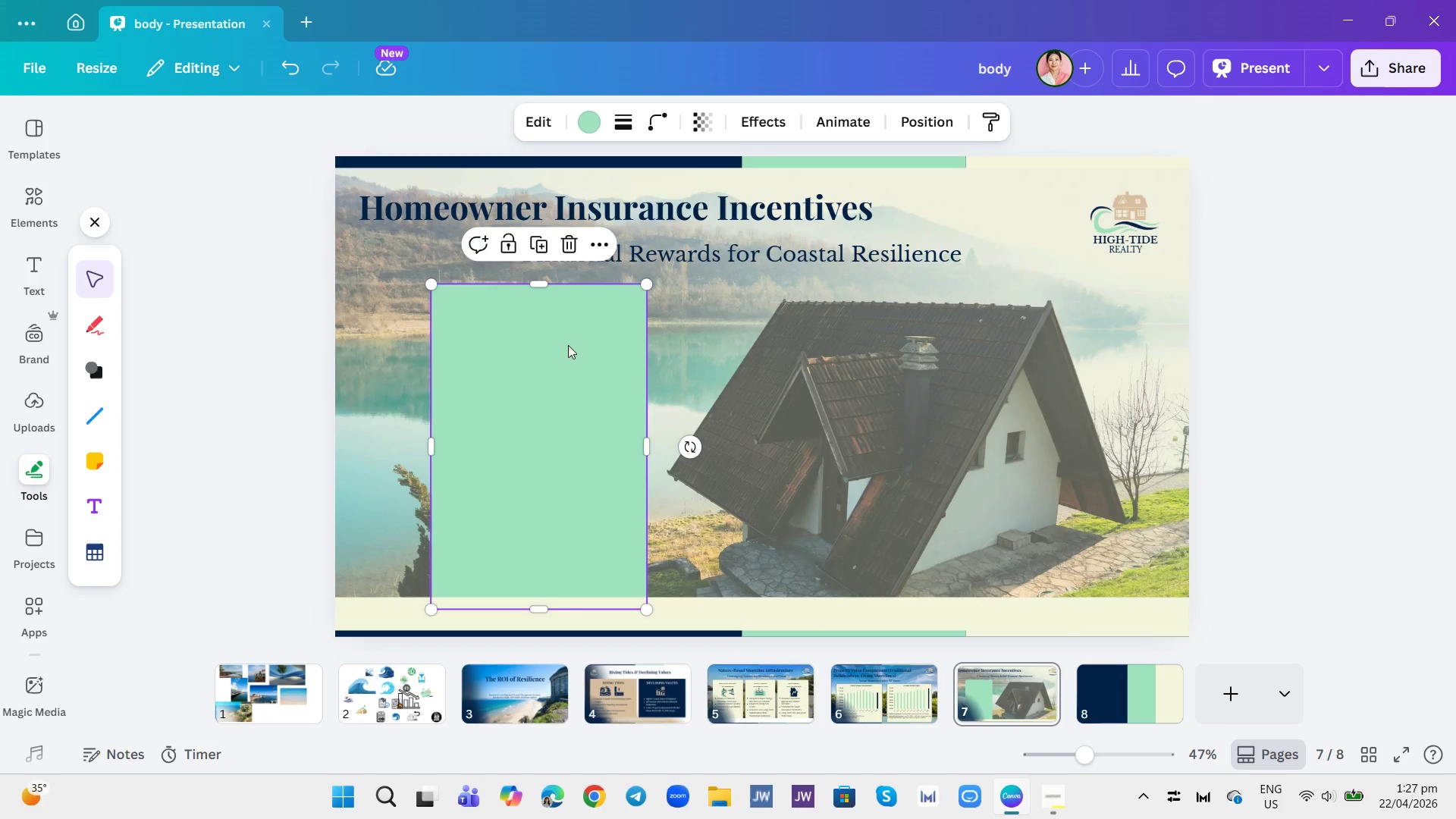 
left_click([592, 246])
 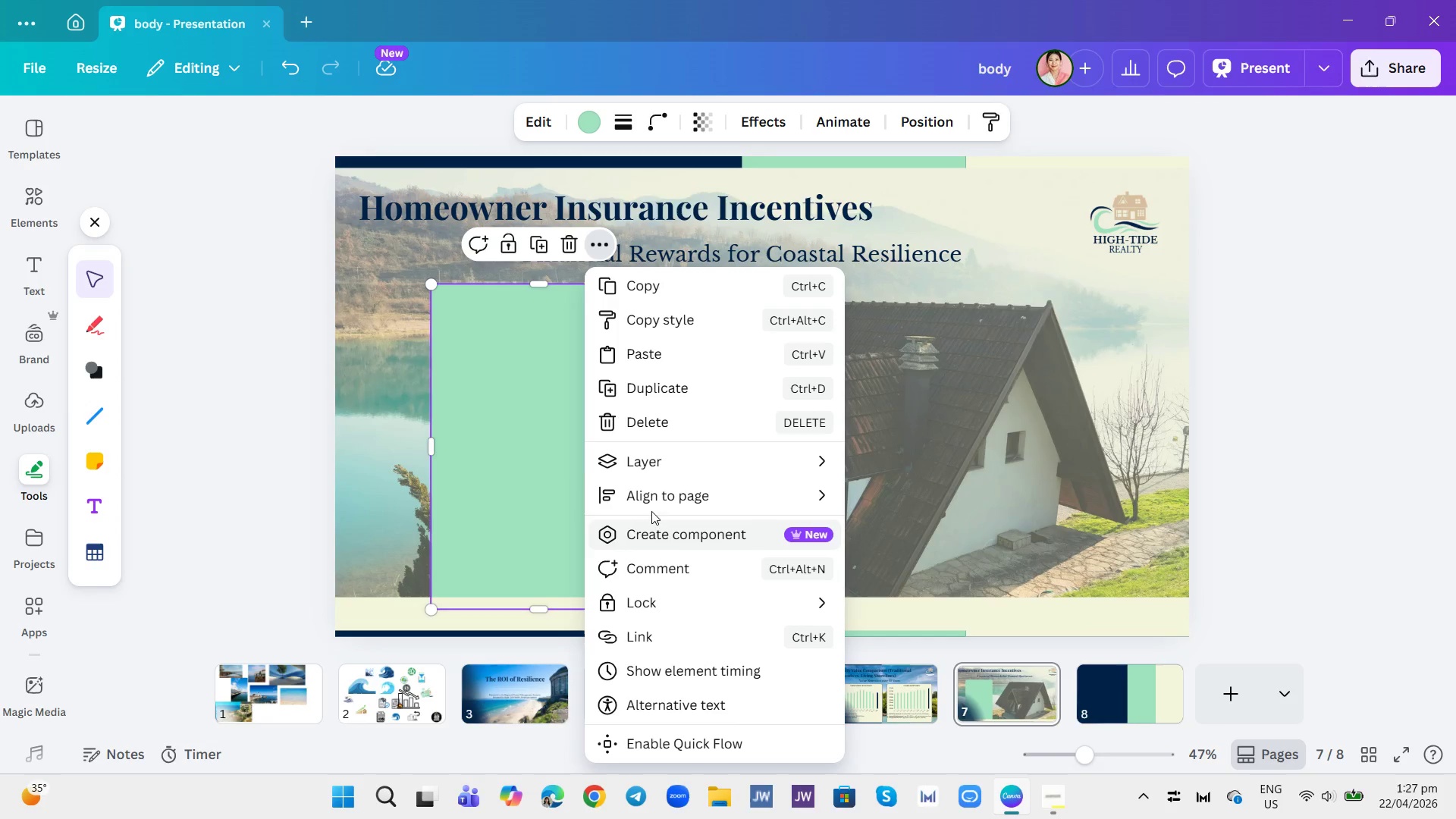 
left_click([652, 459])
 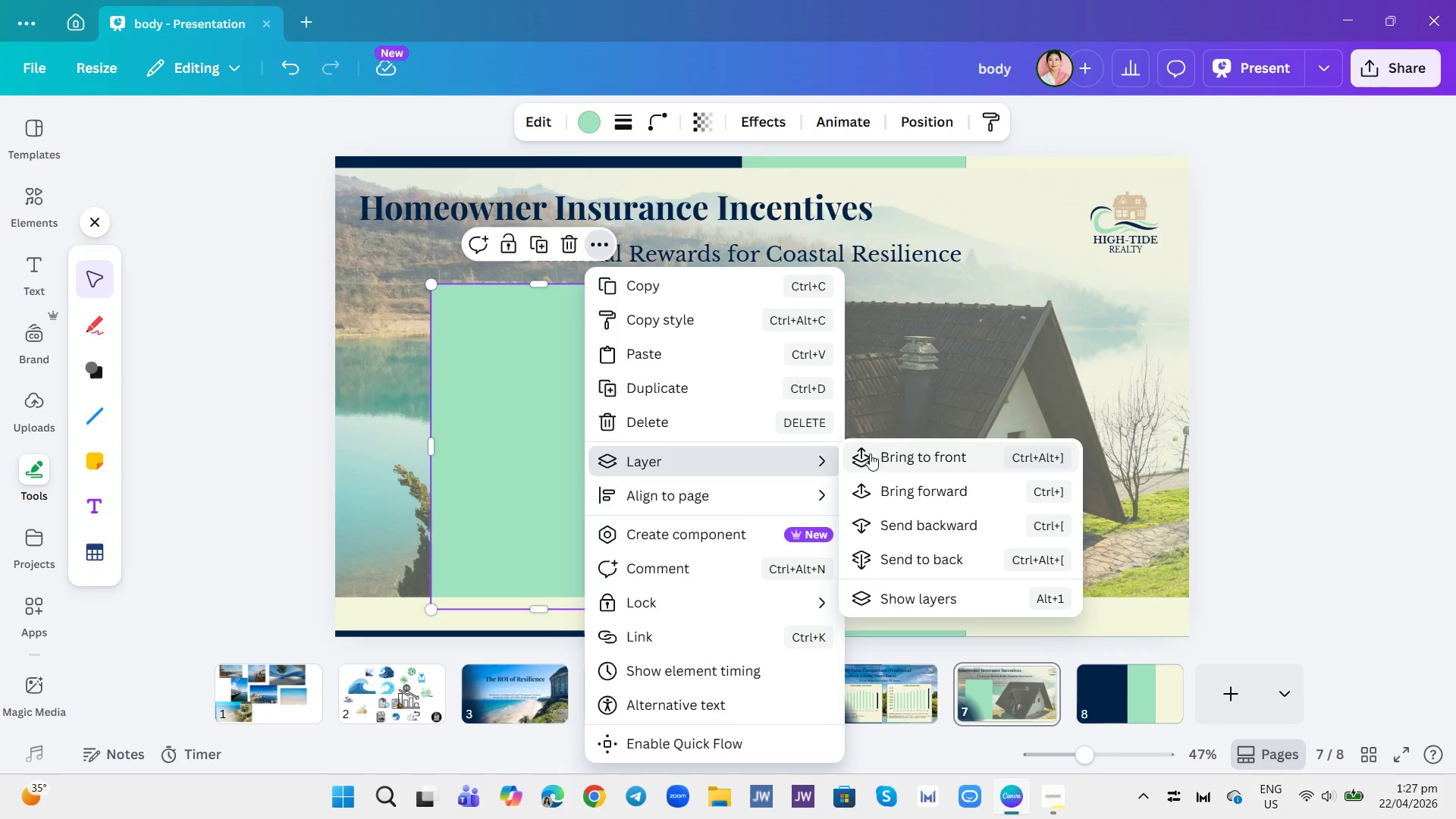 
left_click([877, 456])
 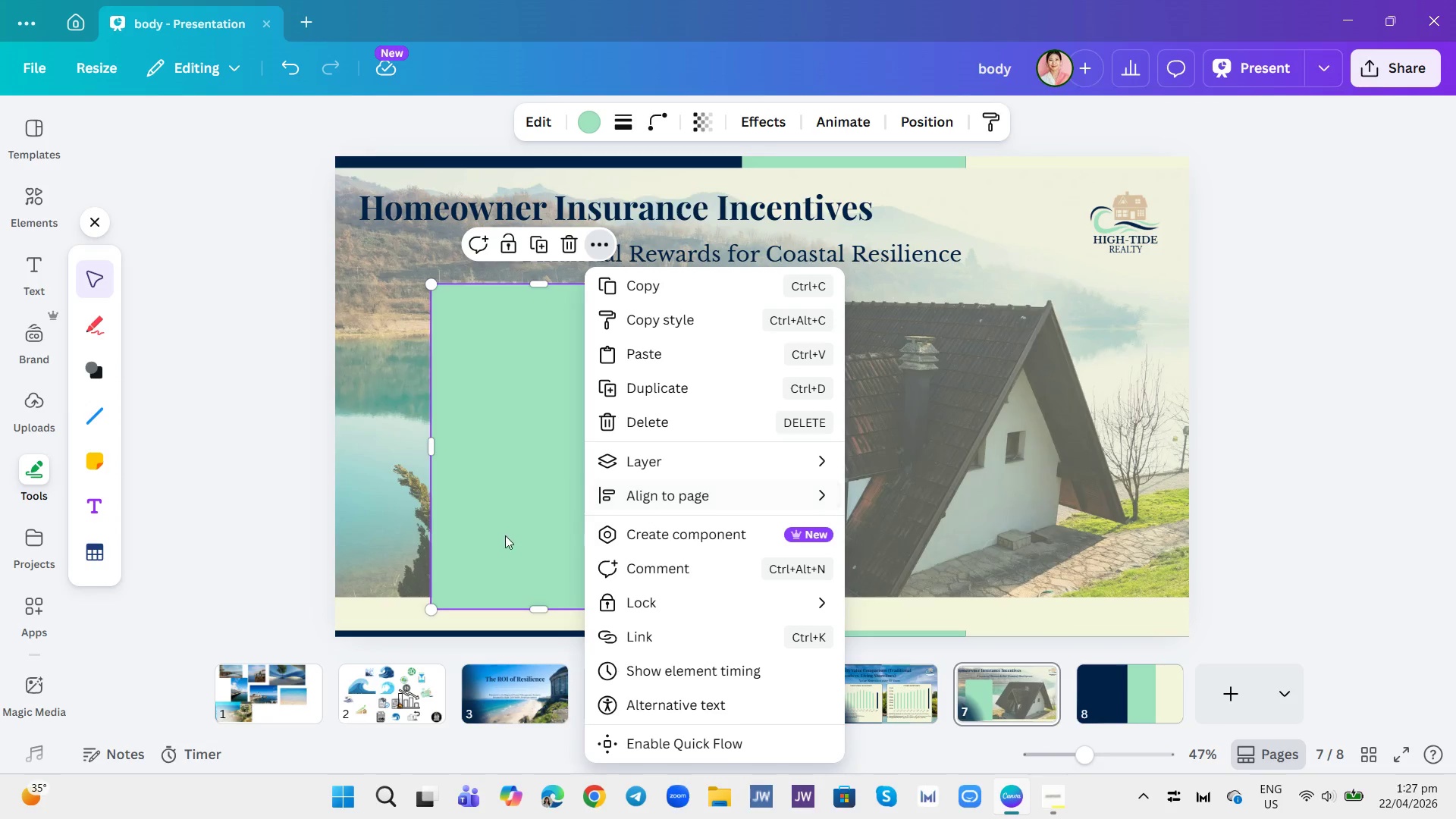 
left_click([488, 532])
 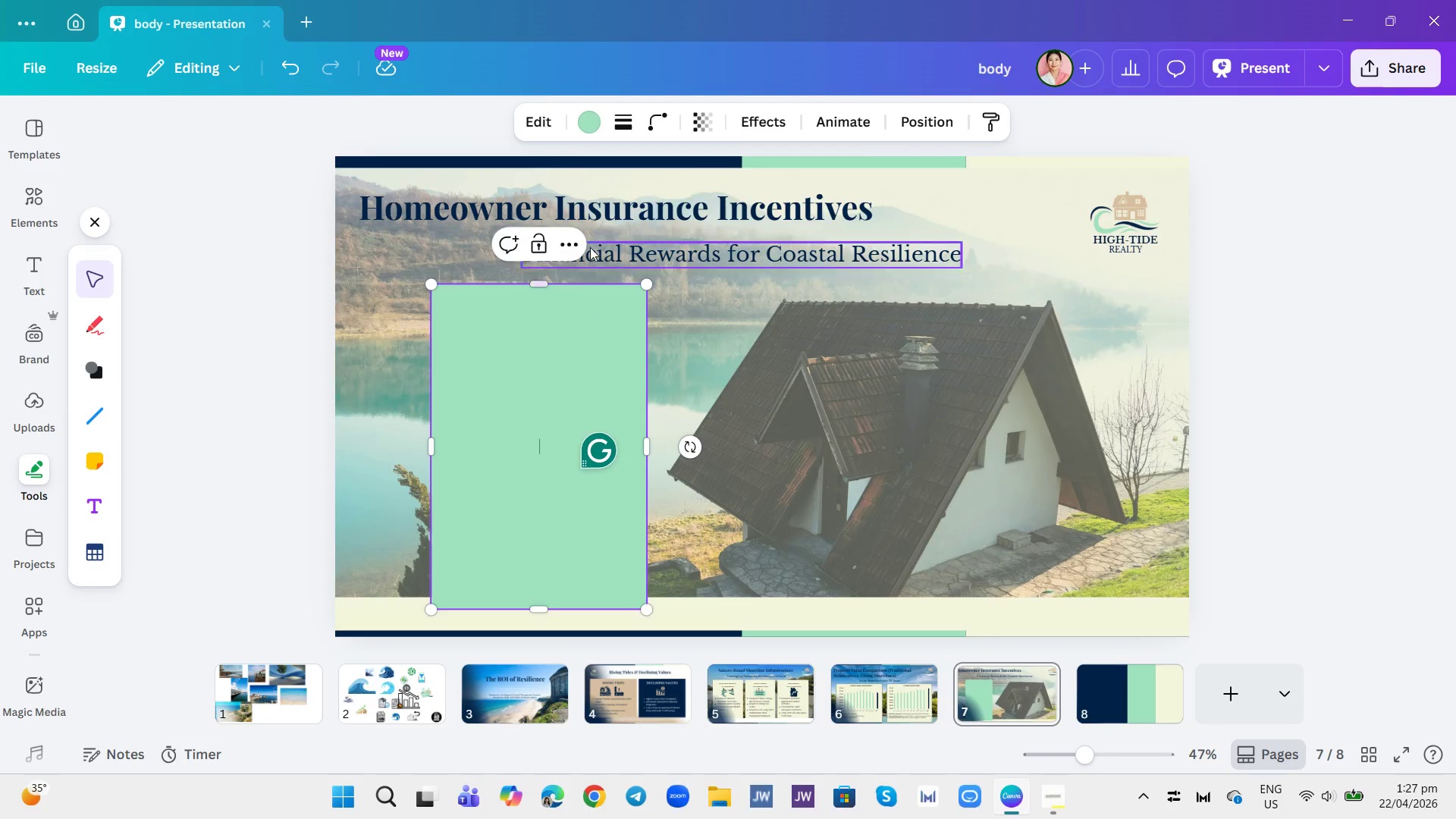 
left_click([627, 122])
 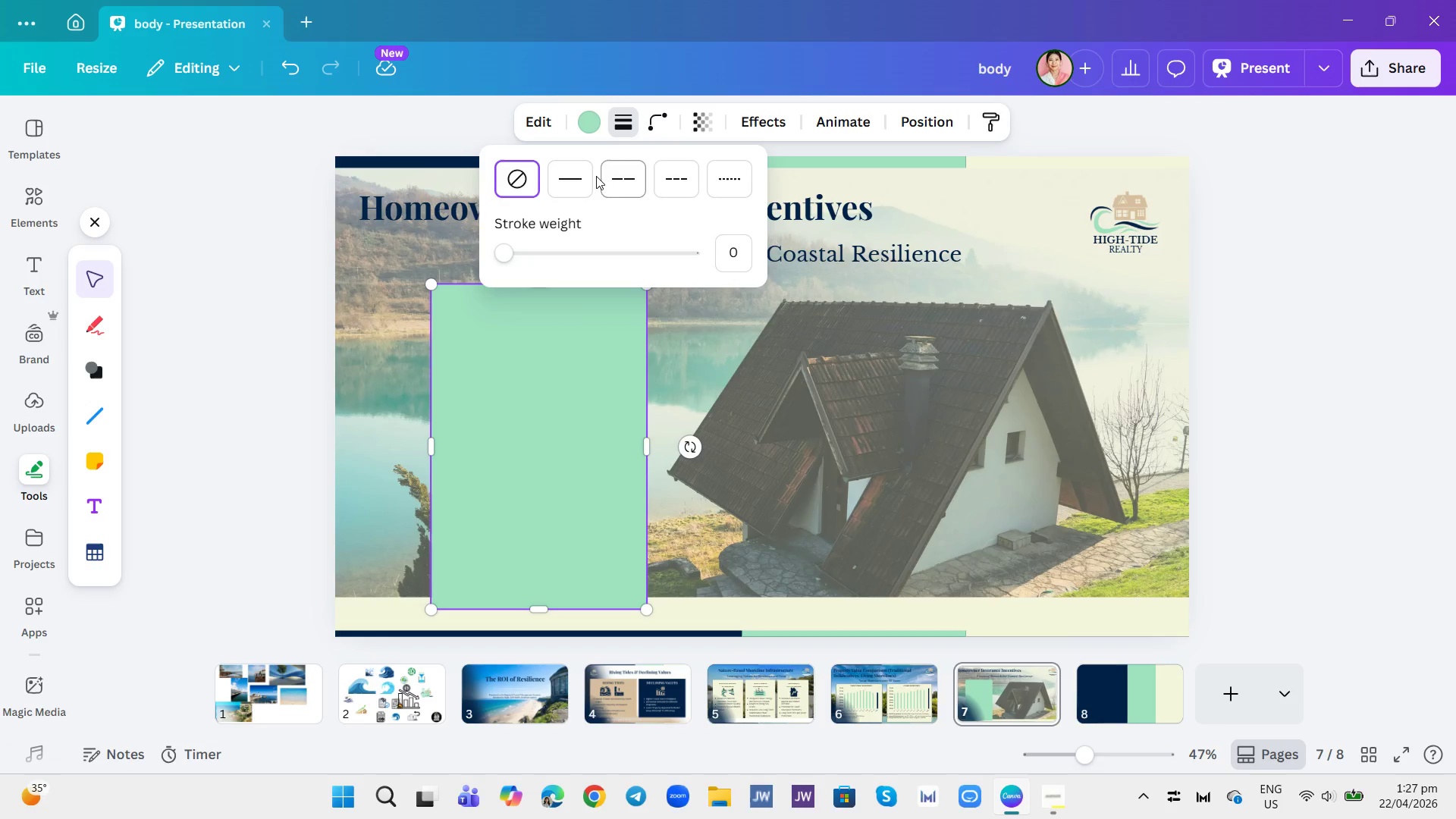 
left_click([570, 183])
 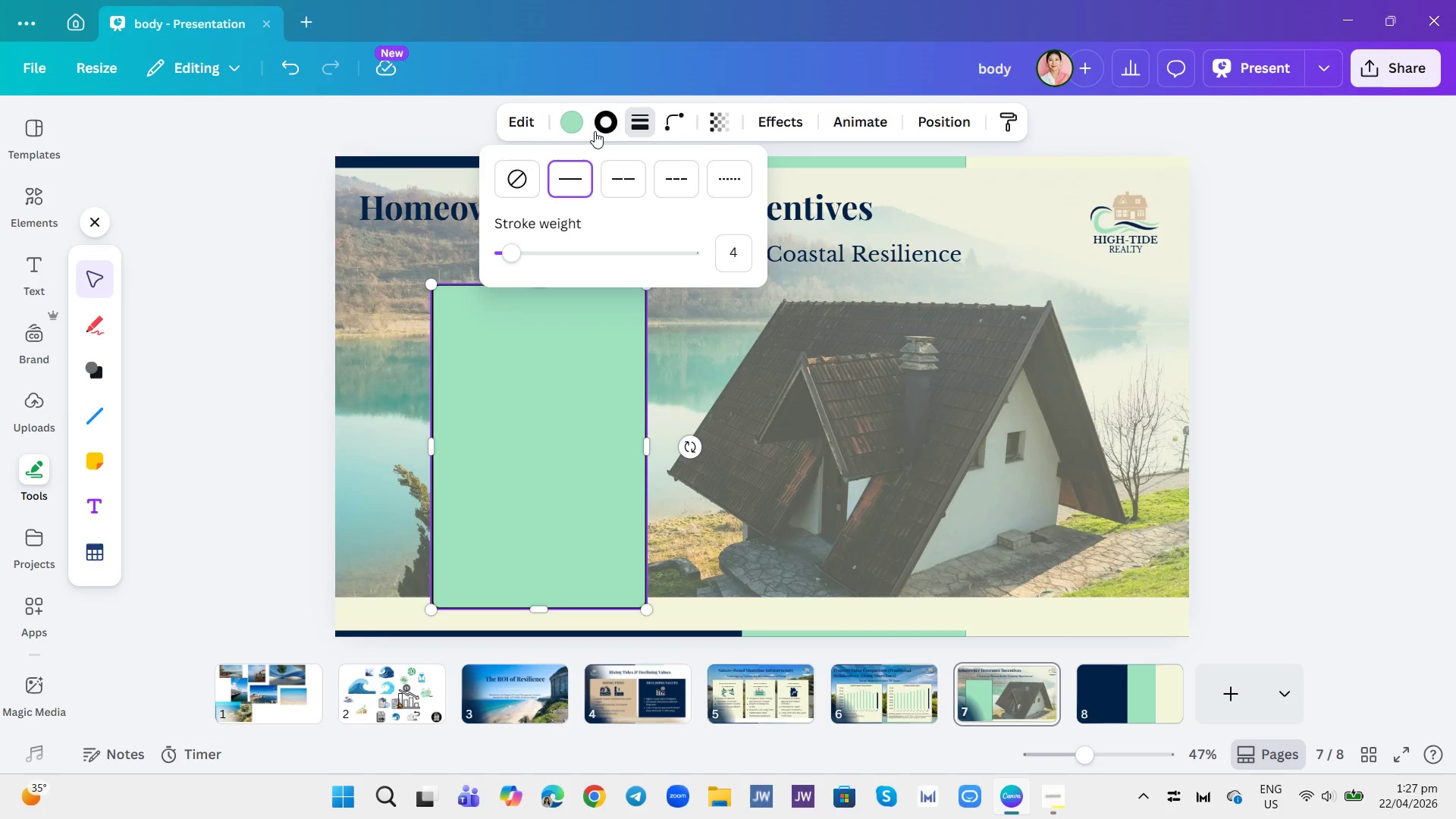 
left_click([595, 129])
 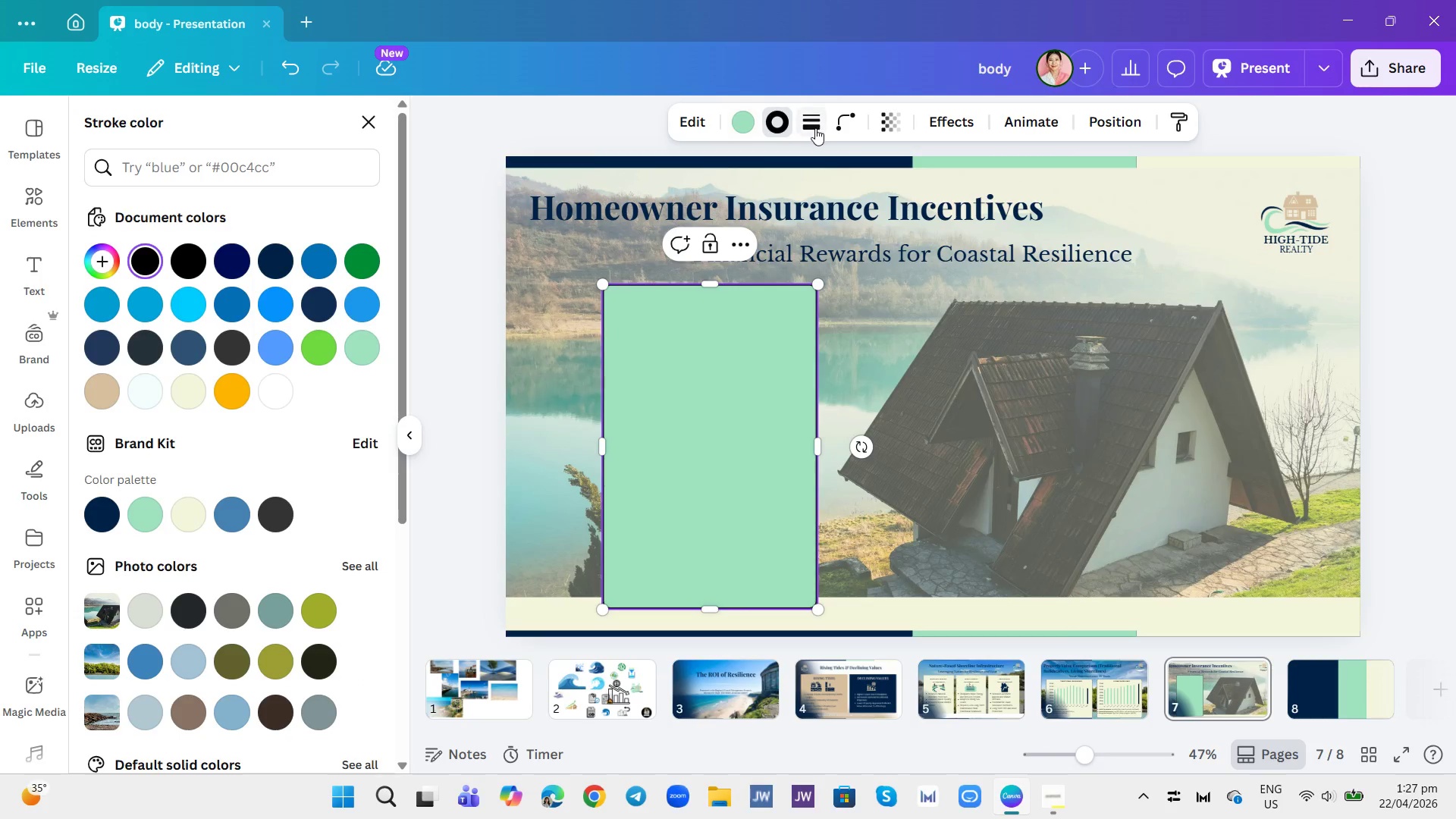 
left_click([805, 123])
 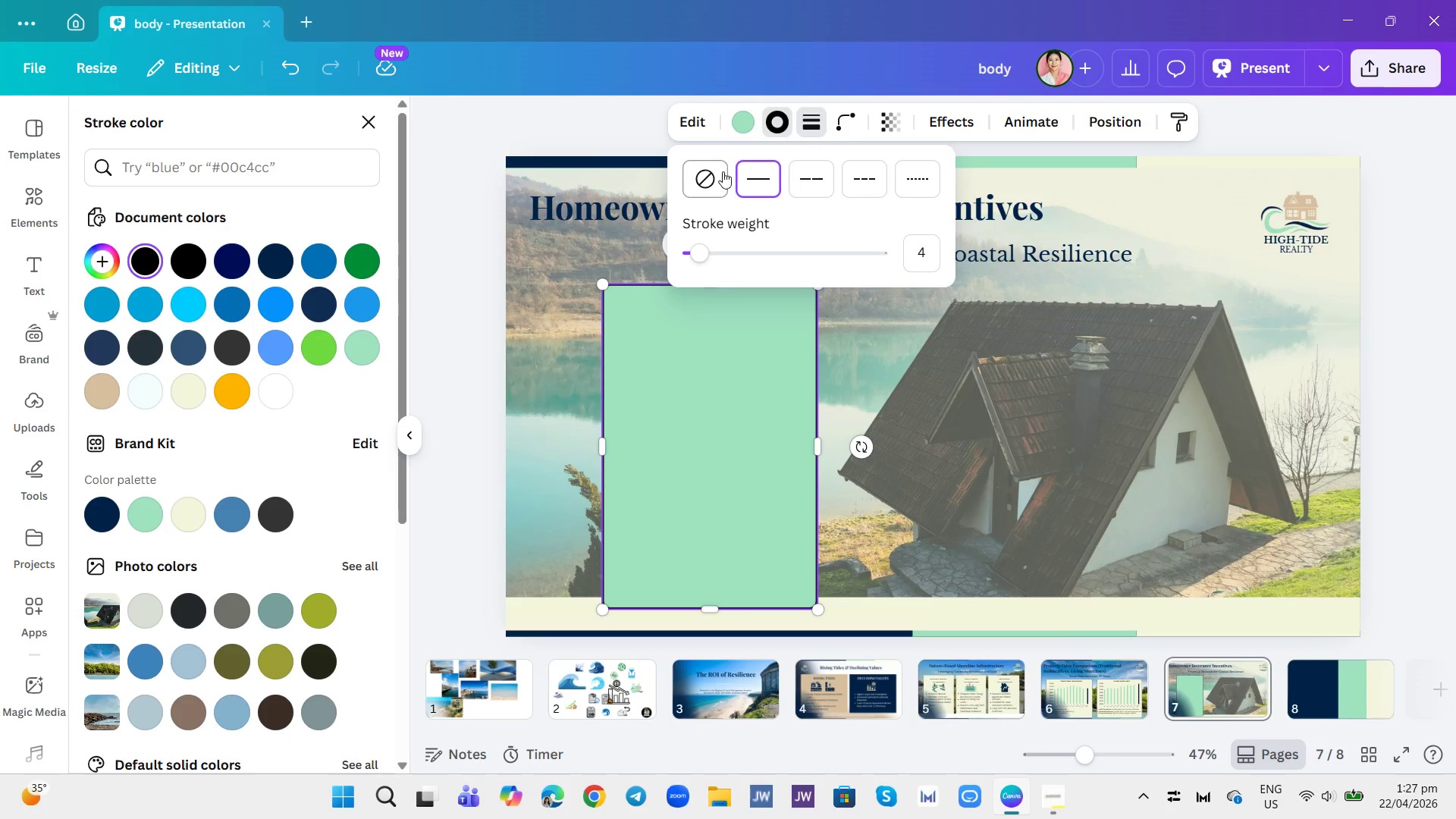 
left_click([719, 180])
 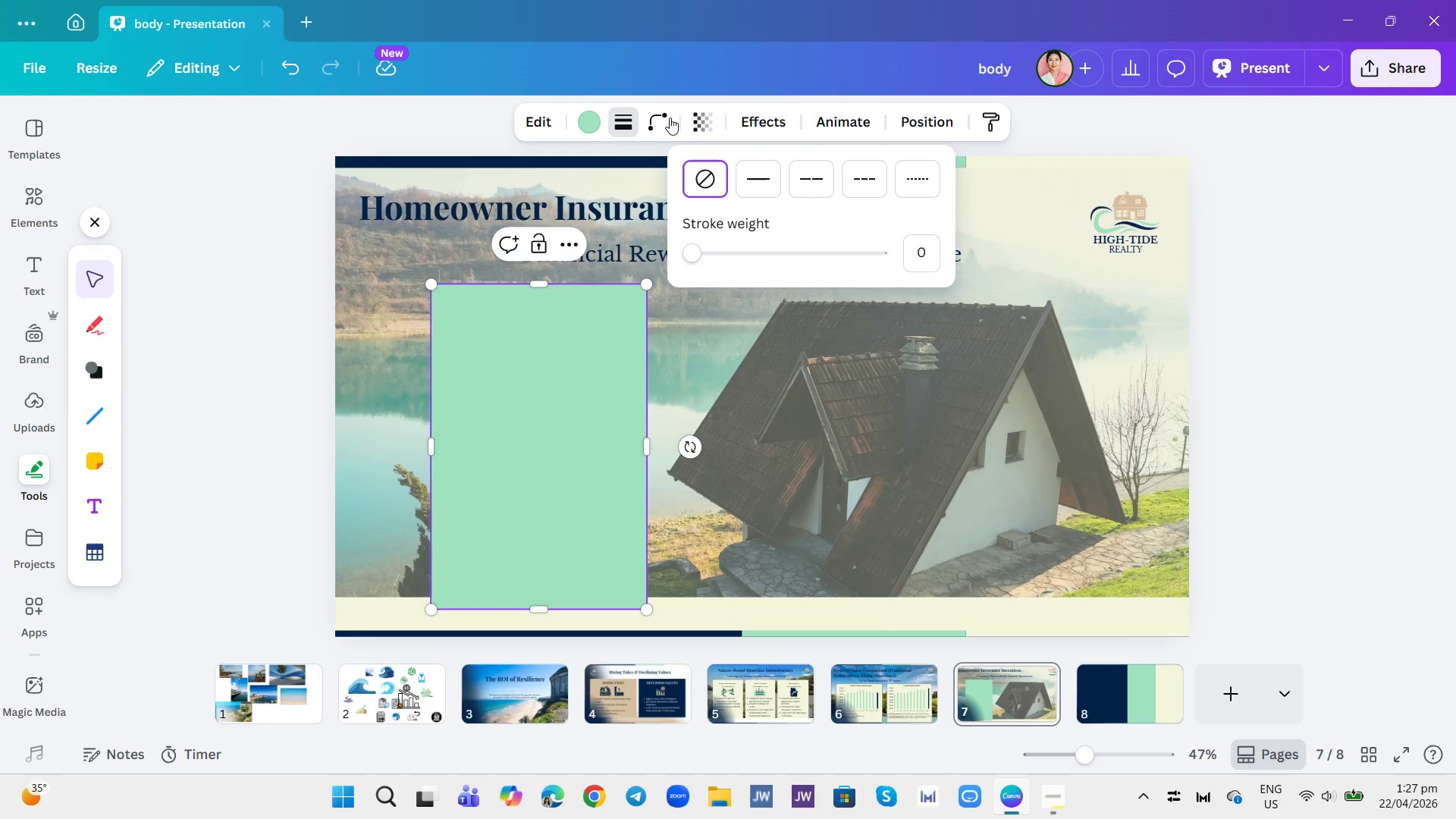 
left_click([654, 118])
 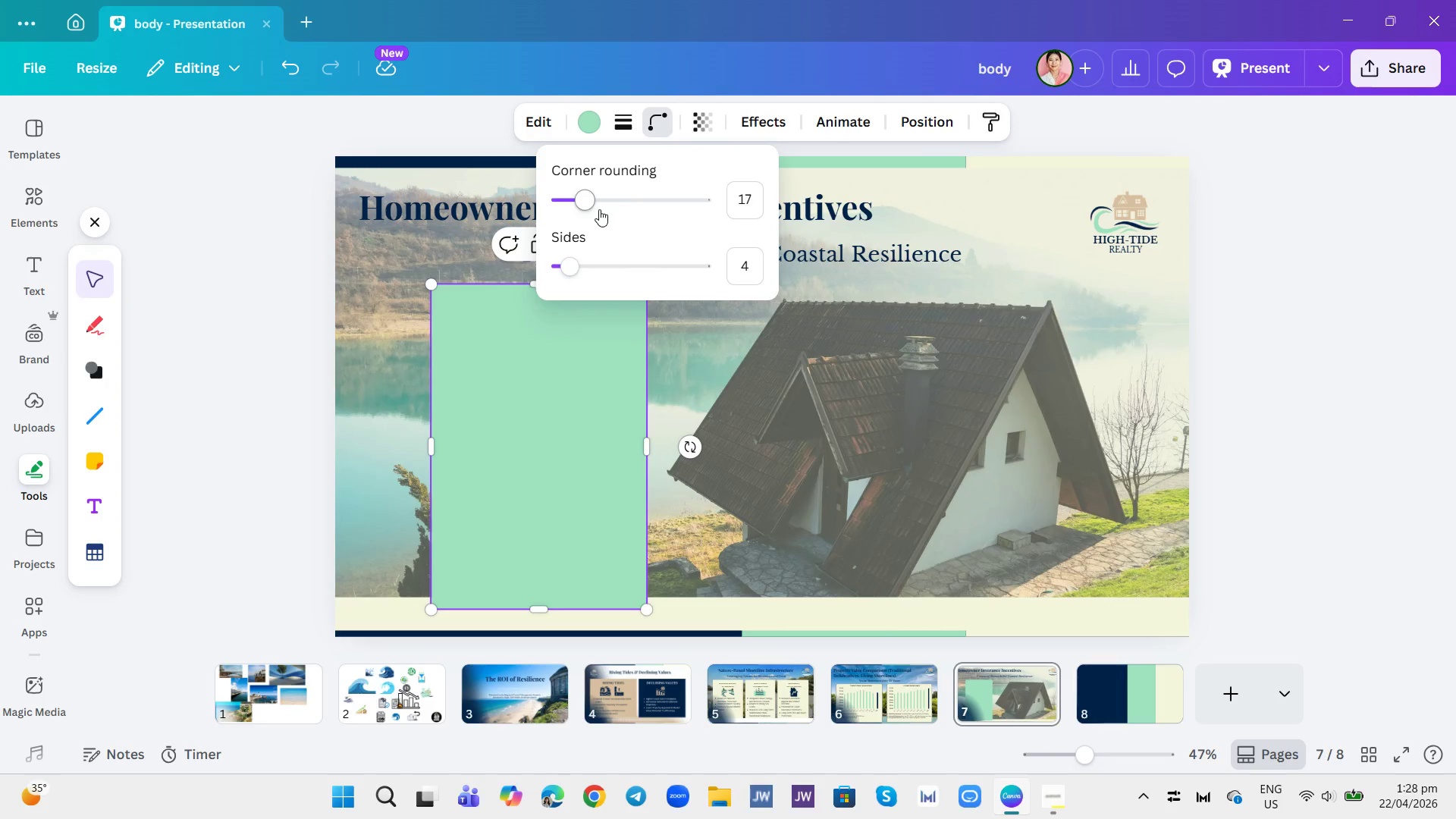 
left_click_drag(start_coordinate=[582, 204], to_coordinate=[593, 210])
 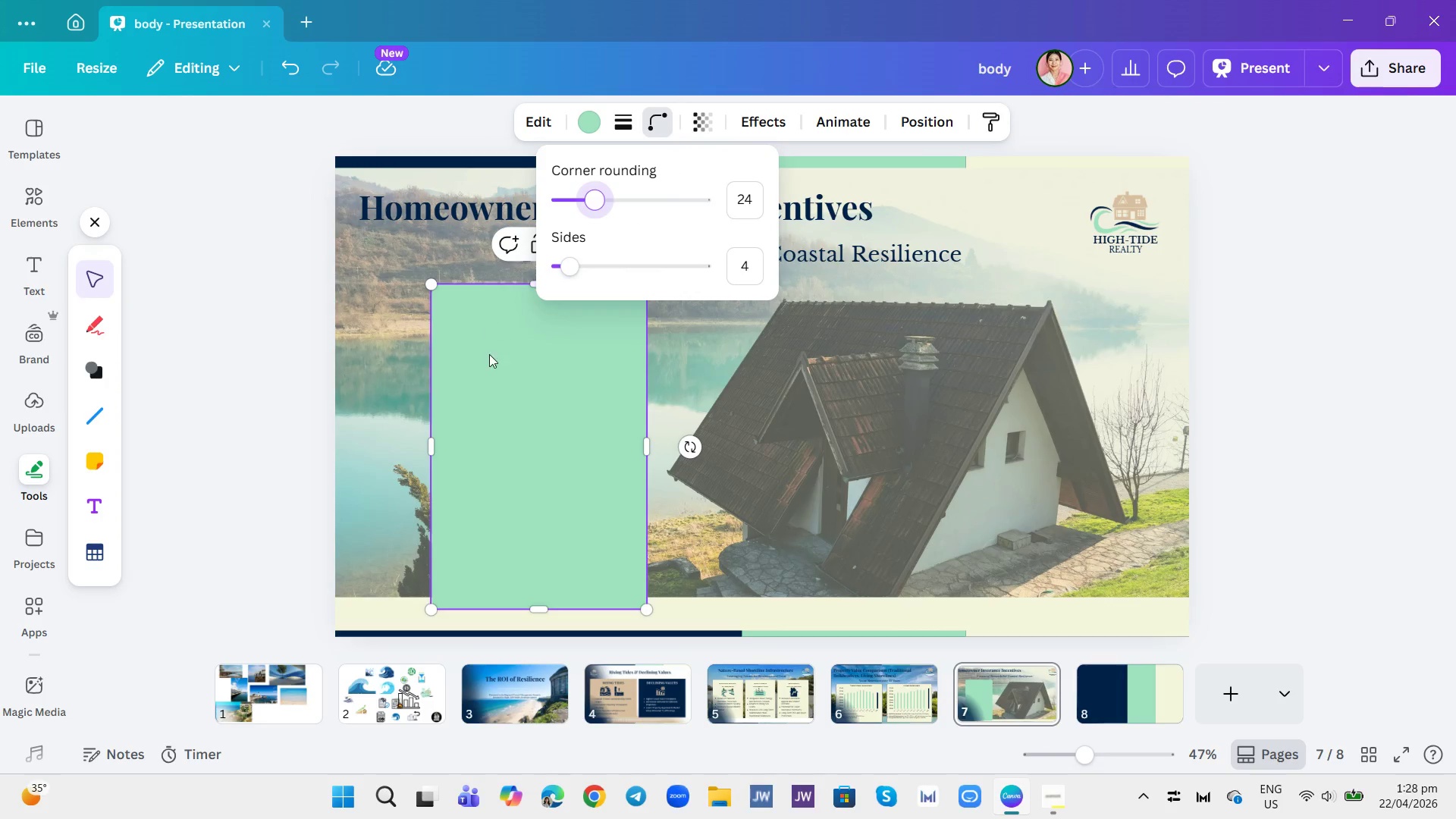 
left_click([490, 357])
 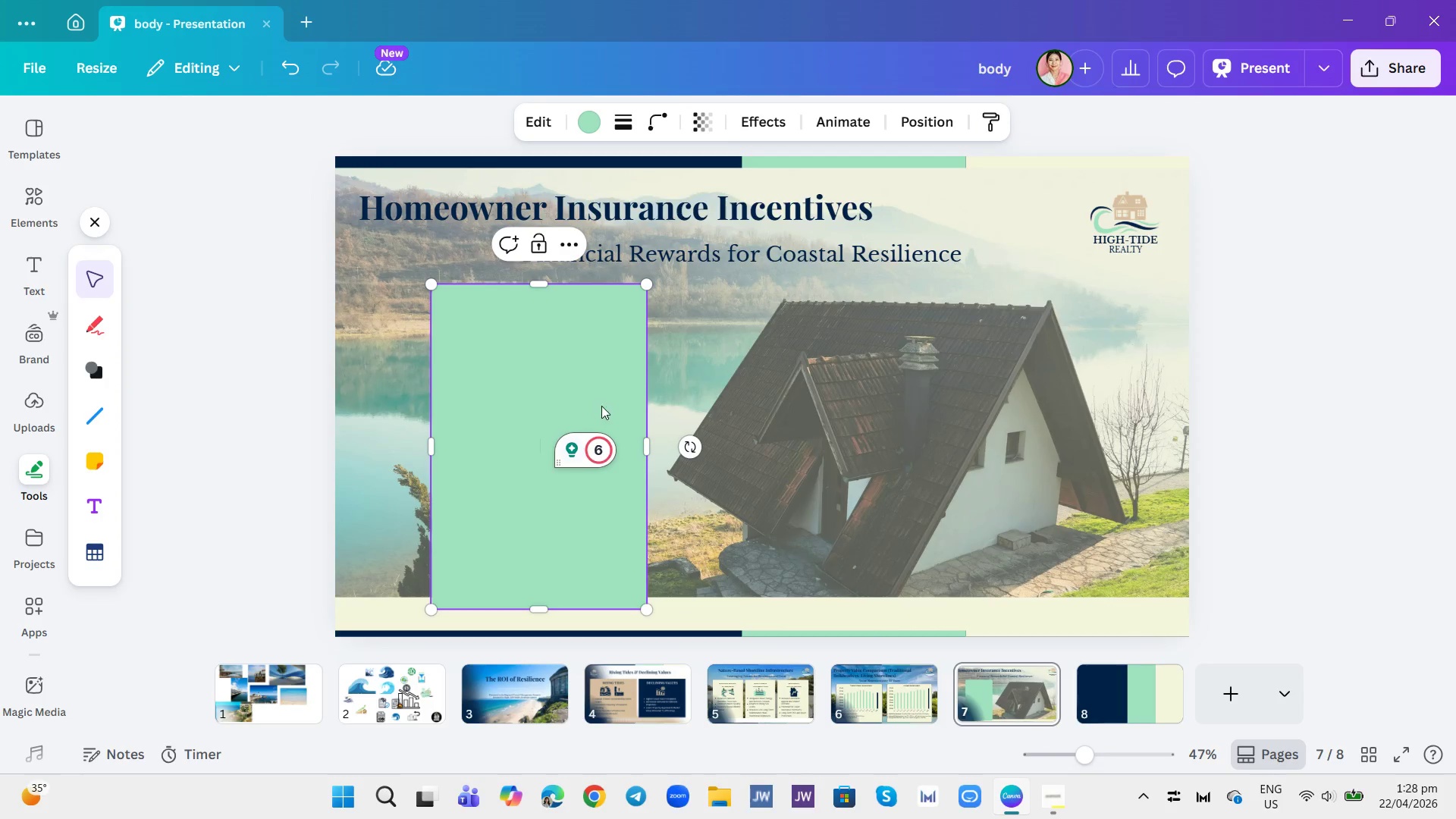 
left_click_drag(start_coordinate=[645, 446], to_coordinate=[670, 453])
 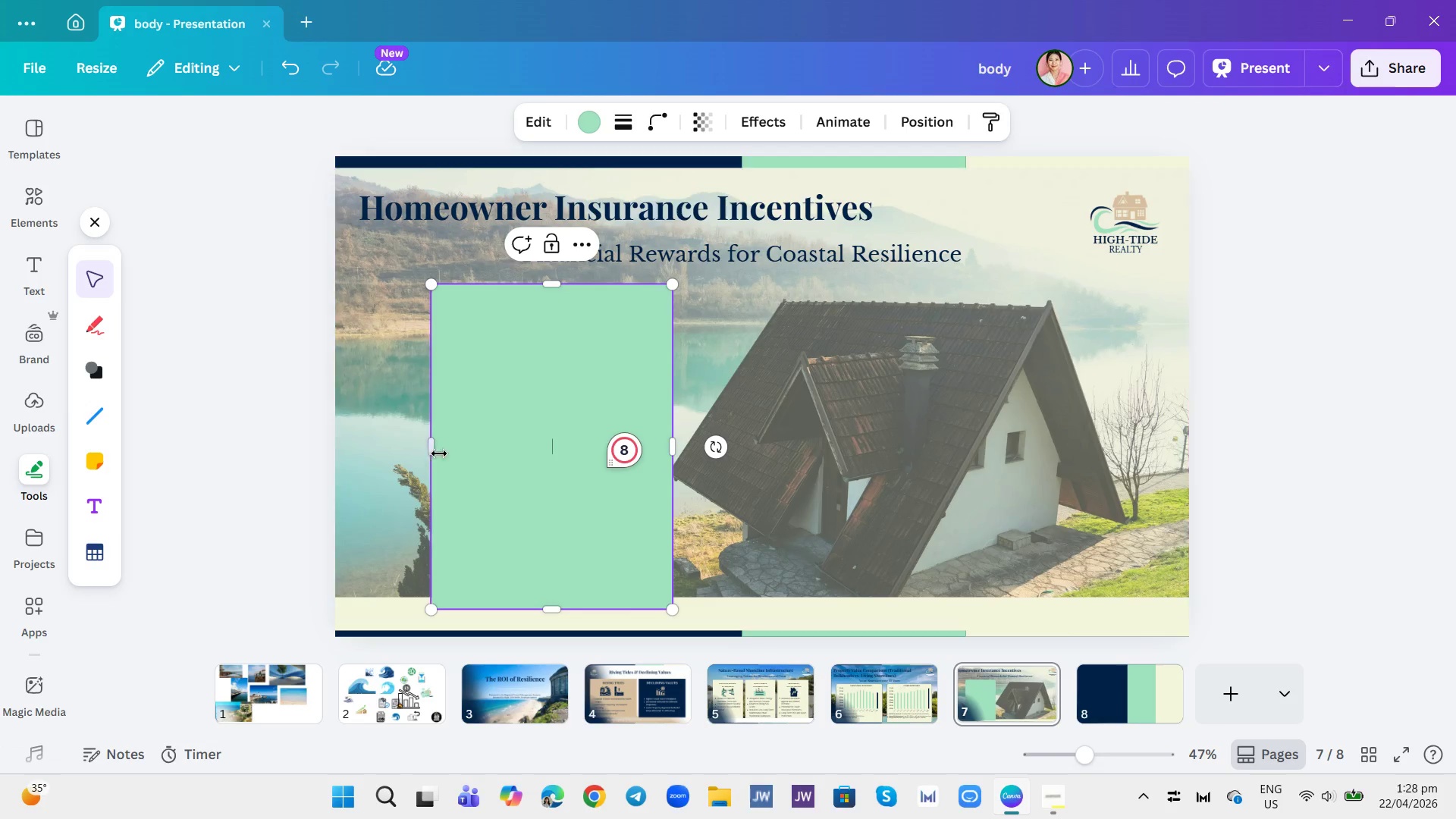 
left_click_drag(start_coordinate=[482, 457], to_coordinate=[449, 453])
 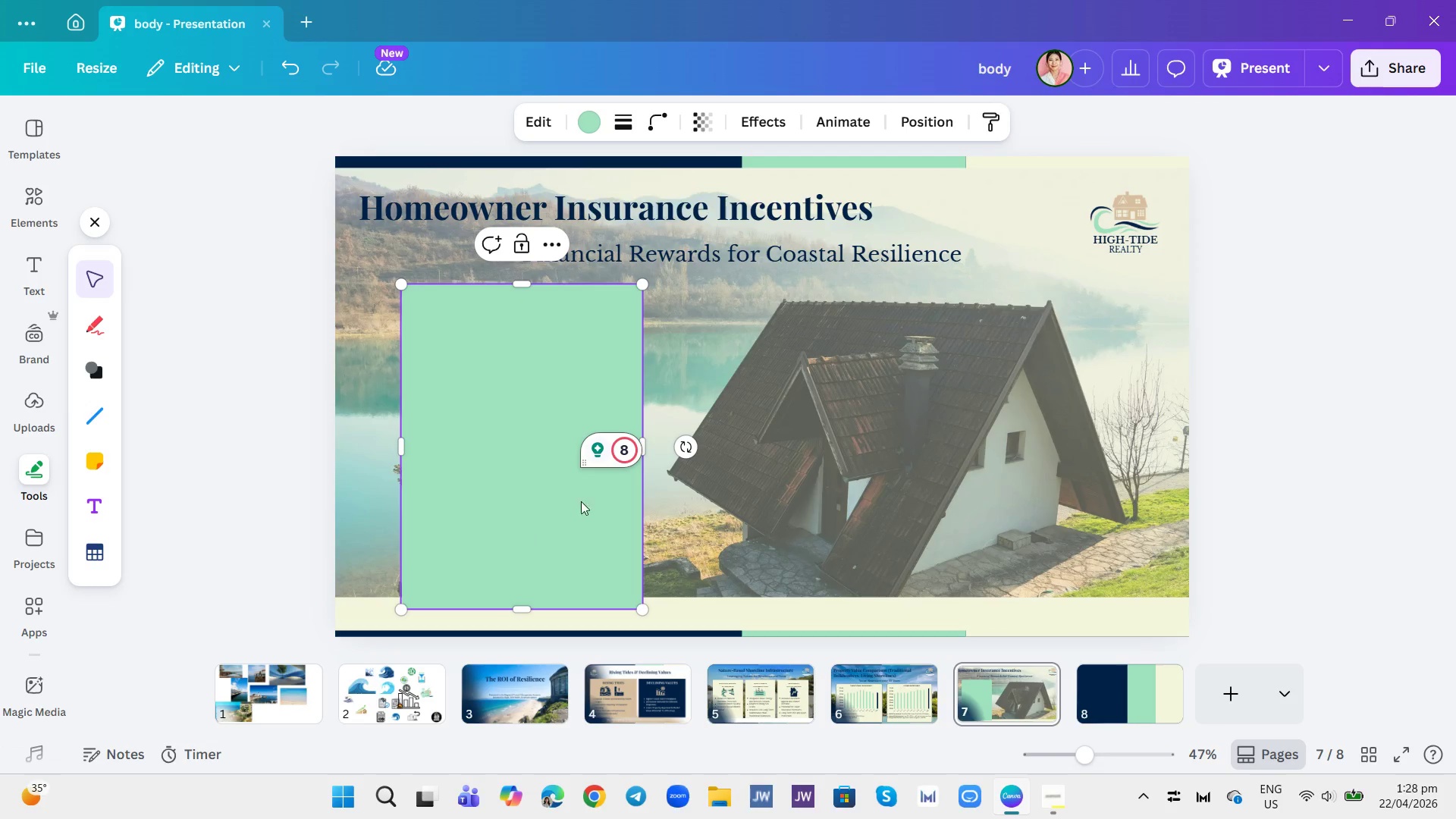 
left_click([704, 457])
 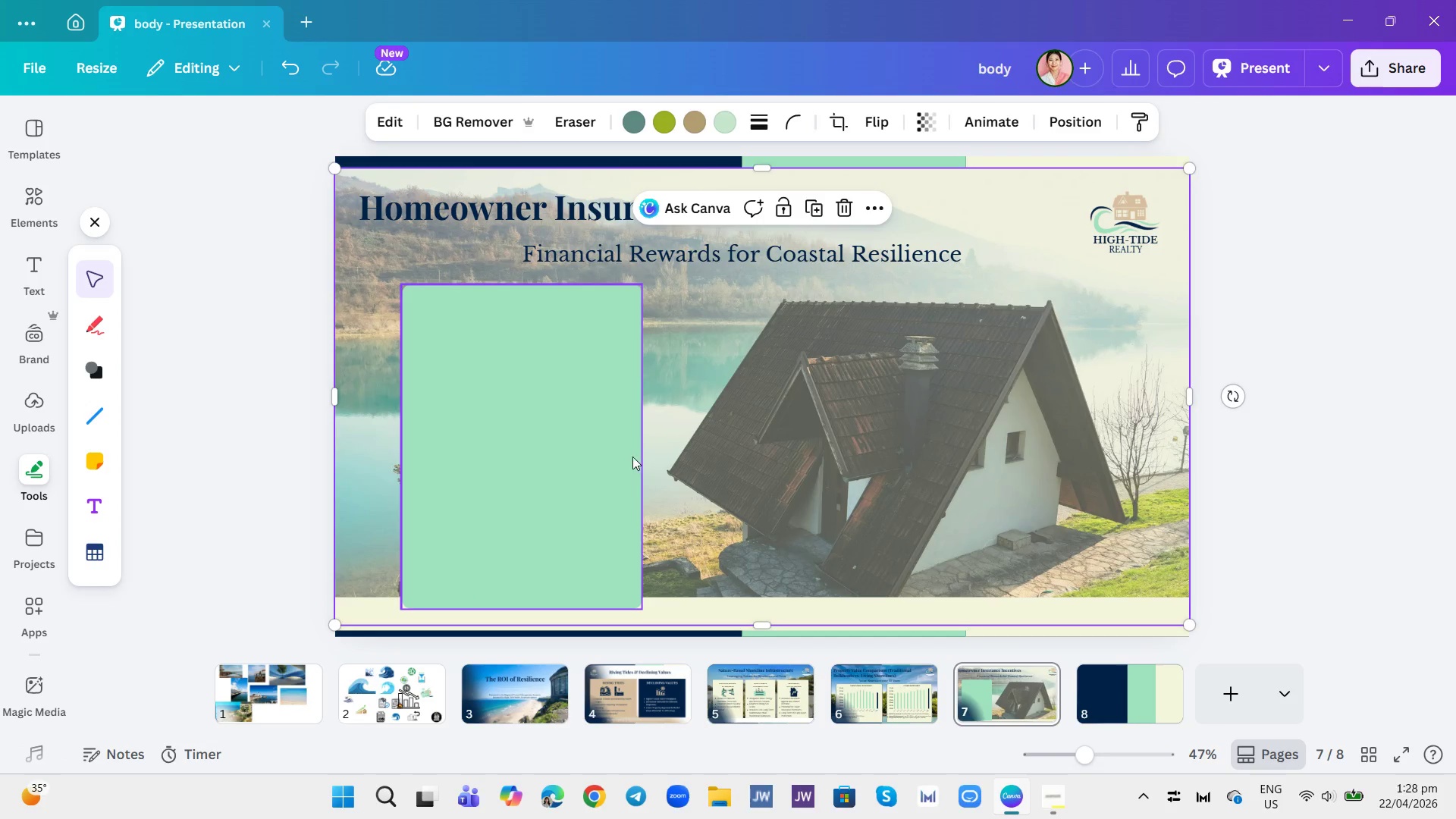 
left_click([632, 457])
 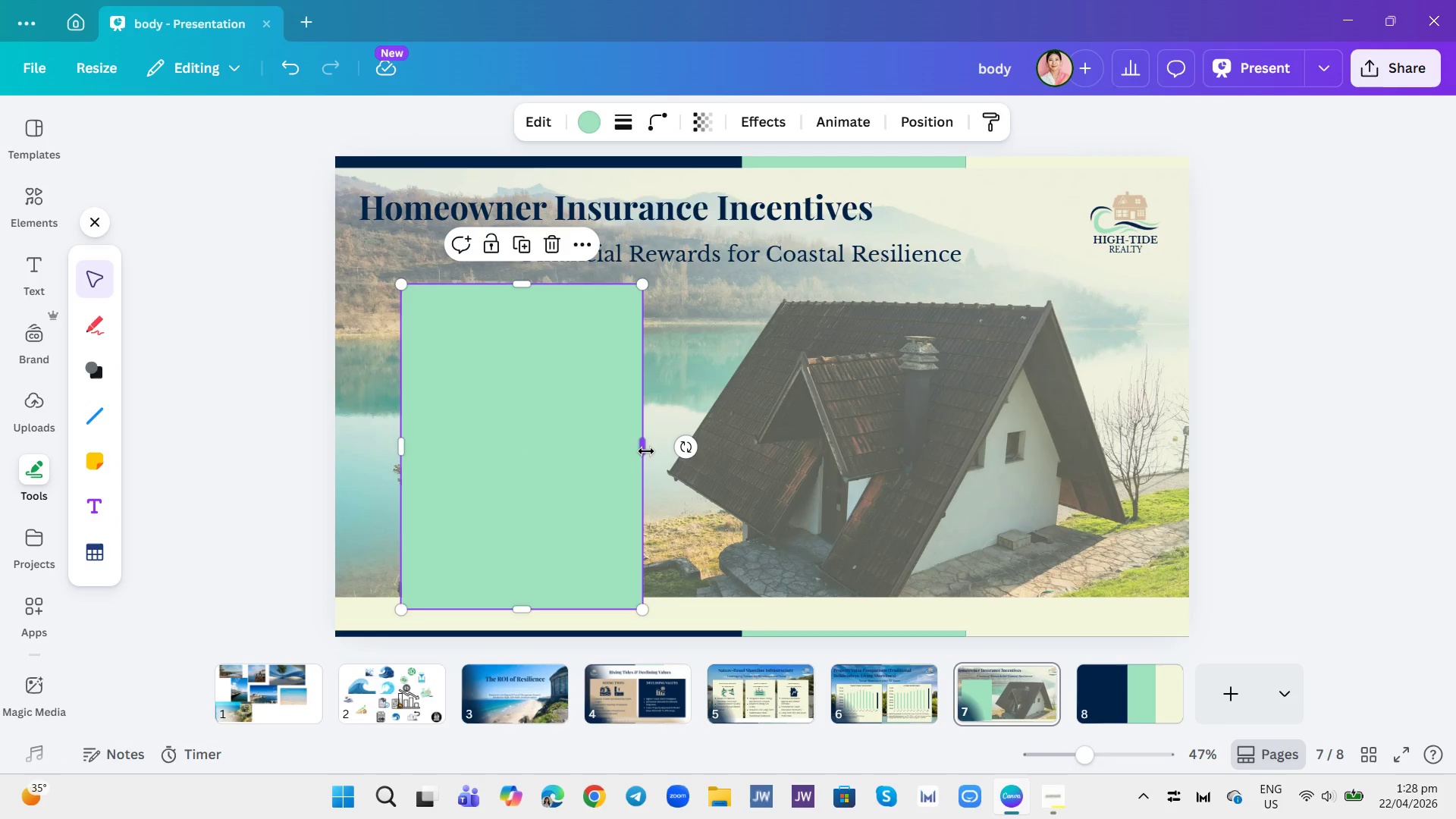 
left_click_drag(start_coordinate=[646, 451], to_coordinate=[657, 452])
 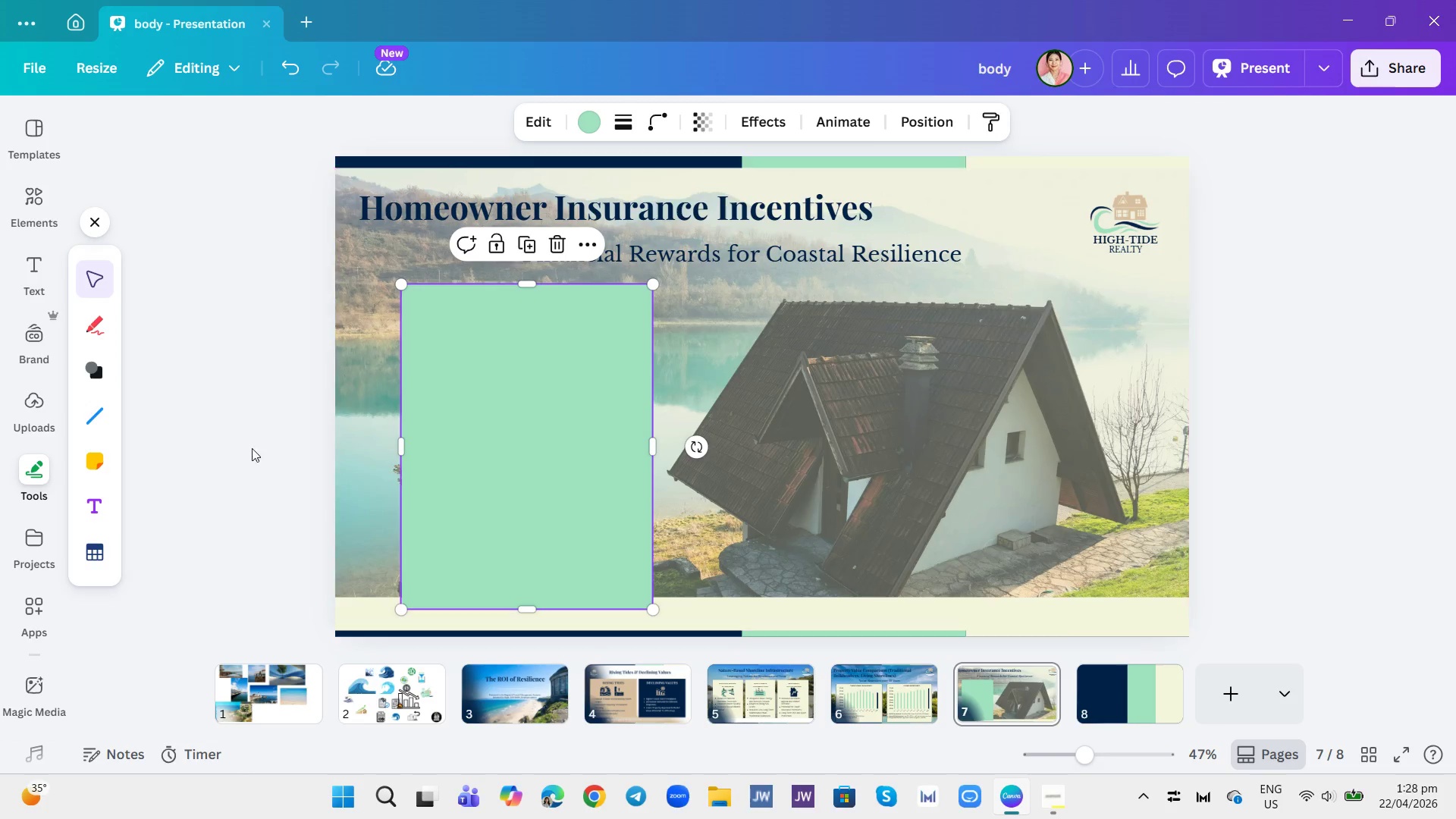 
wait(5.84)
 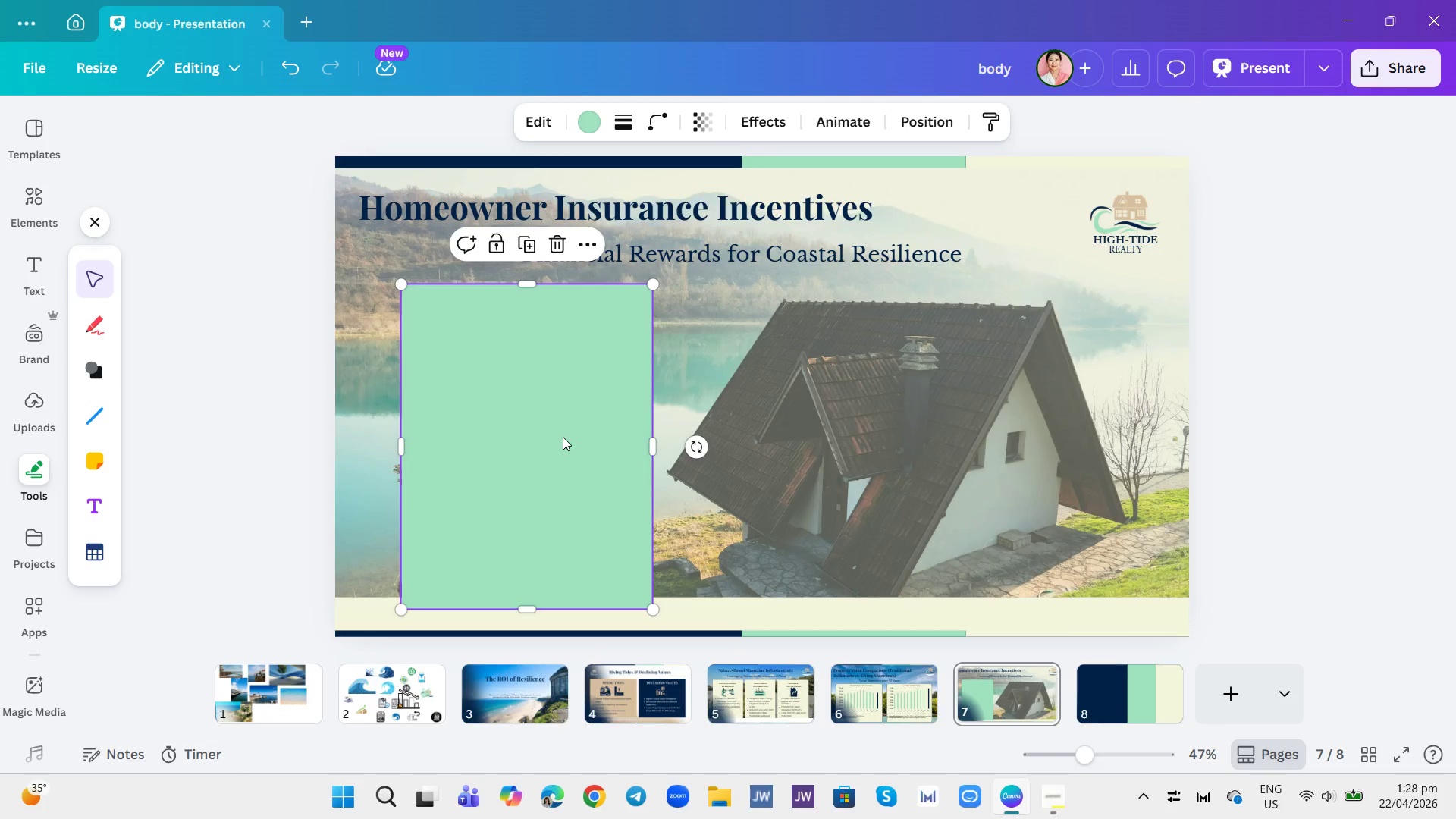 
left_click([590, 116])
 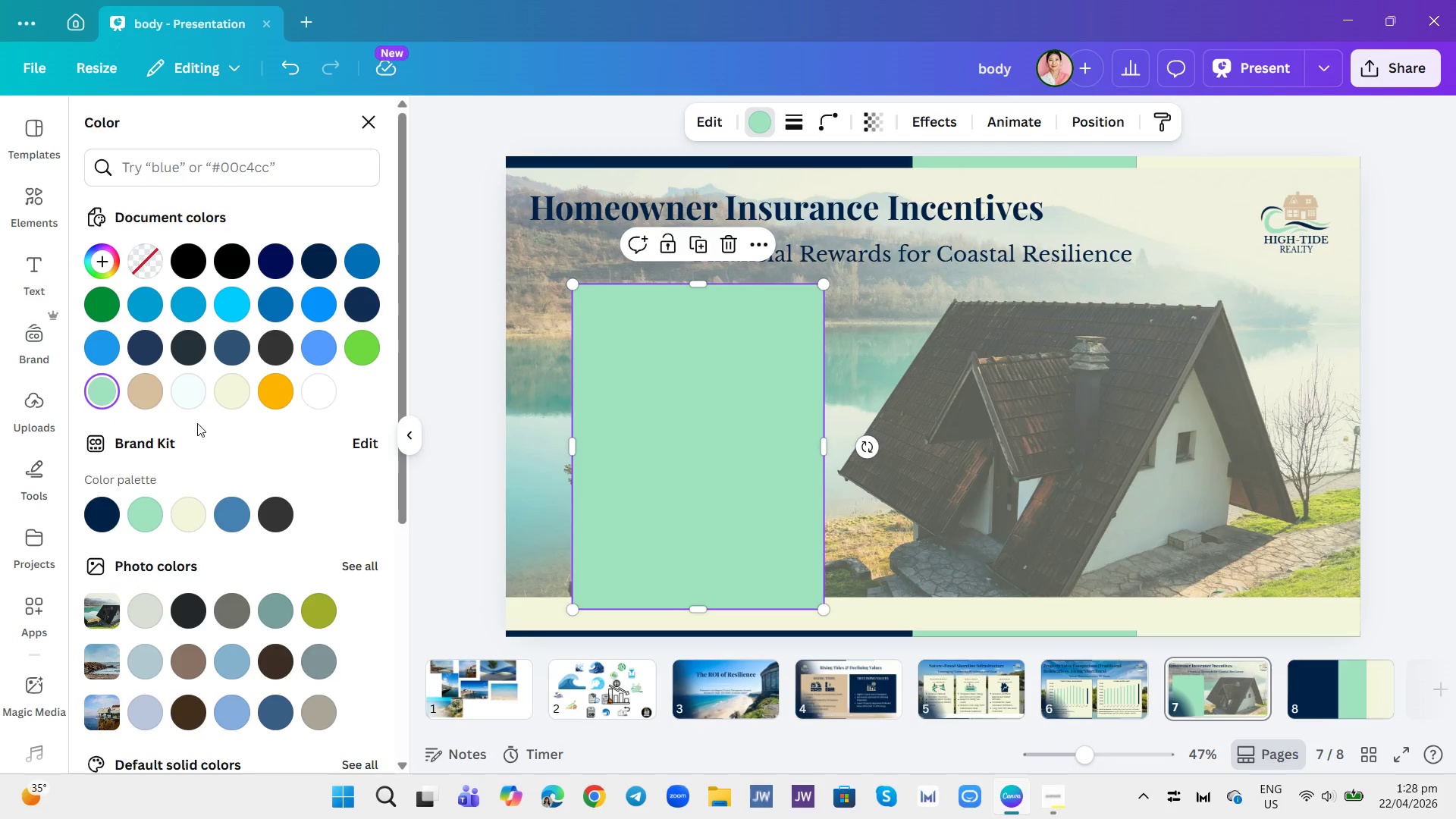 
left_click([145, 391])
 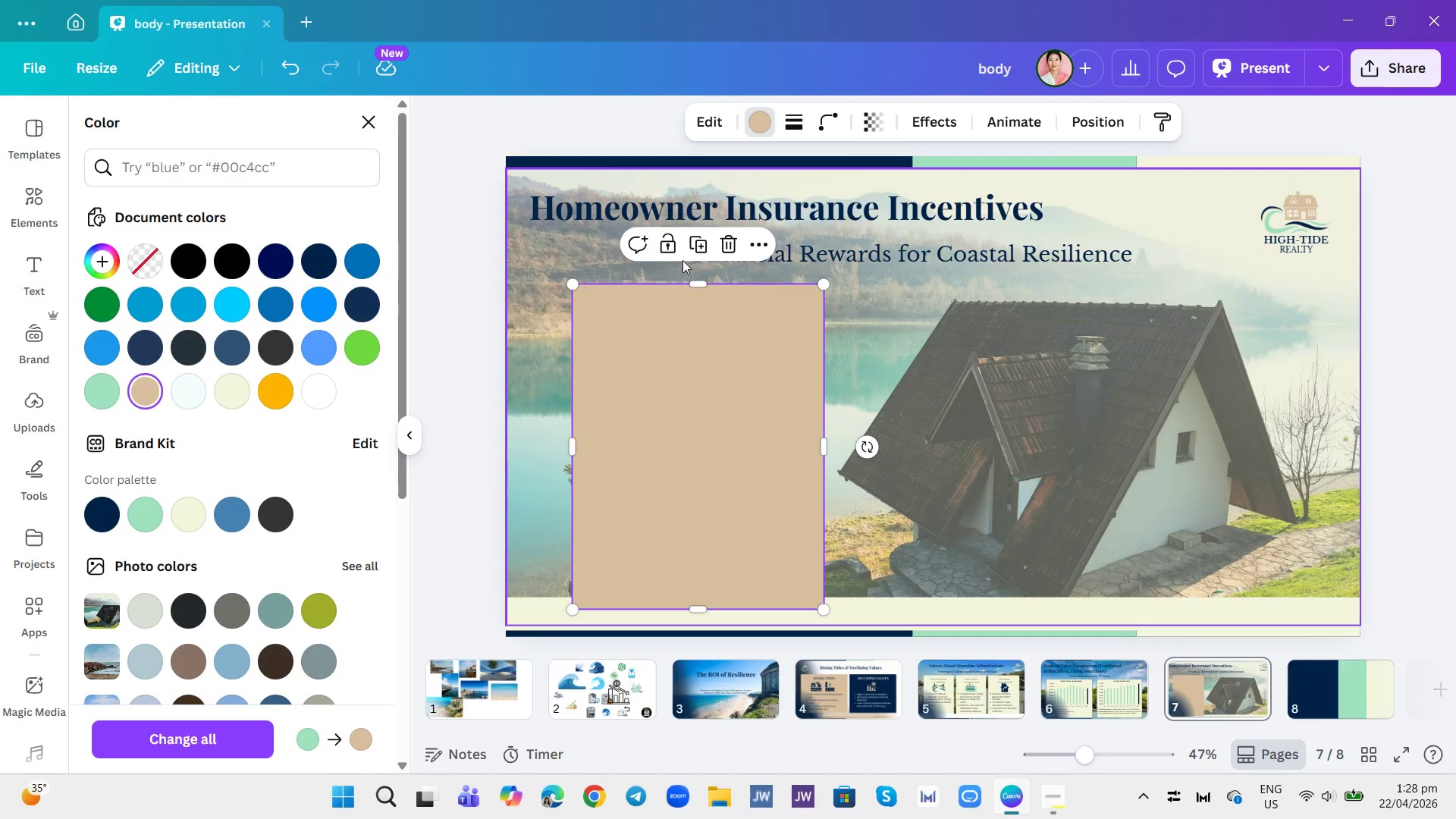 
left_click([694, 253])
 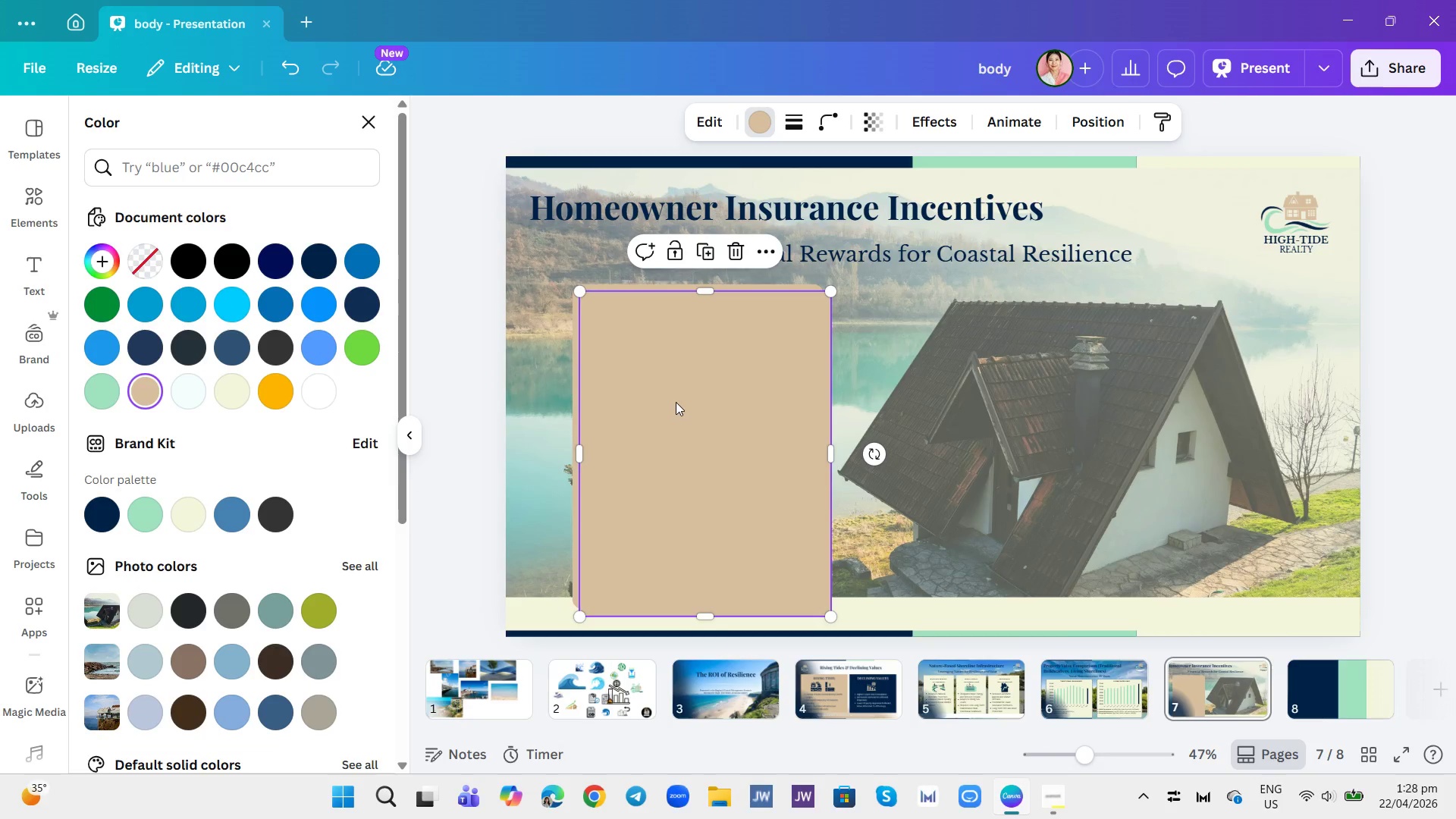 
left_click_drag(start_coordinate=[721, 453], to_coordinate=[706, 444])
 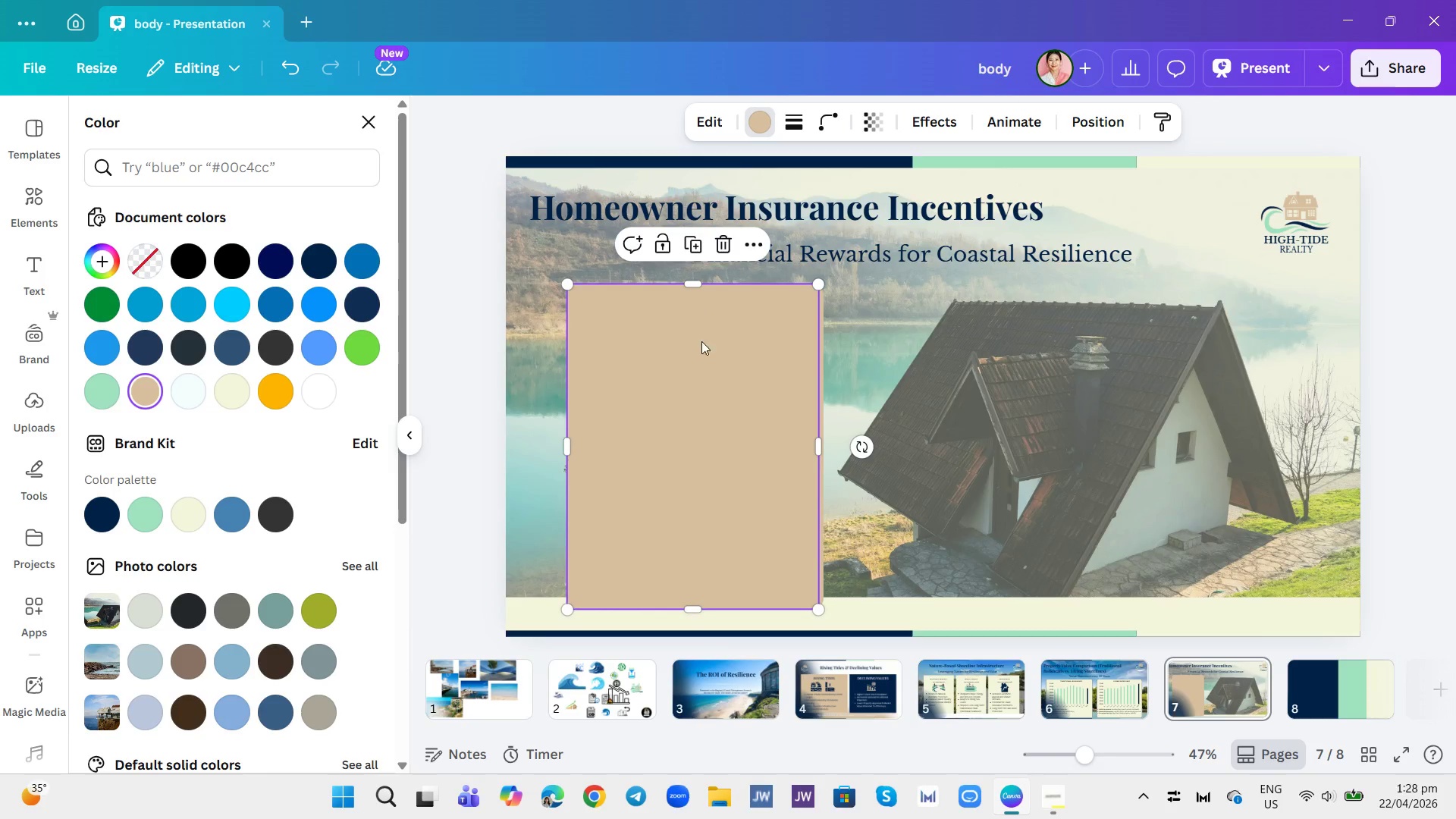 
left_click_drag(start_coordinate=[696, 377], to_coordinate=[704, 378])
 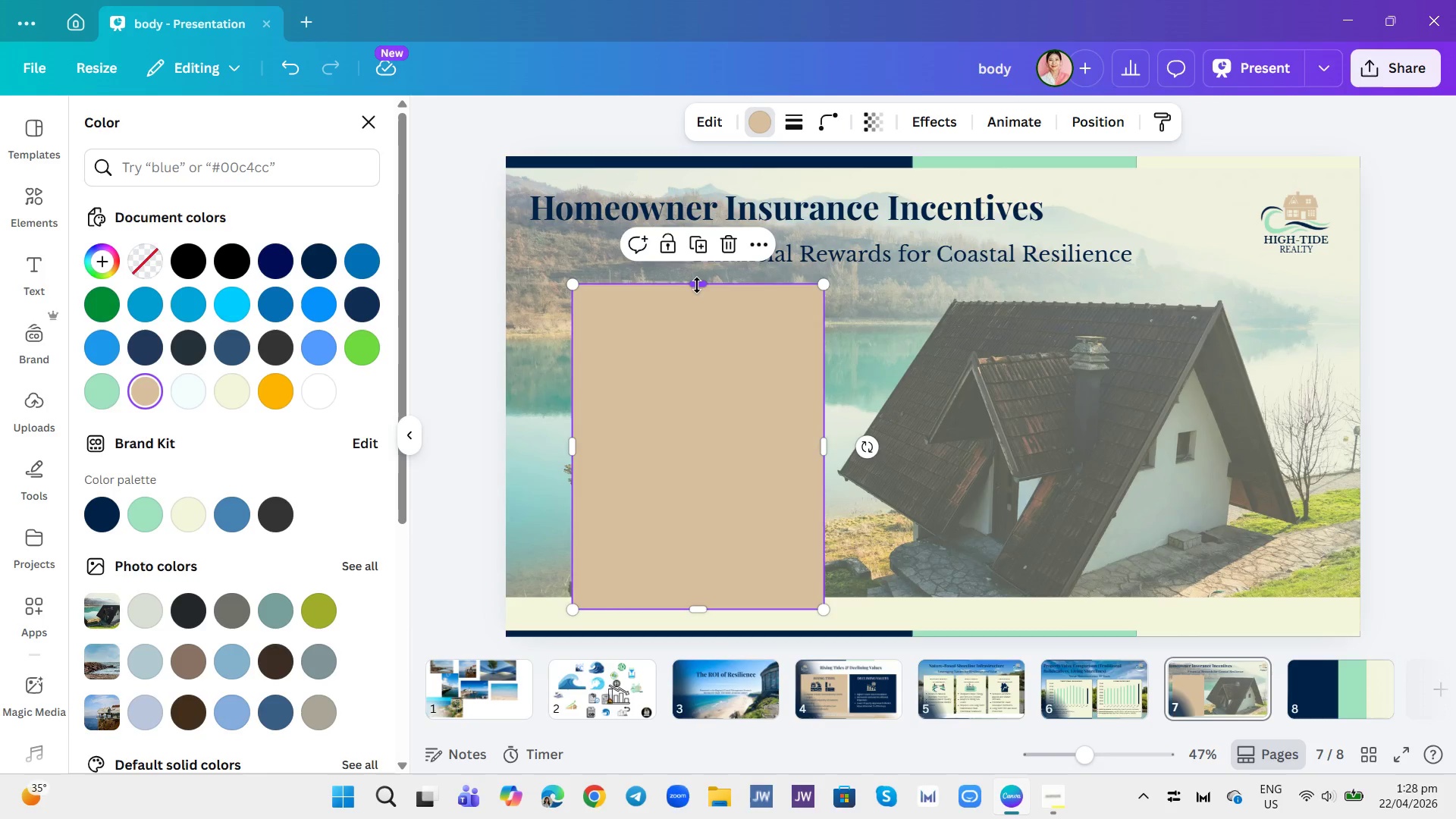 
left_click_drag(start_coordinate=[697, 285], to_coordinate=[705, 334])
 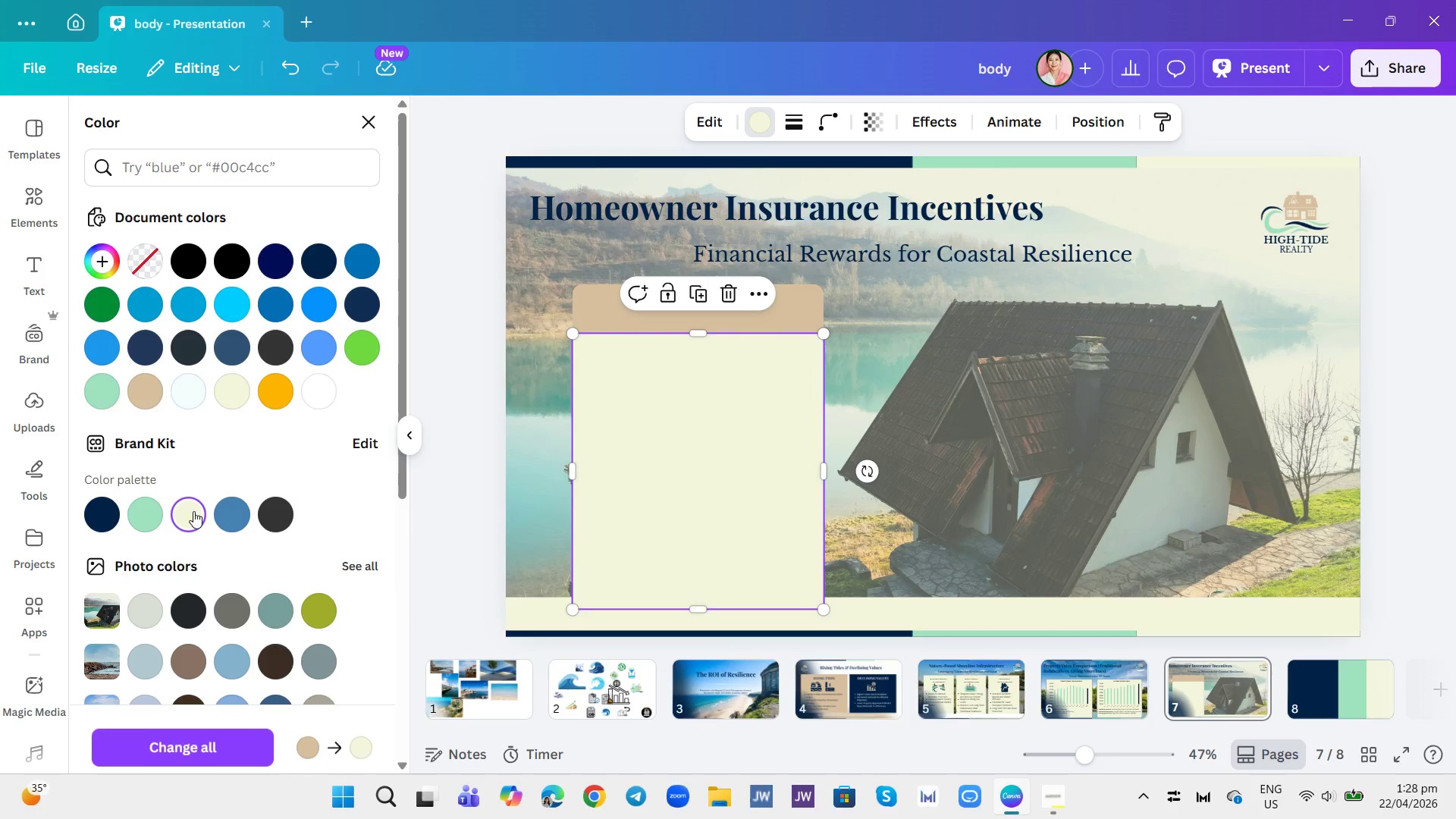 
left_click([508, 483])
 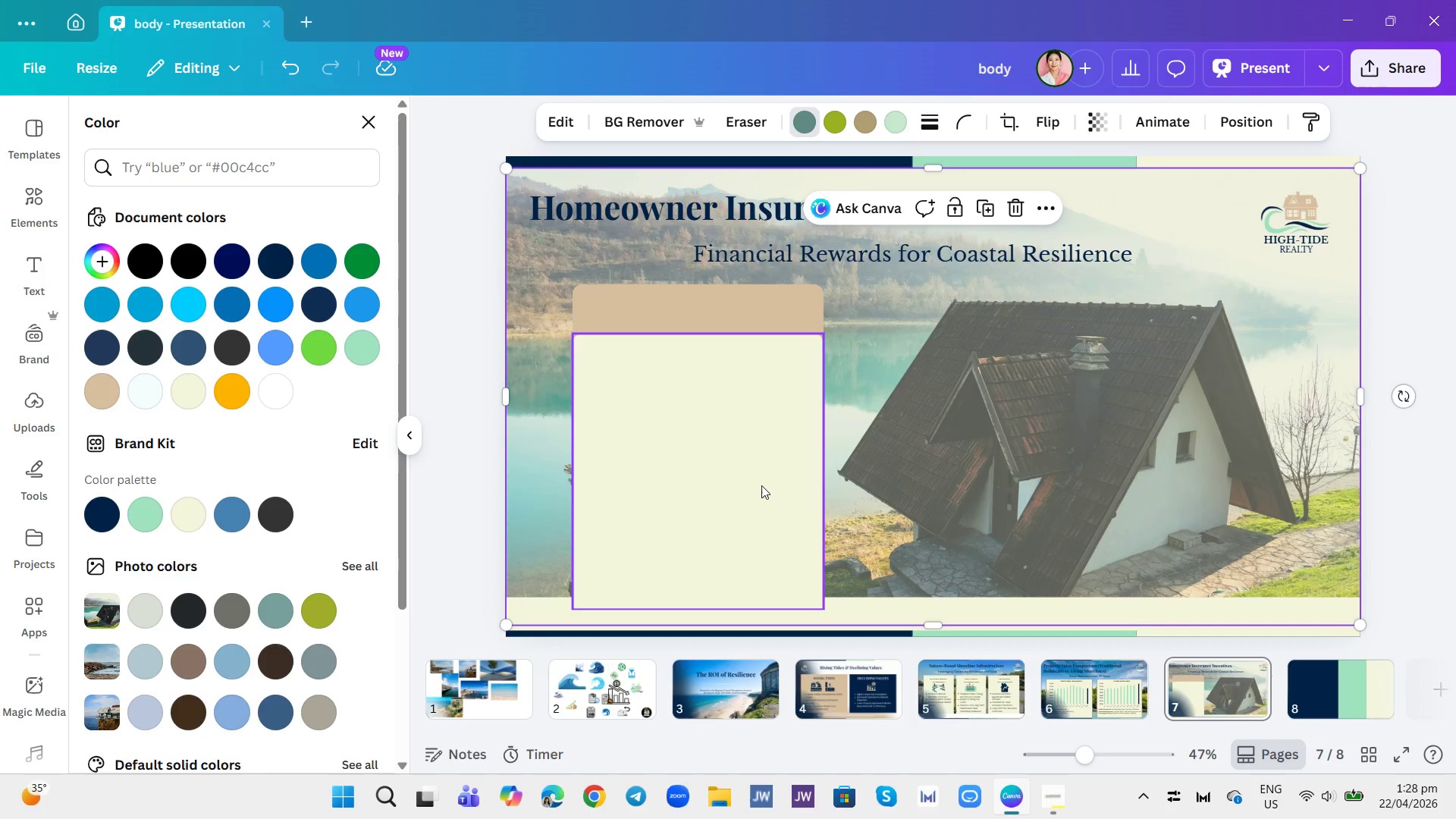 
left_click([761, 485])
 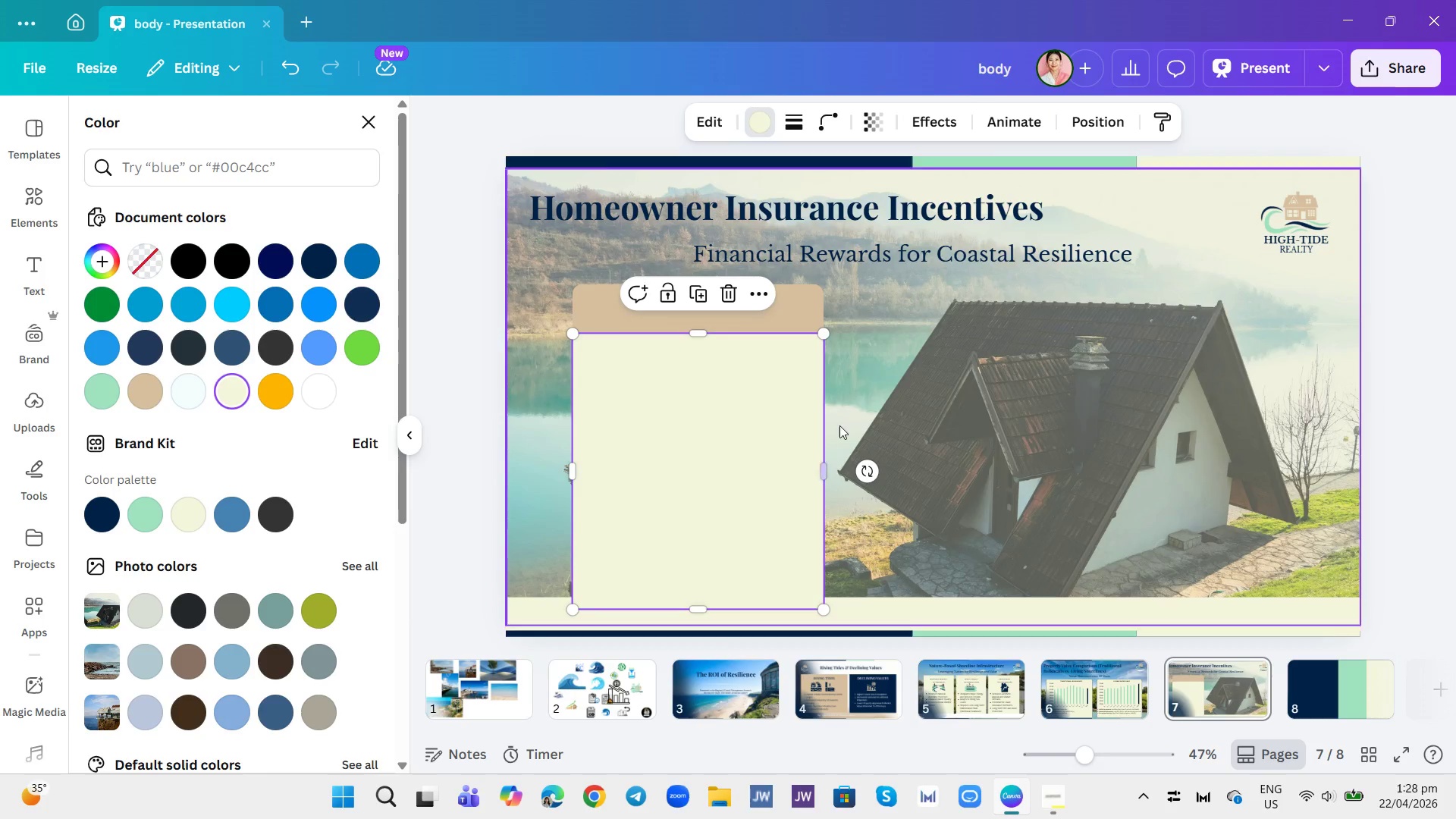 
left_click([846, 416])
 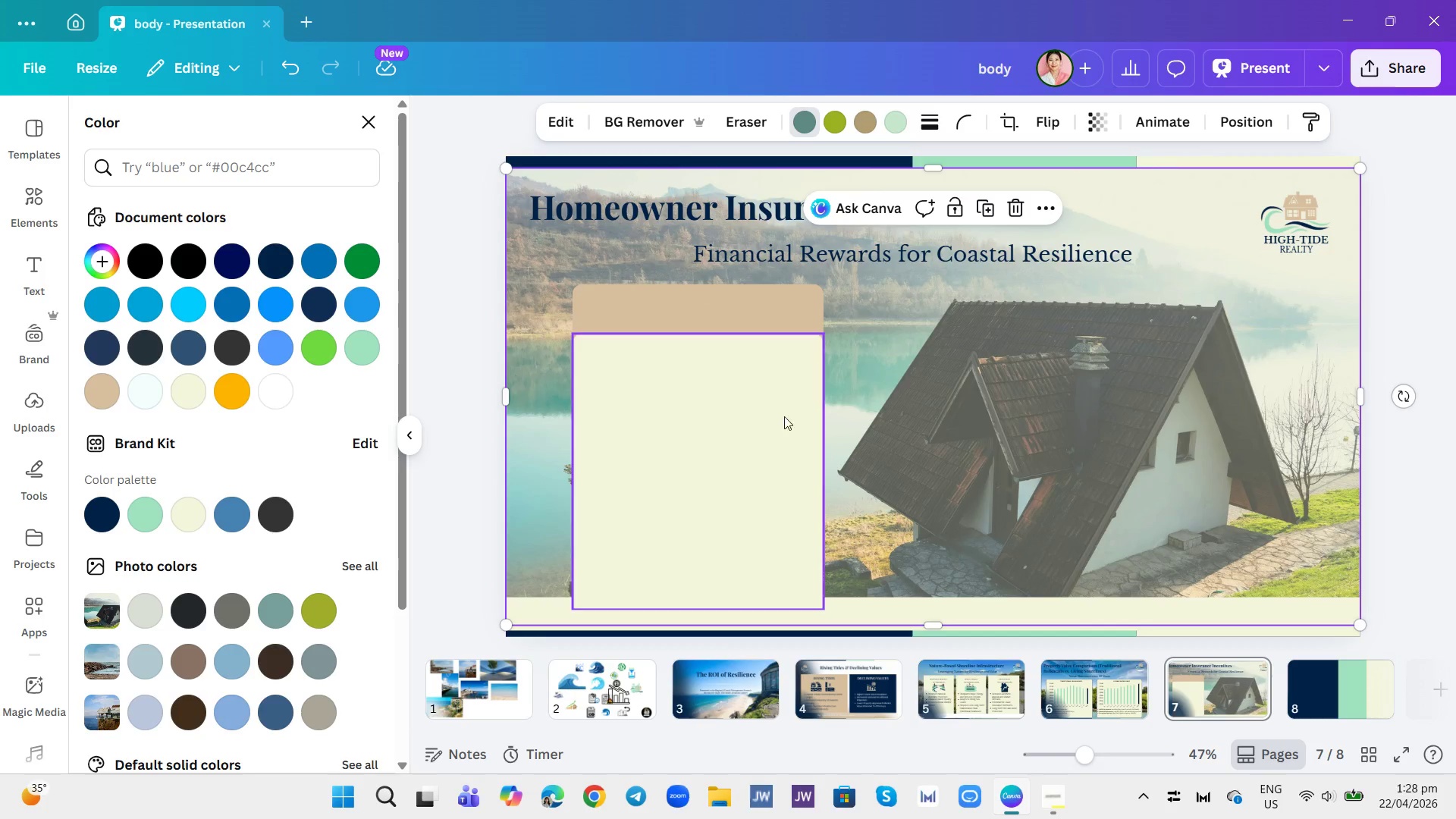 
left_click([787, 300])
 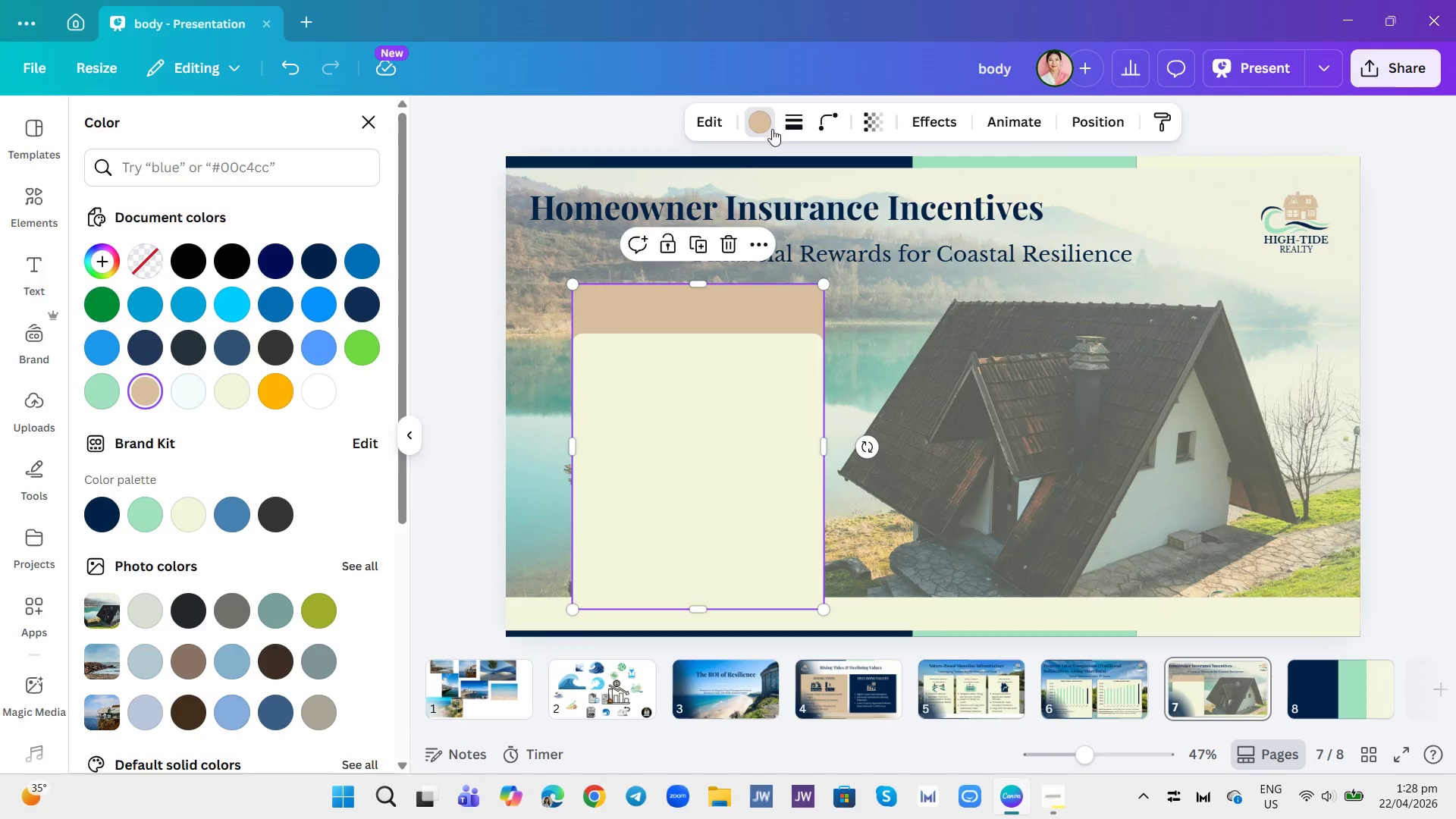 
left_click([794, 124])
 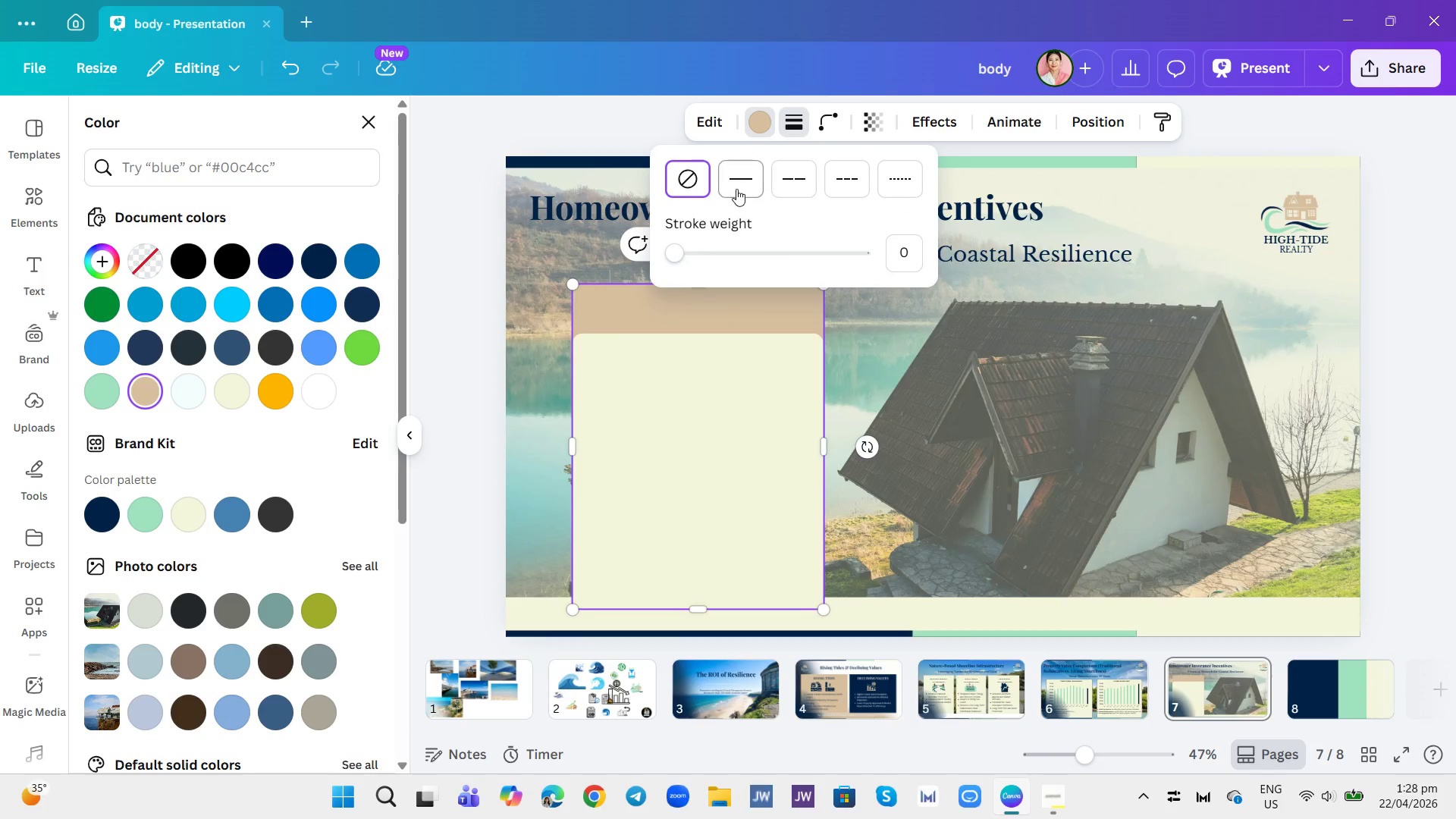 
left_click([735, 187])
 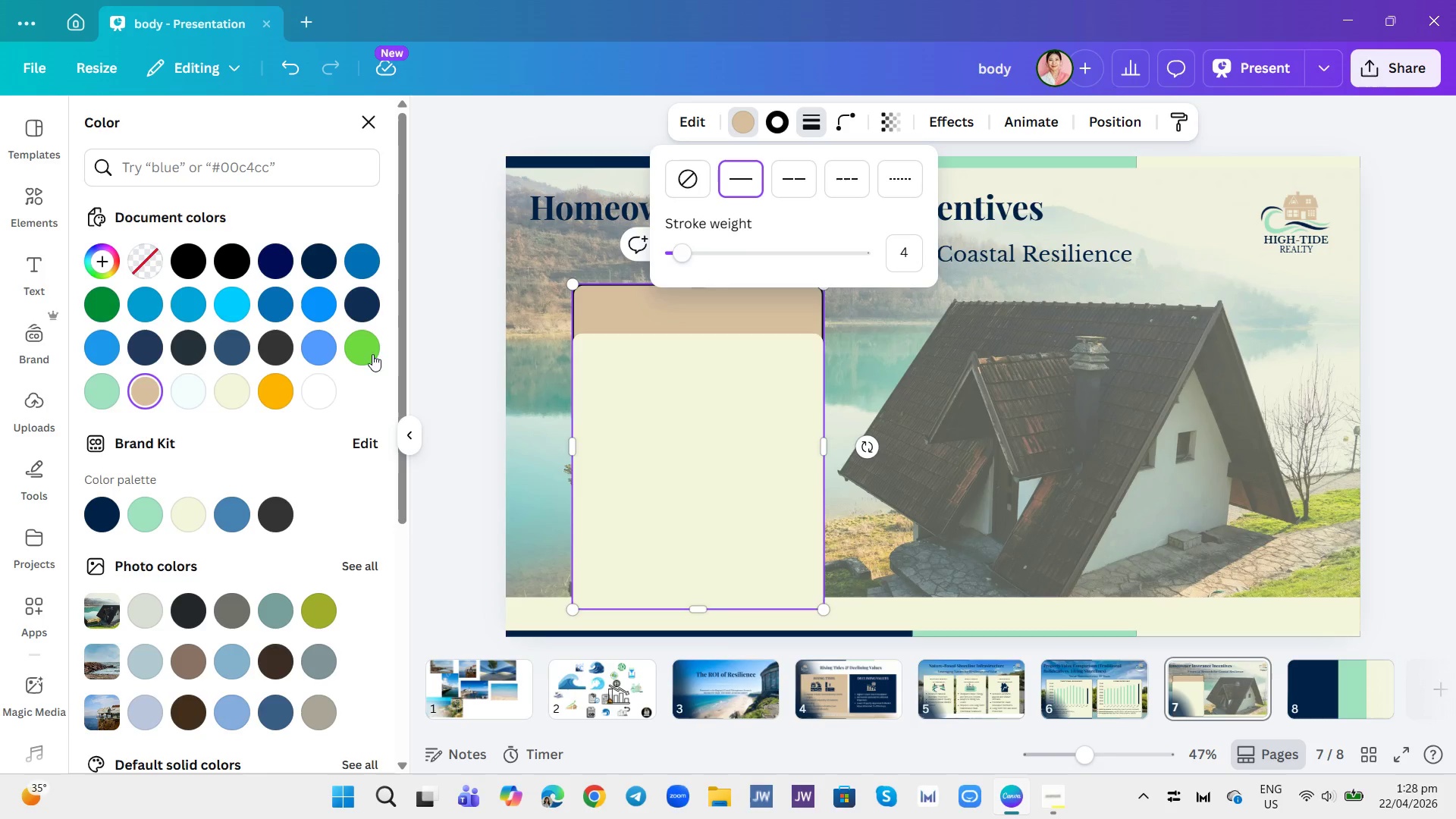 
left_click([190, 662])
 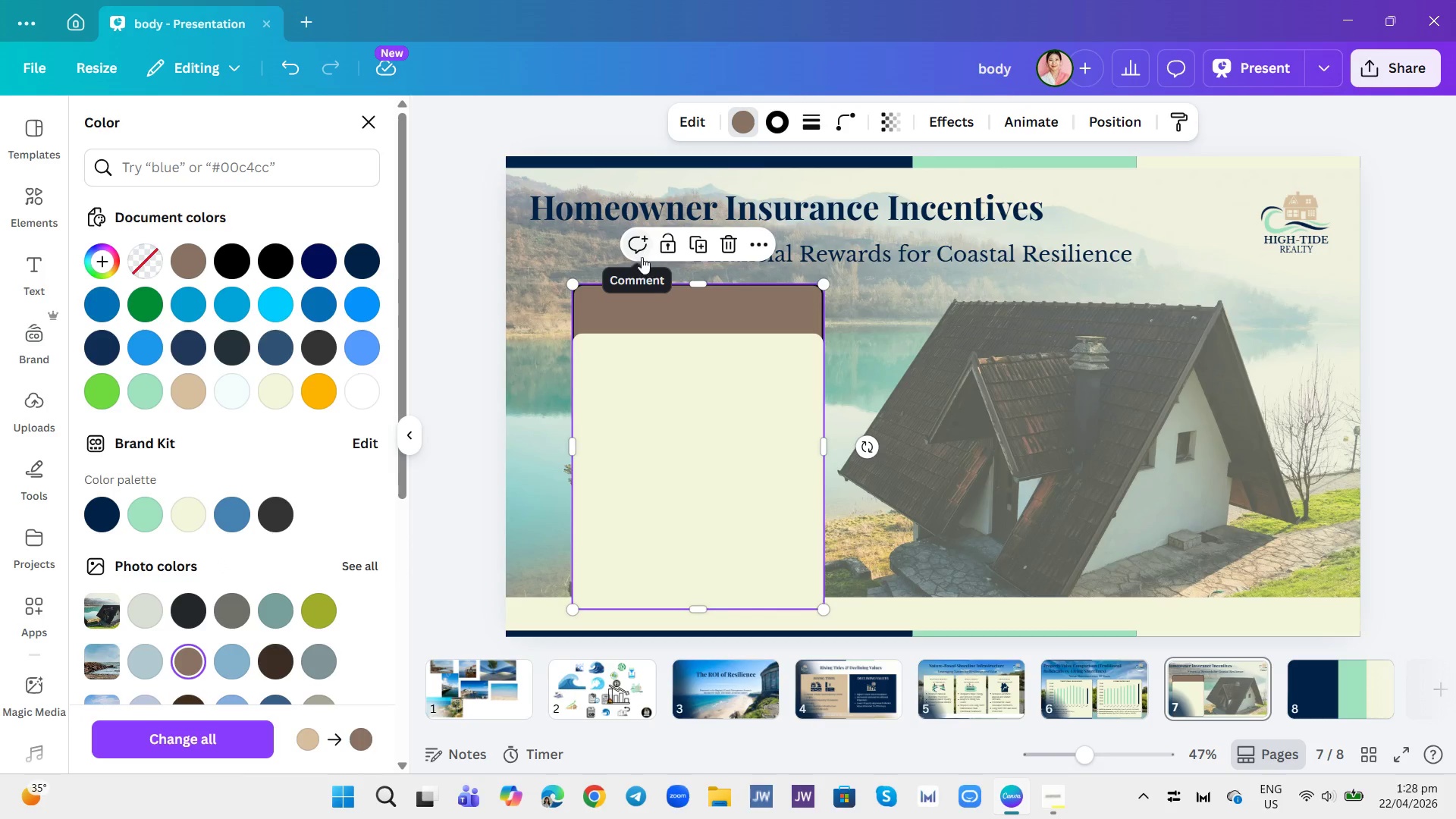 
key(Control+Z)
 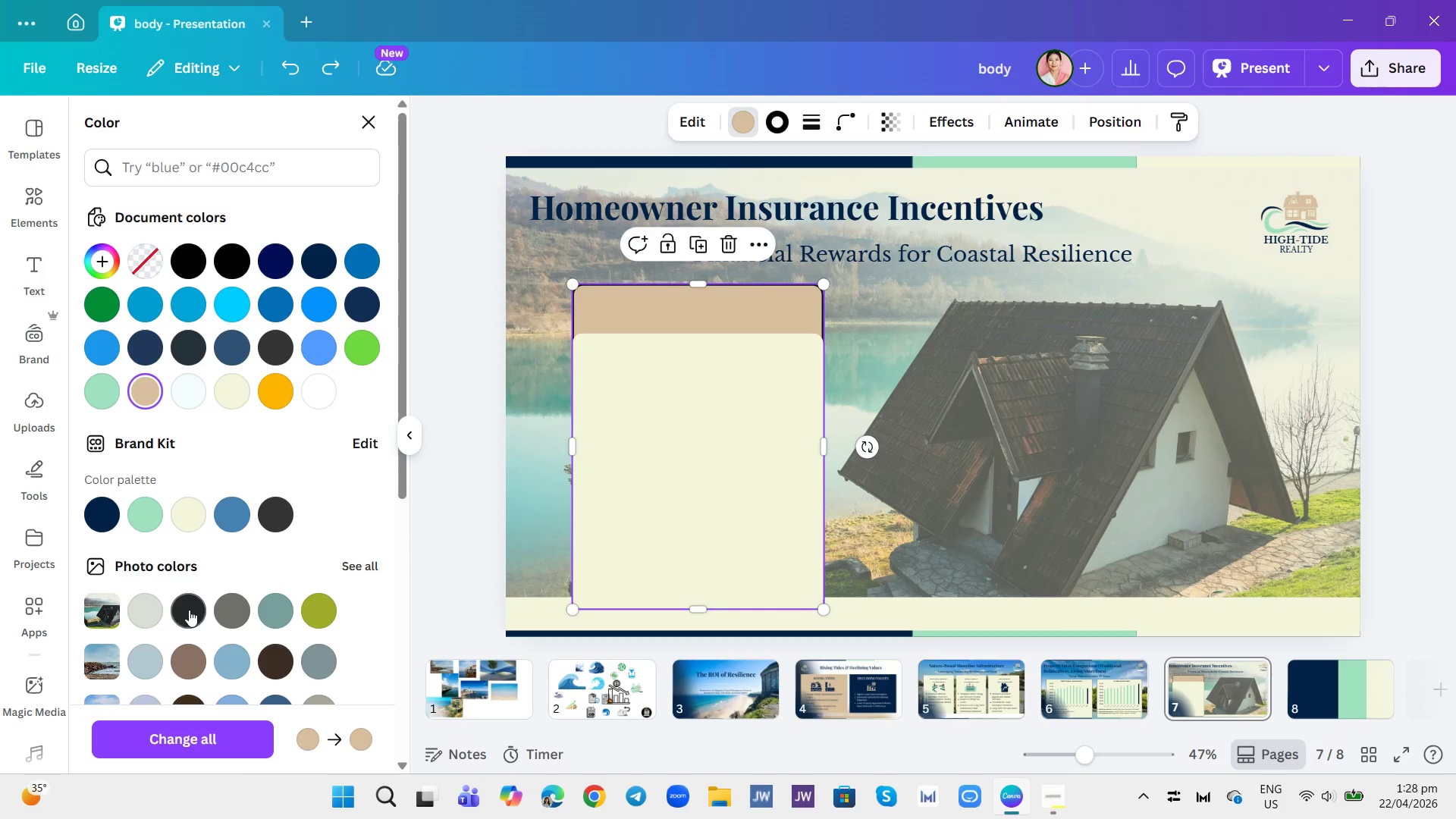 
left_click([192, 655])
 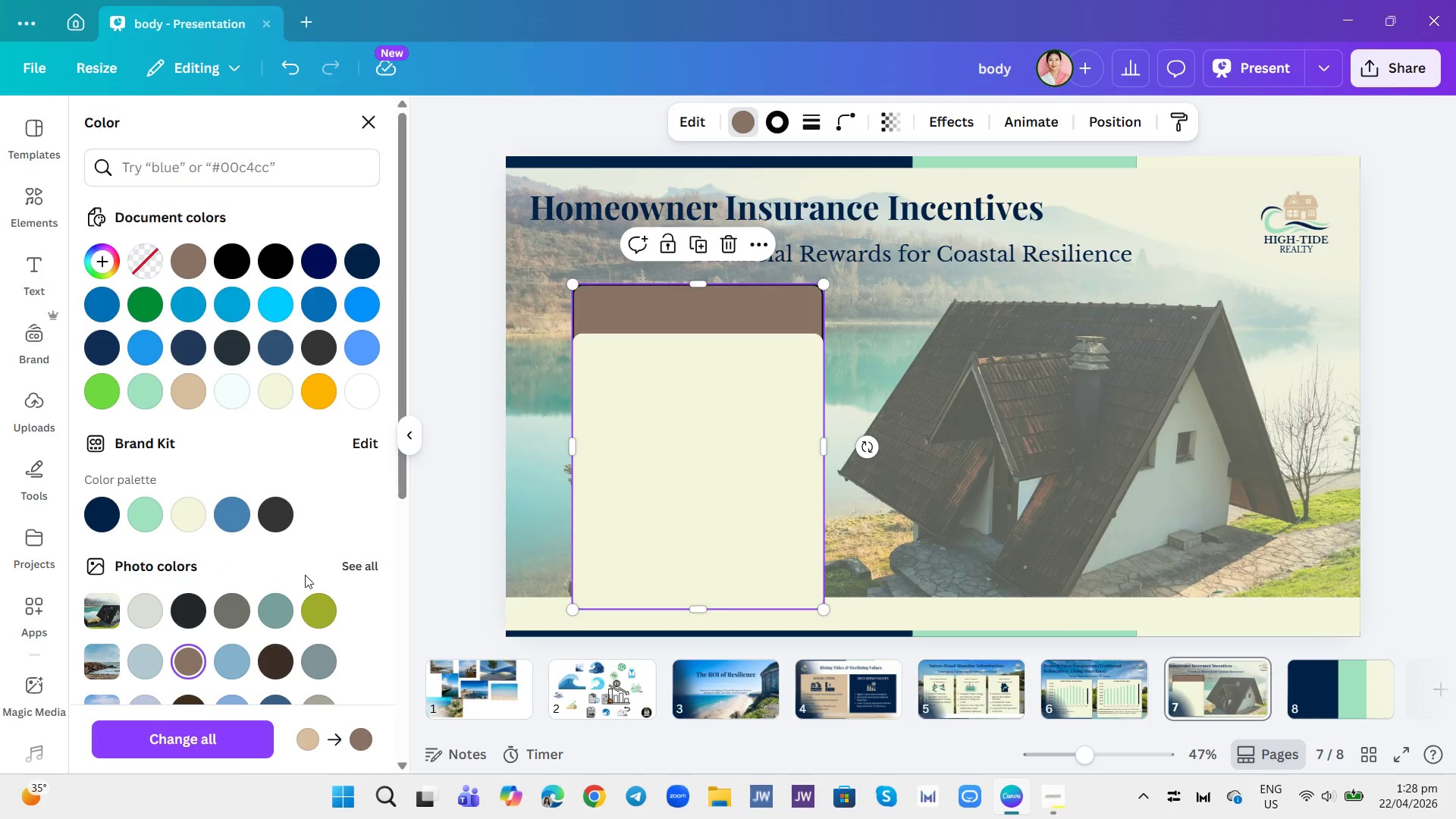 
key(Control+Z)
 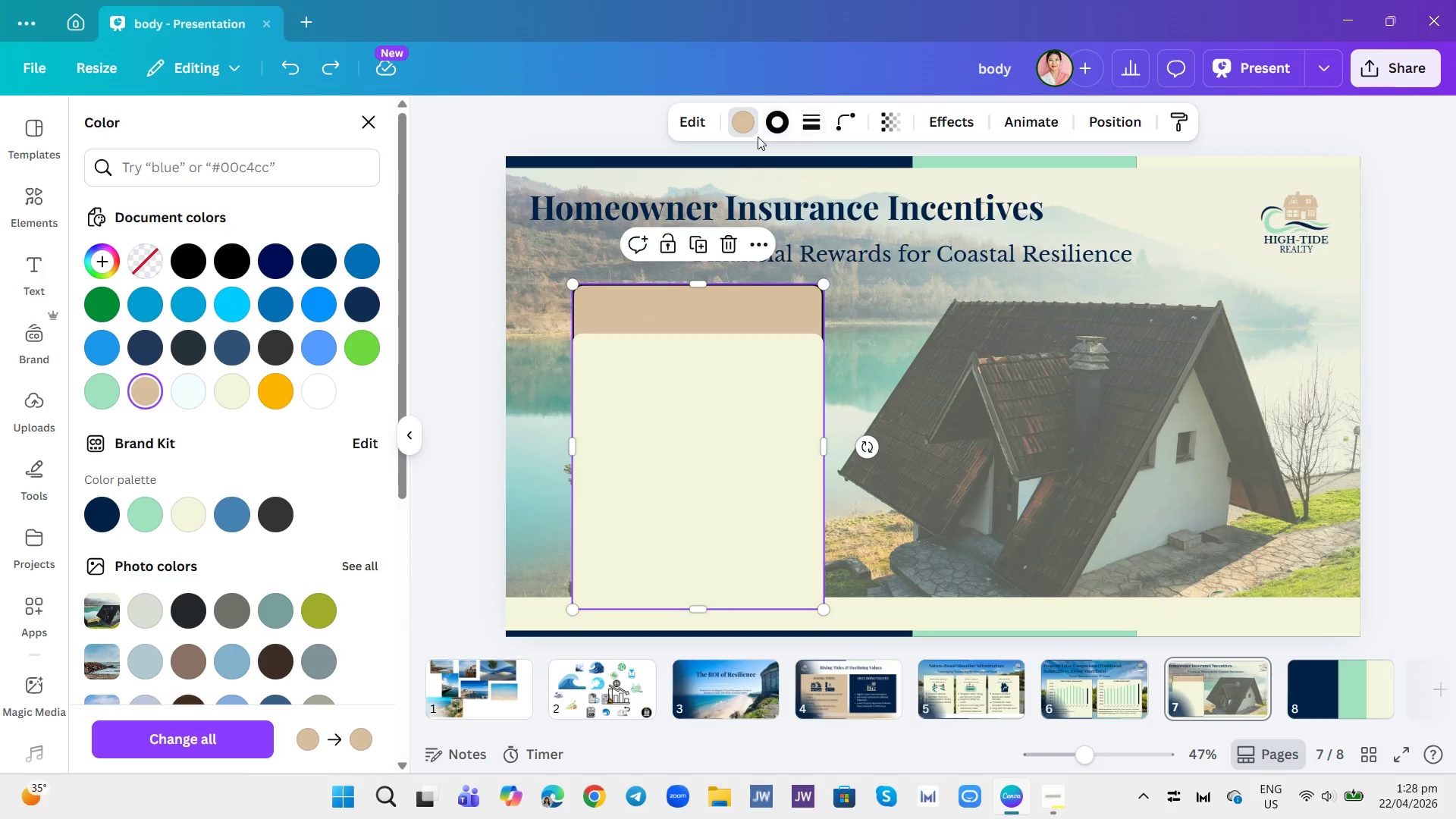 
left_click([770, 132])
 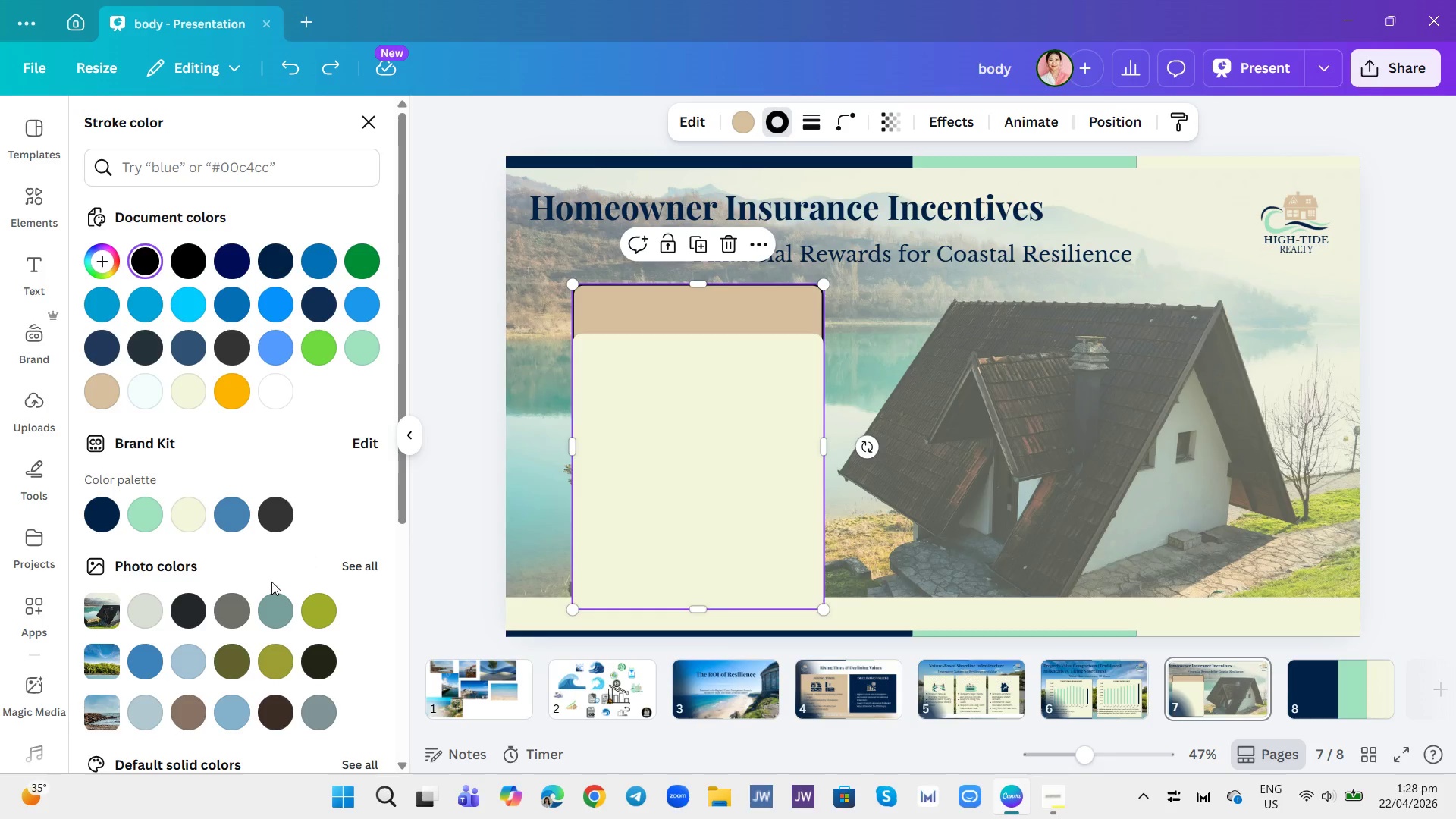 
mouse_move([256, 631])
 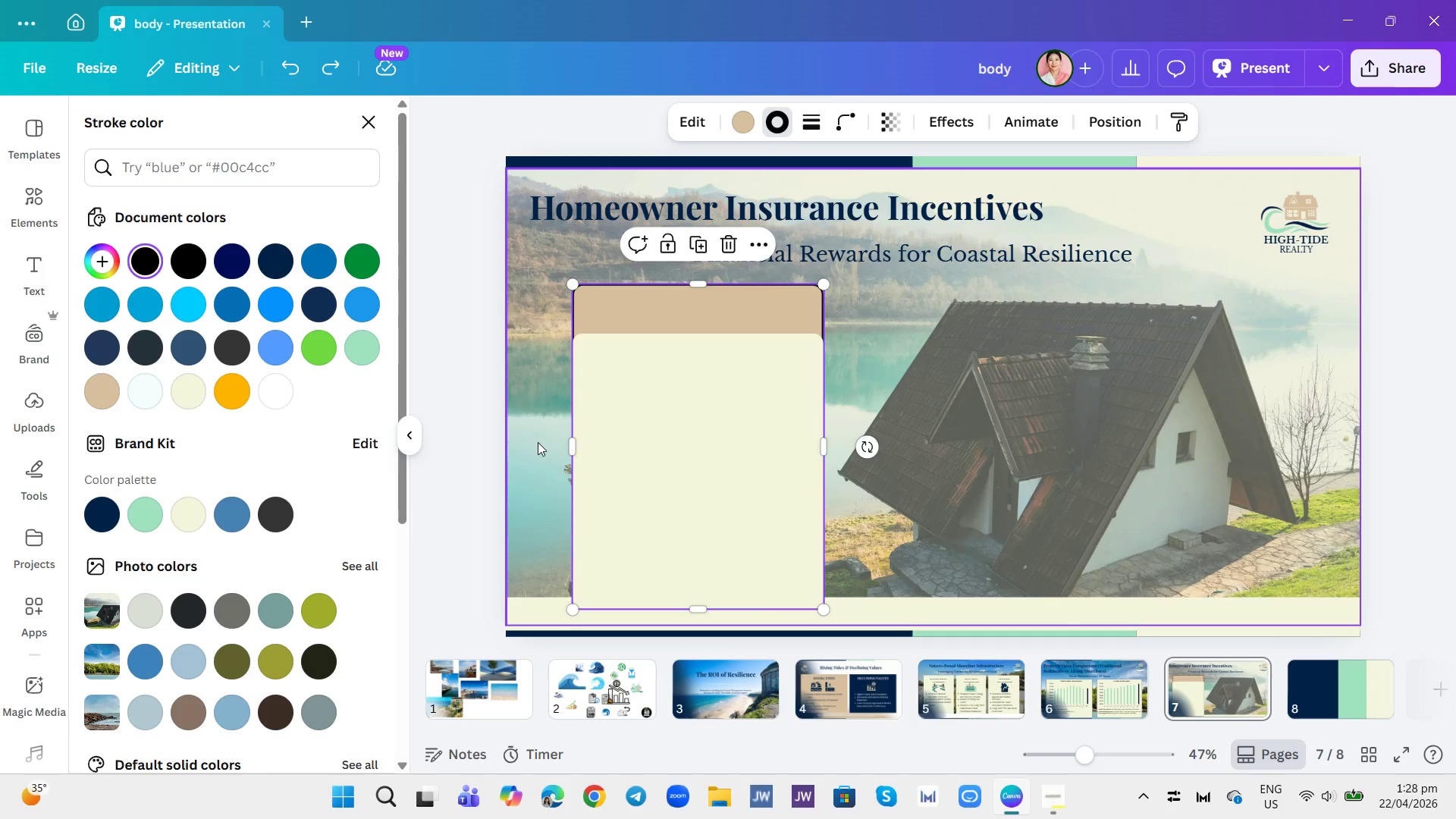 
left_click([538, 441])
 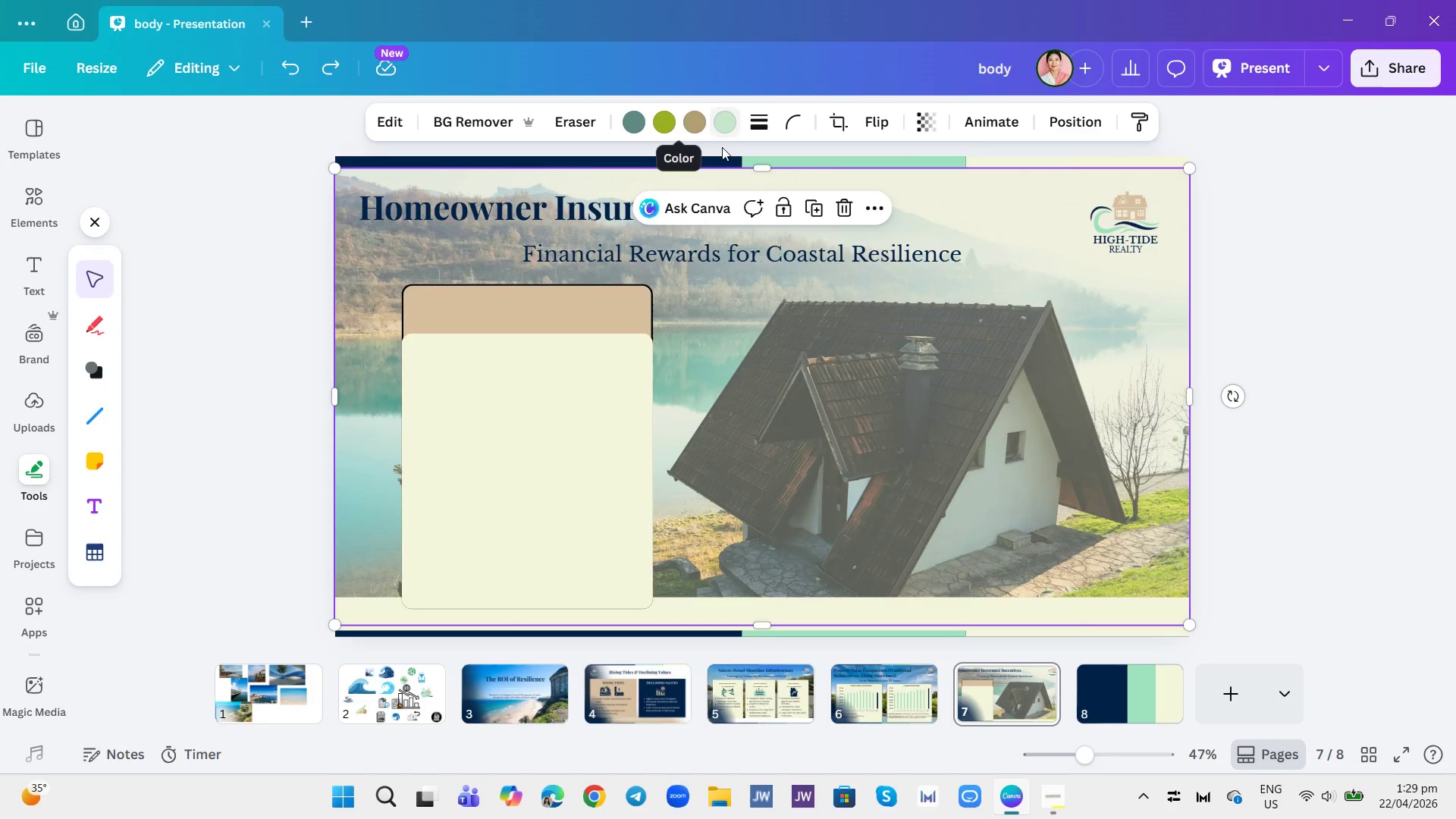 
left_click([636, 292])
 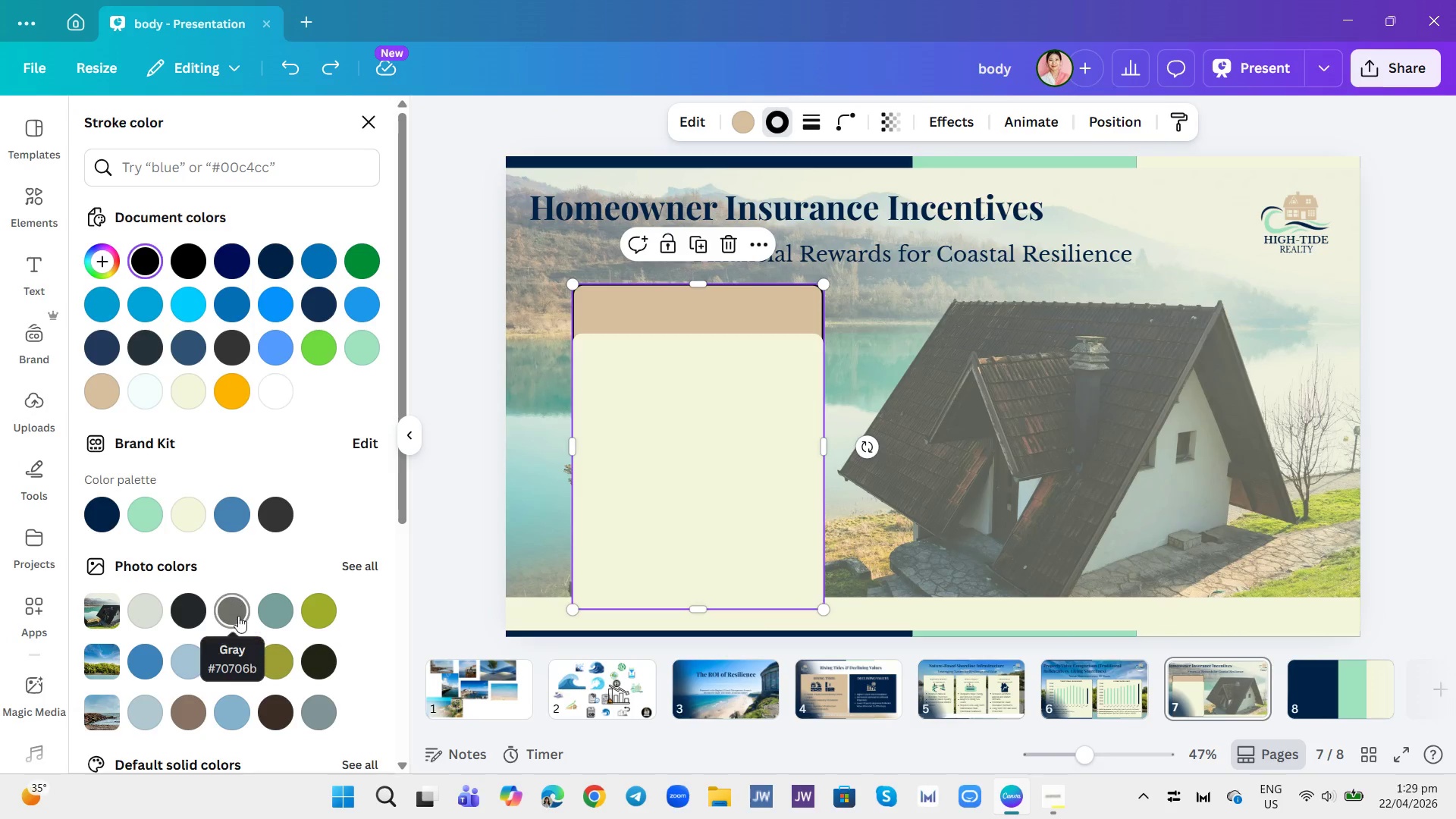 
left_click([190, 703])
 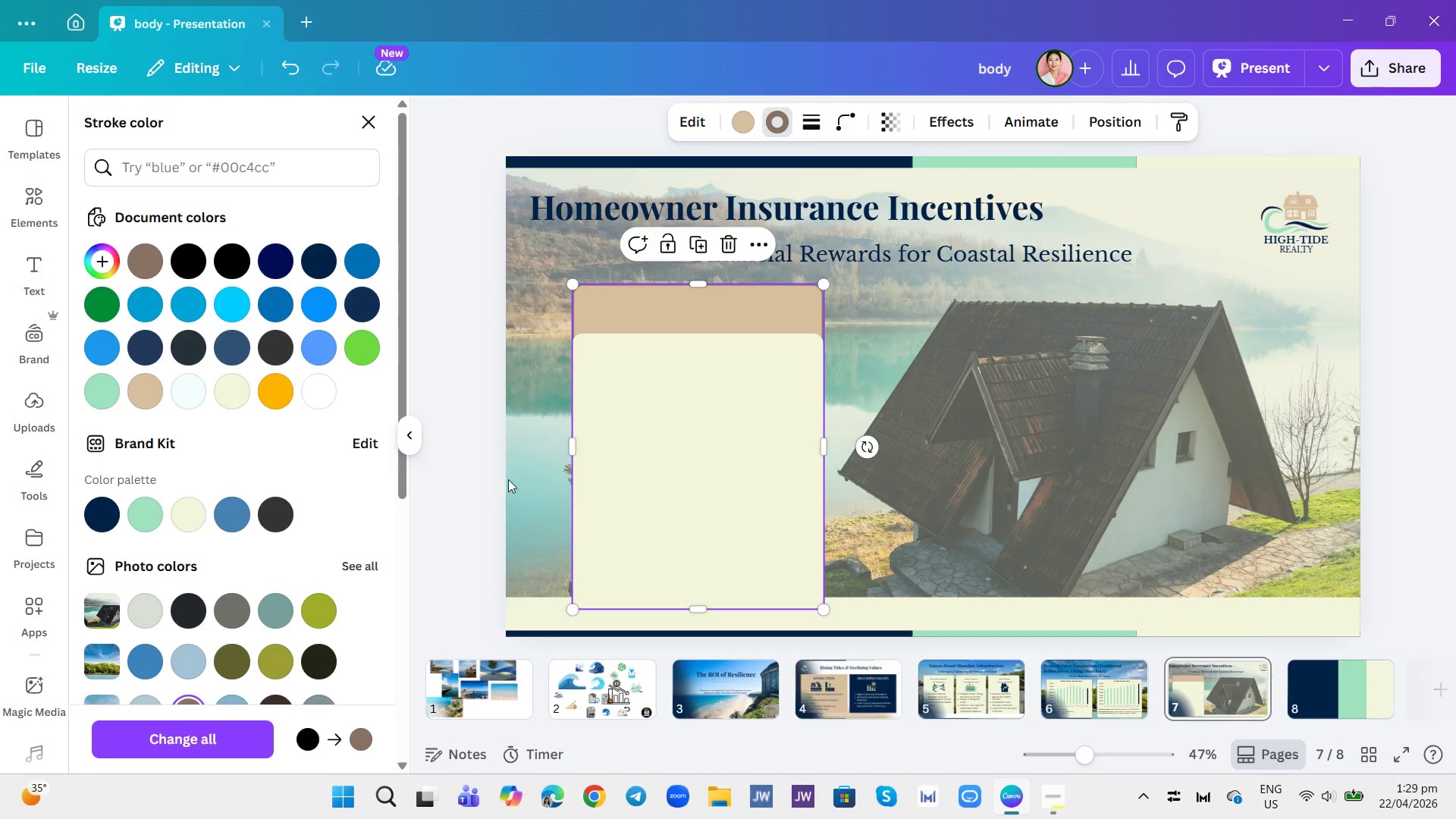 
left_click([531, 478])
 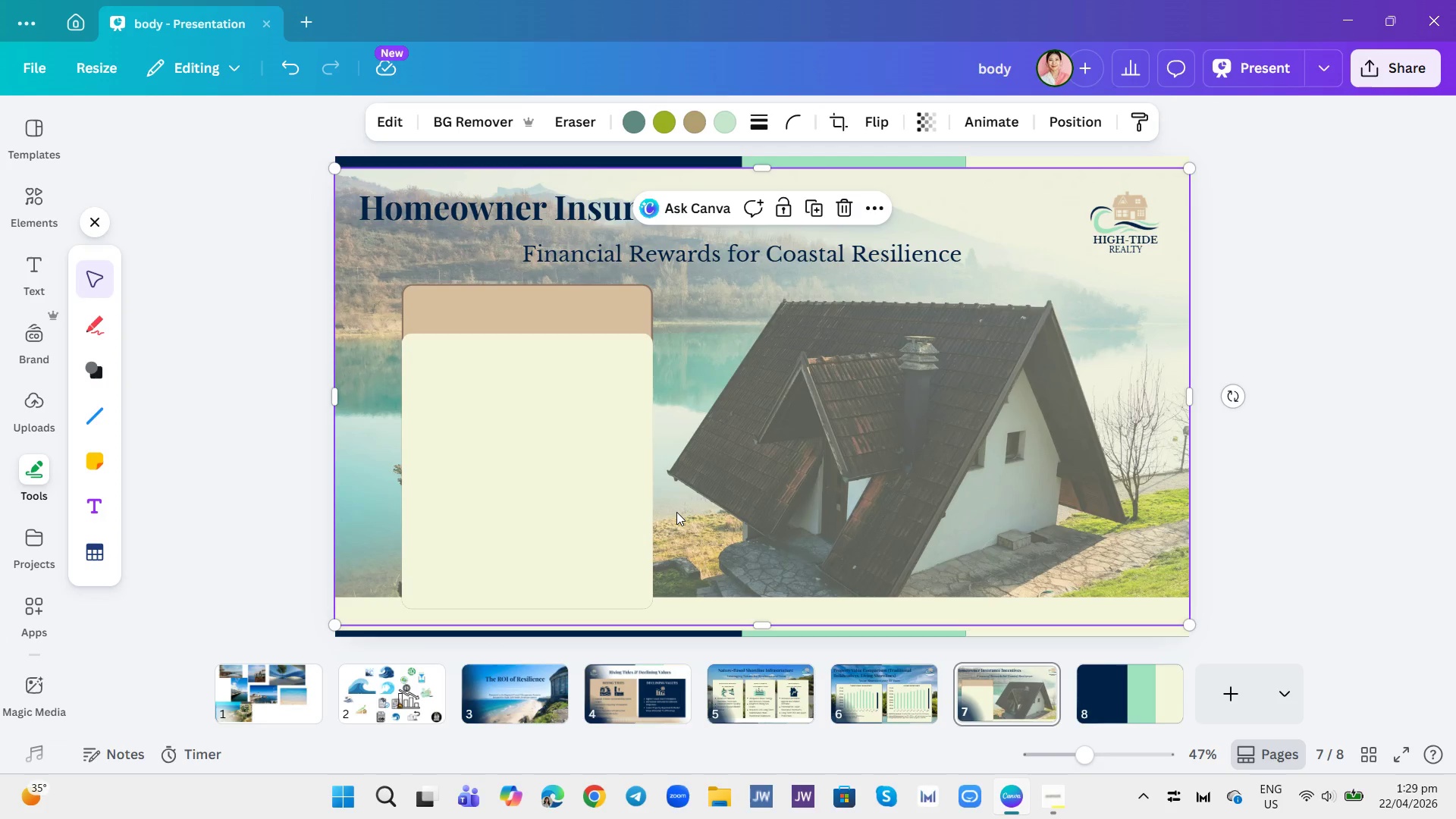 
wait(10.28)
 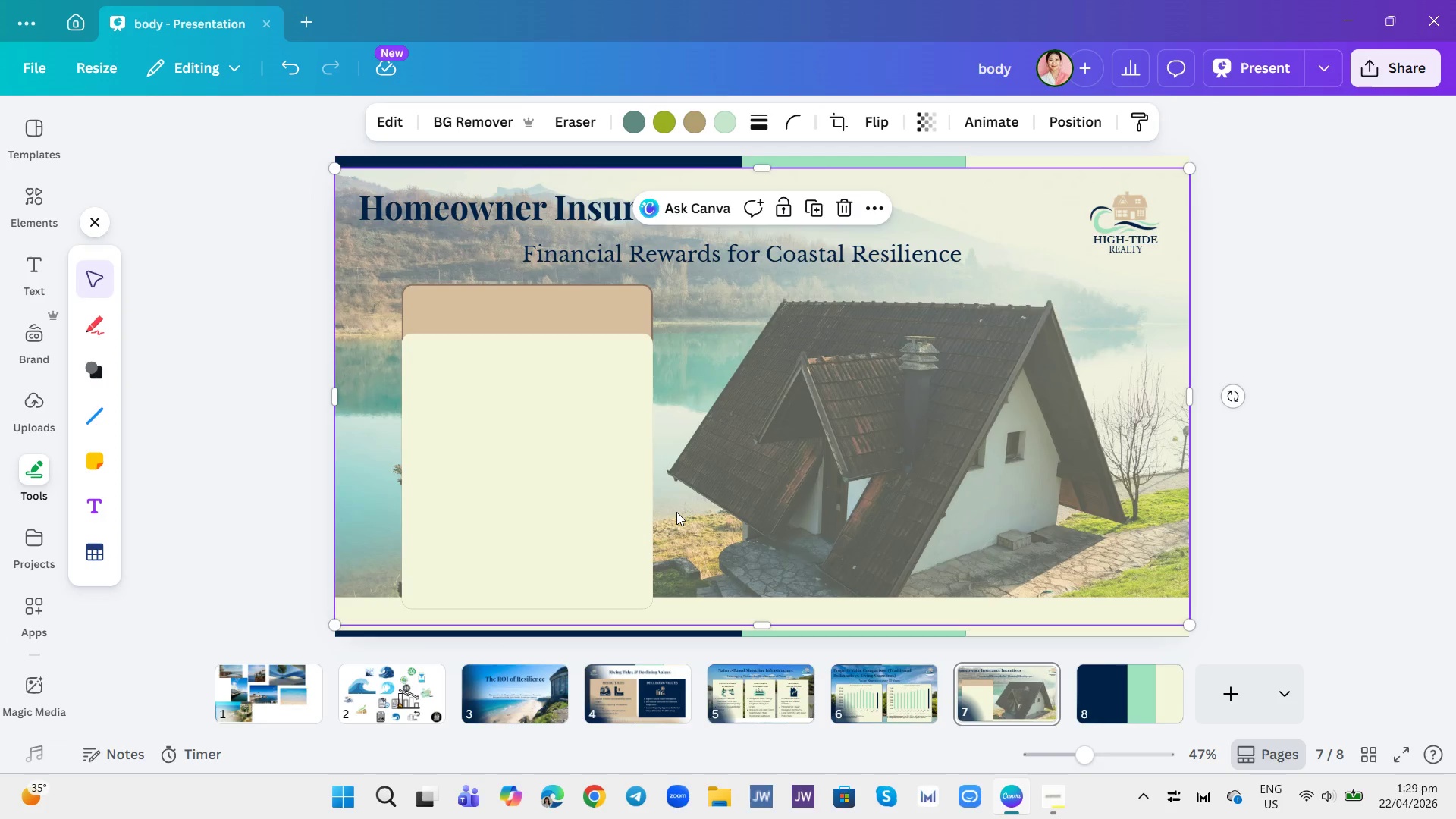 
left_click([32, 262])
 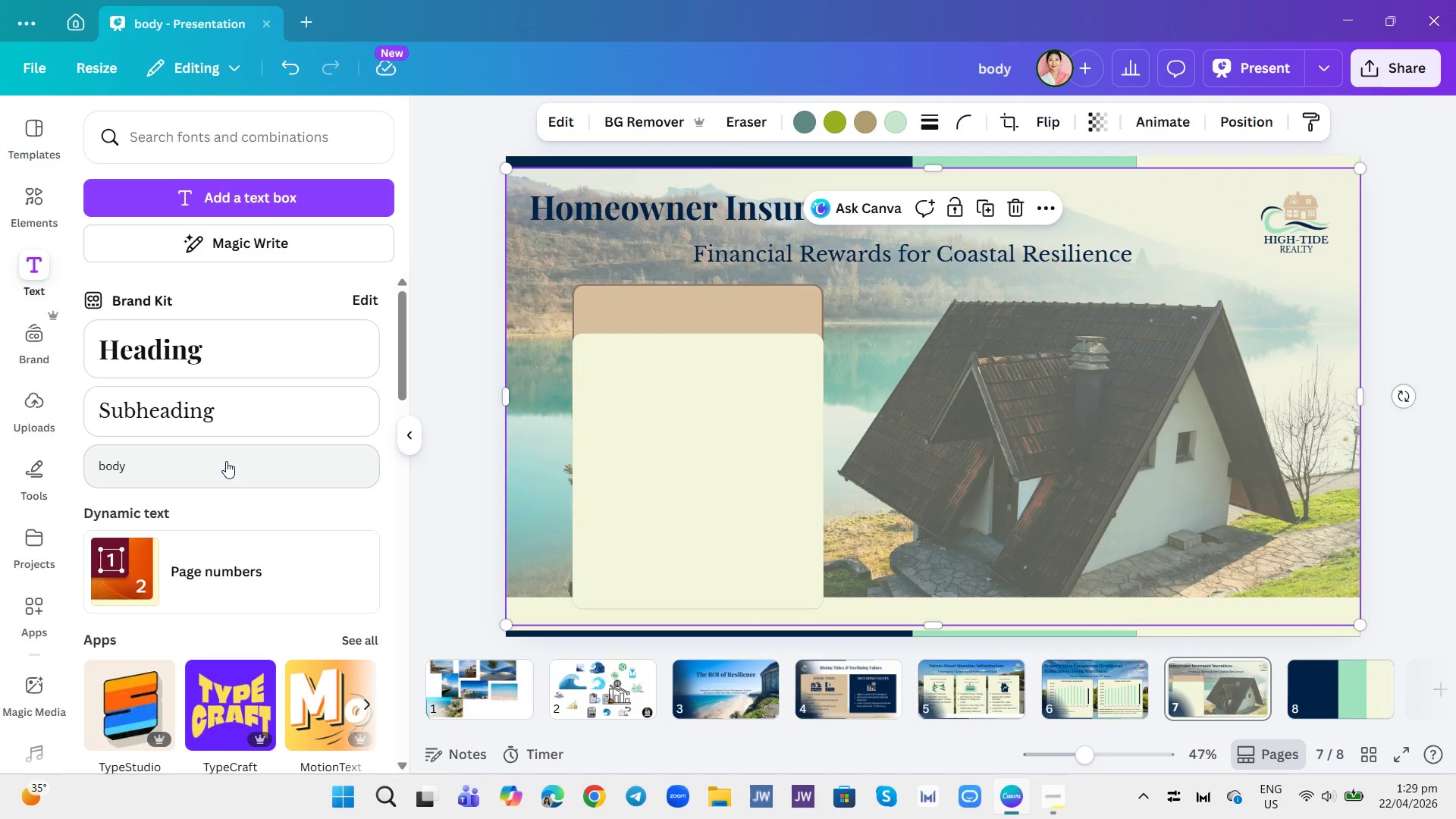 
wait(6.67)
 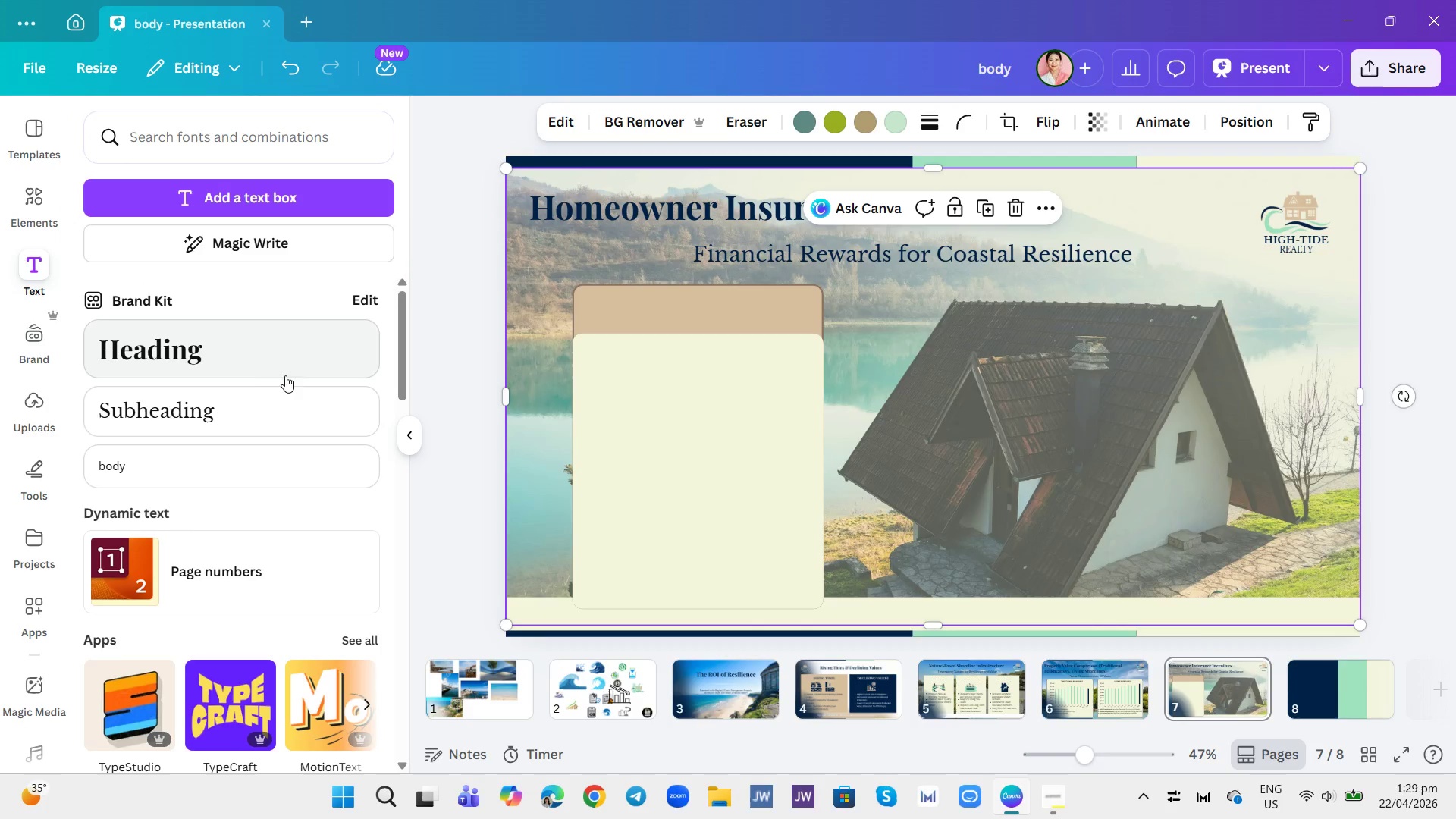 
left_click([957, 697])
 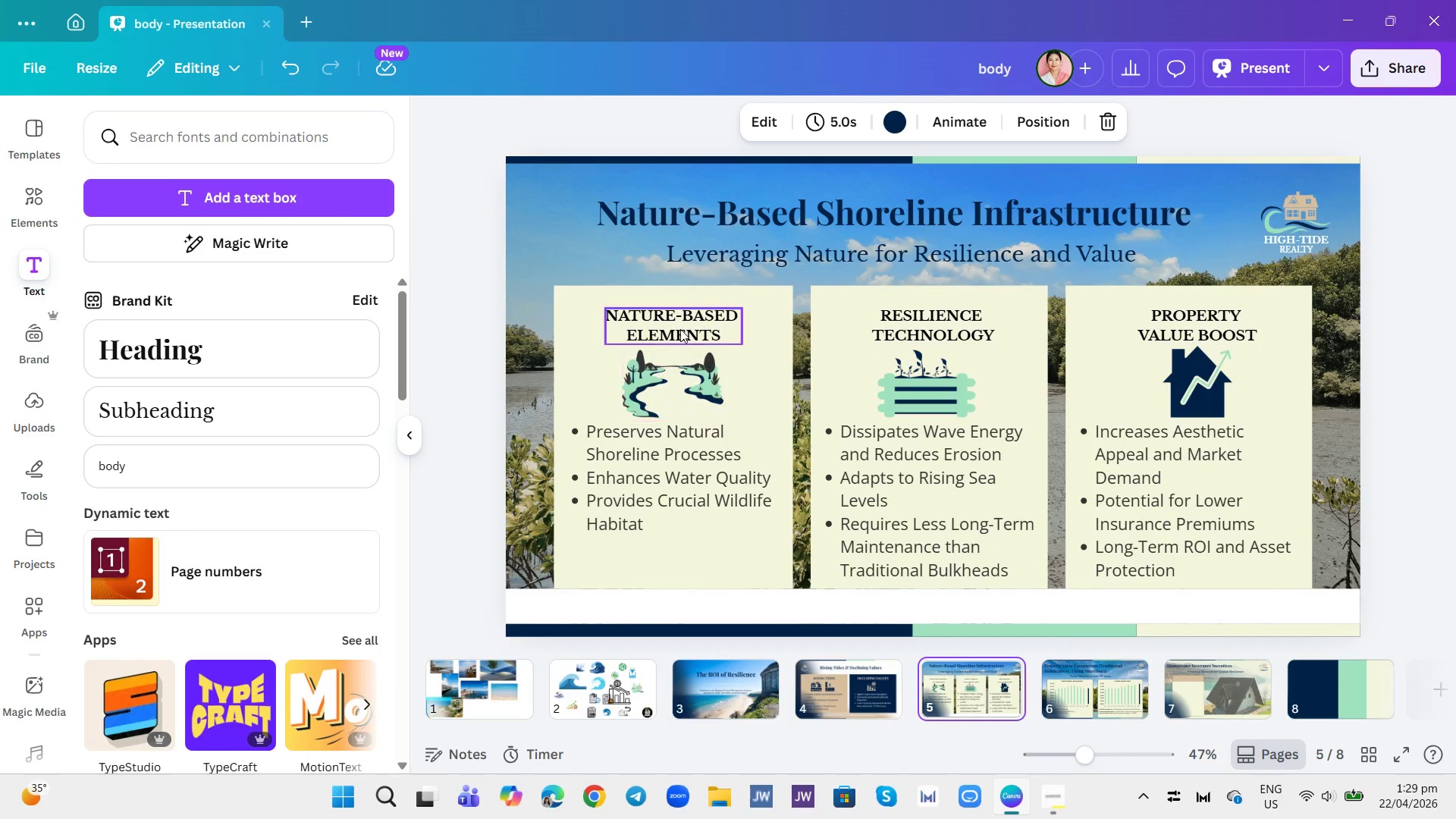 
left_click([680, 325])
 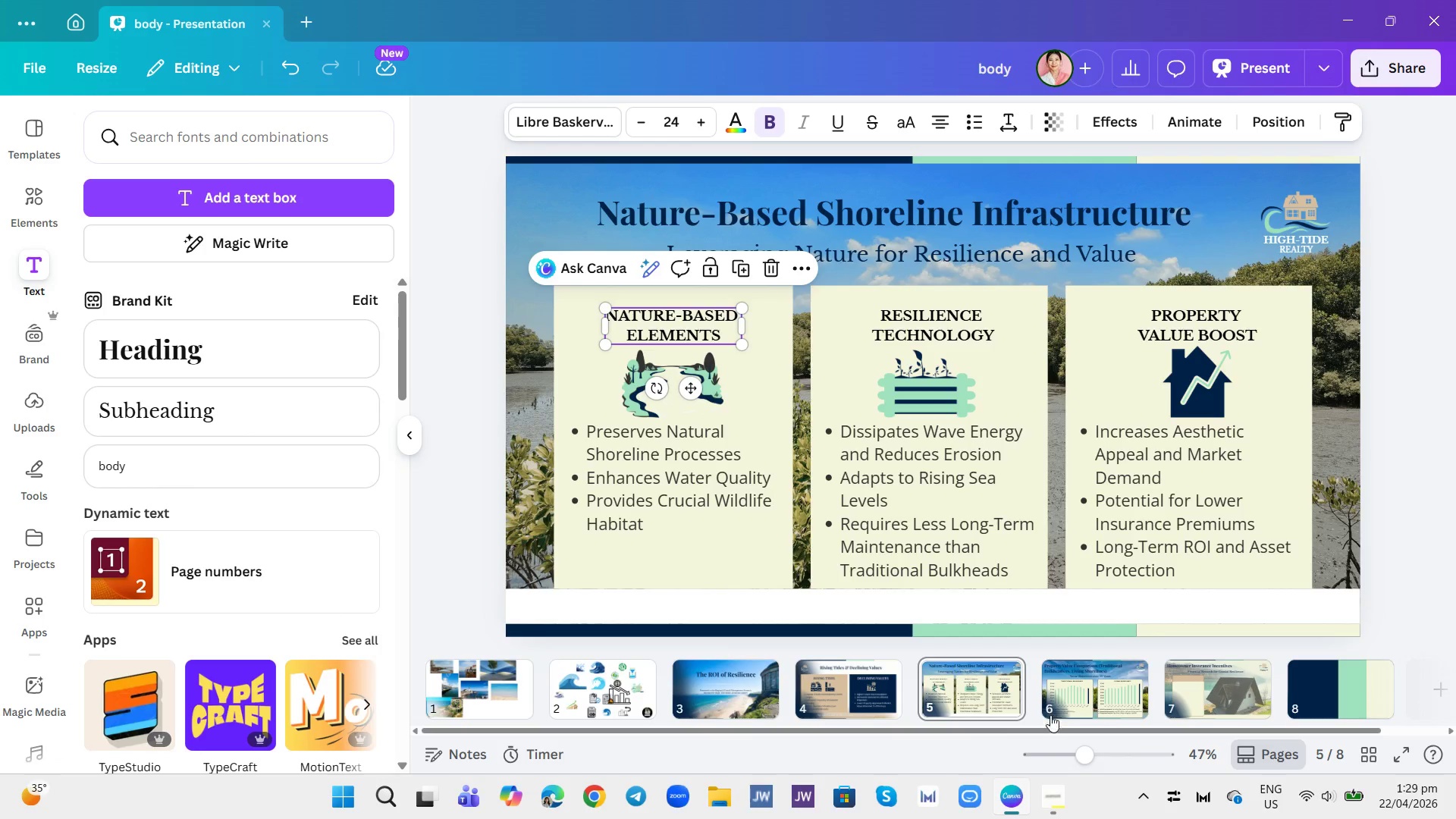 
left_click([939, 700])
 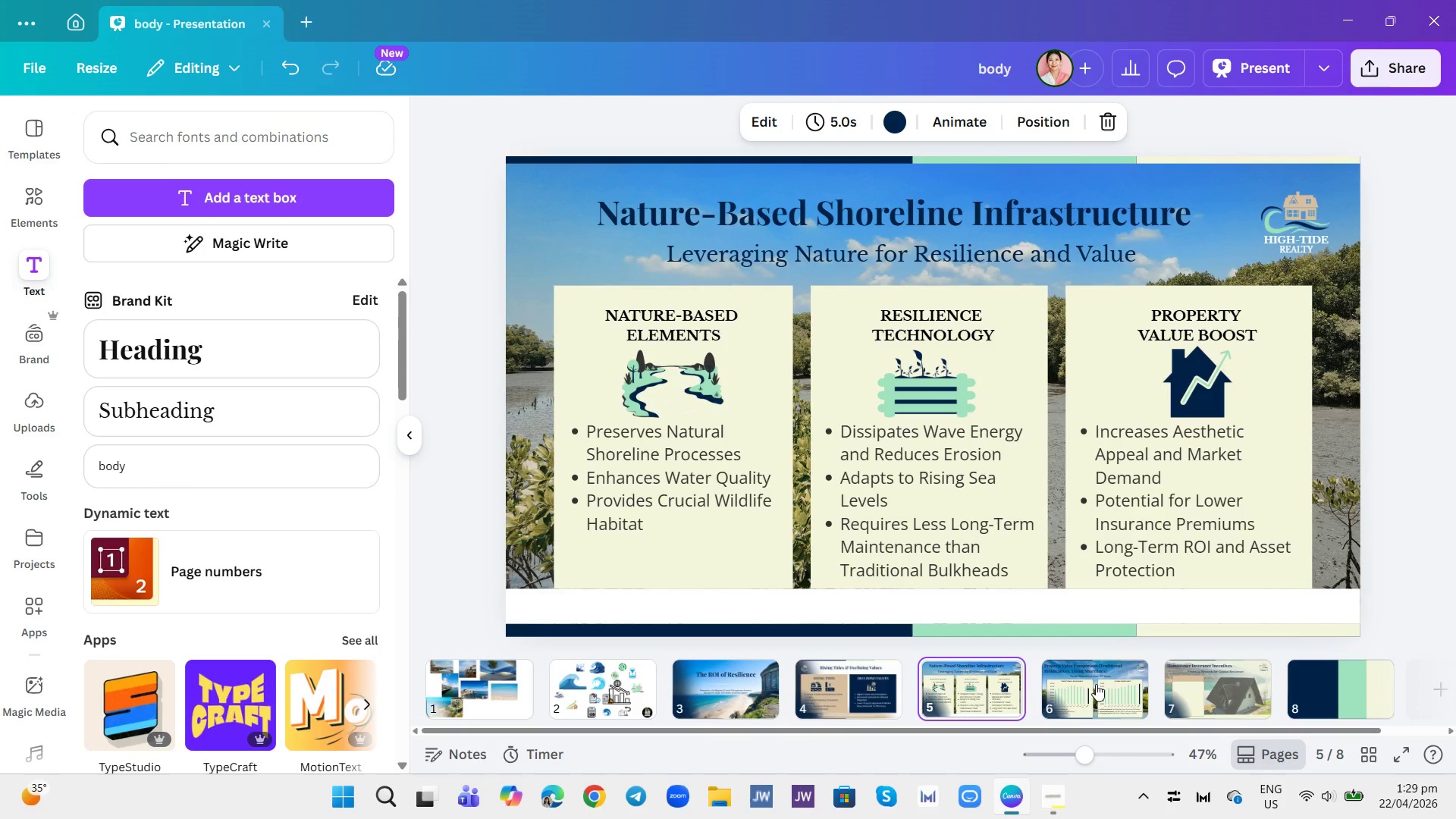 
left_click([1100, 684])
 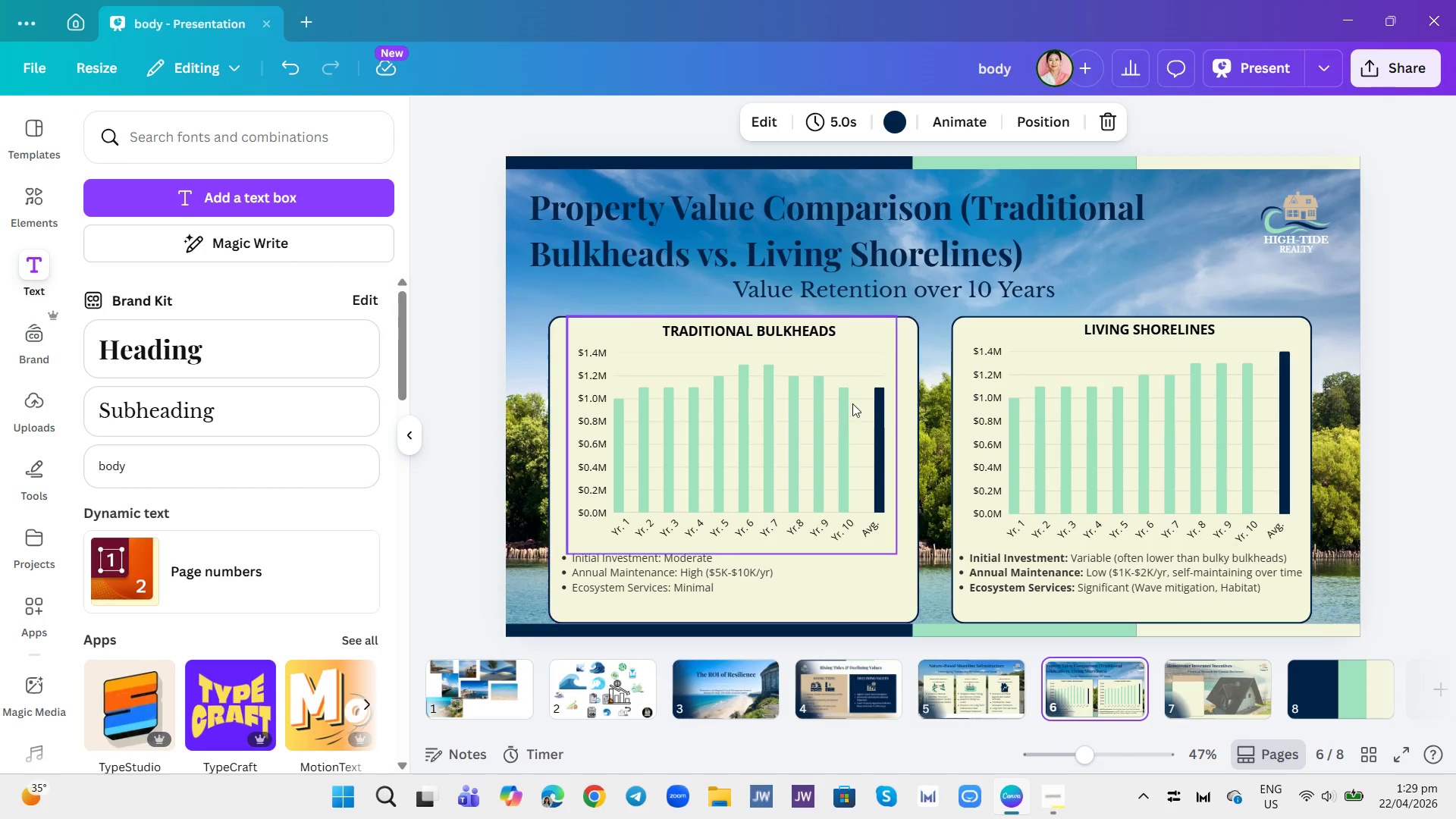 
left_click([803, 333])
 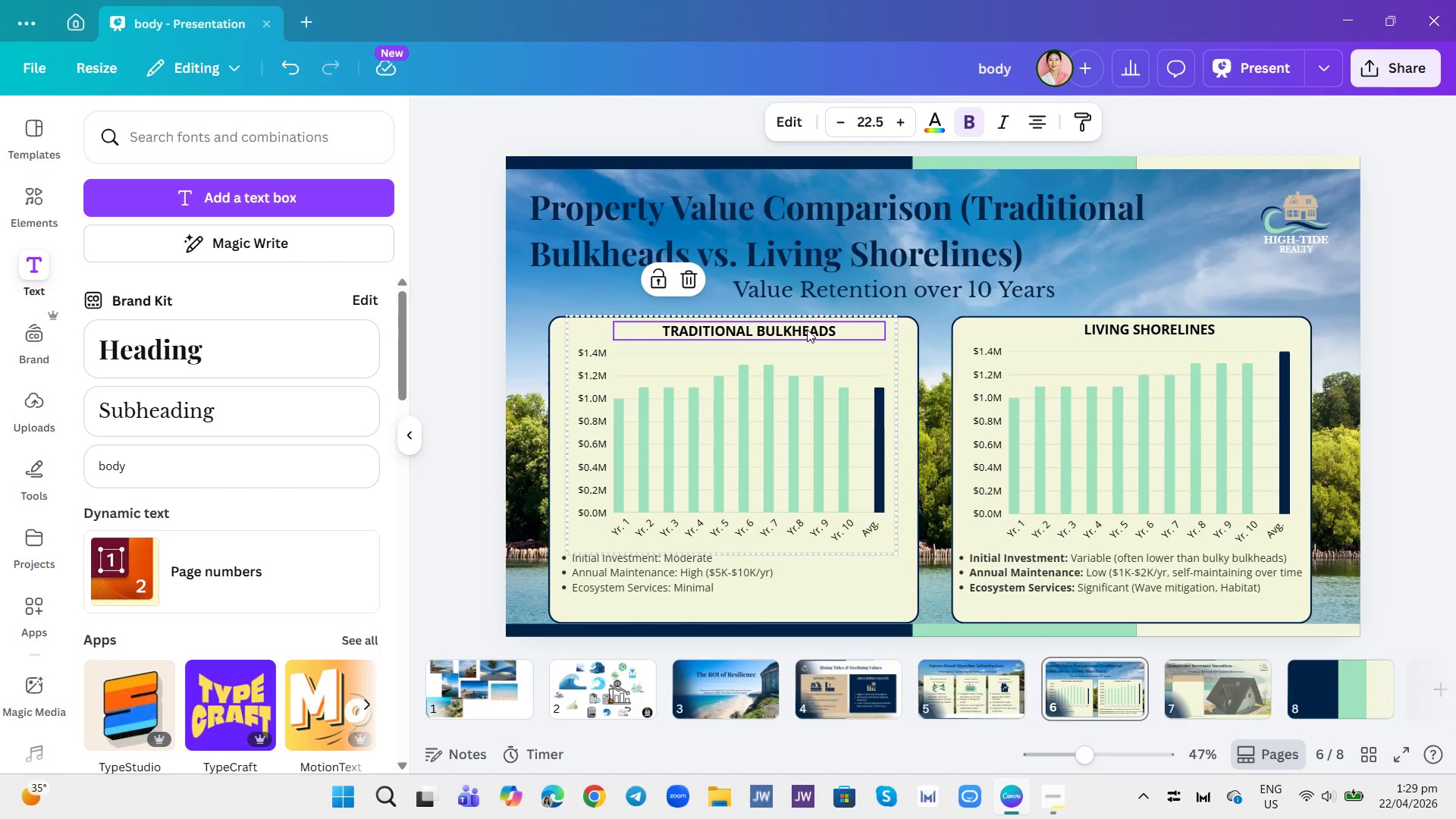 
left_click([1188, 321])
 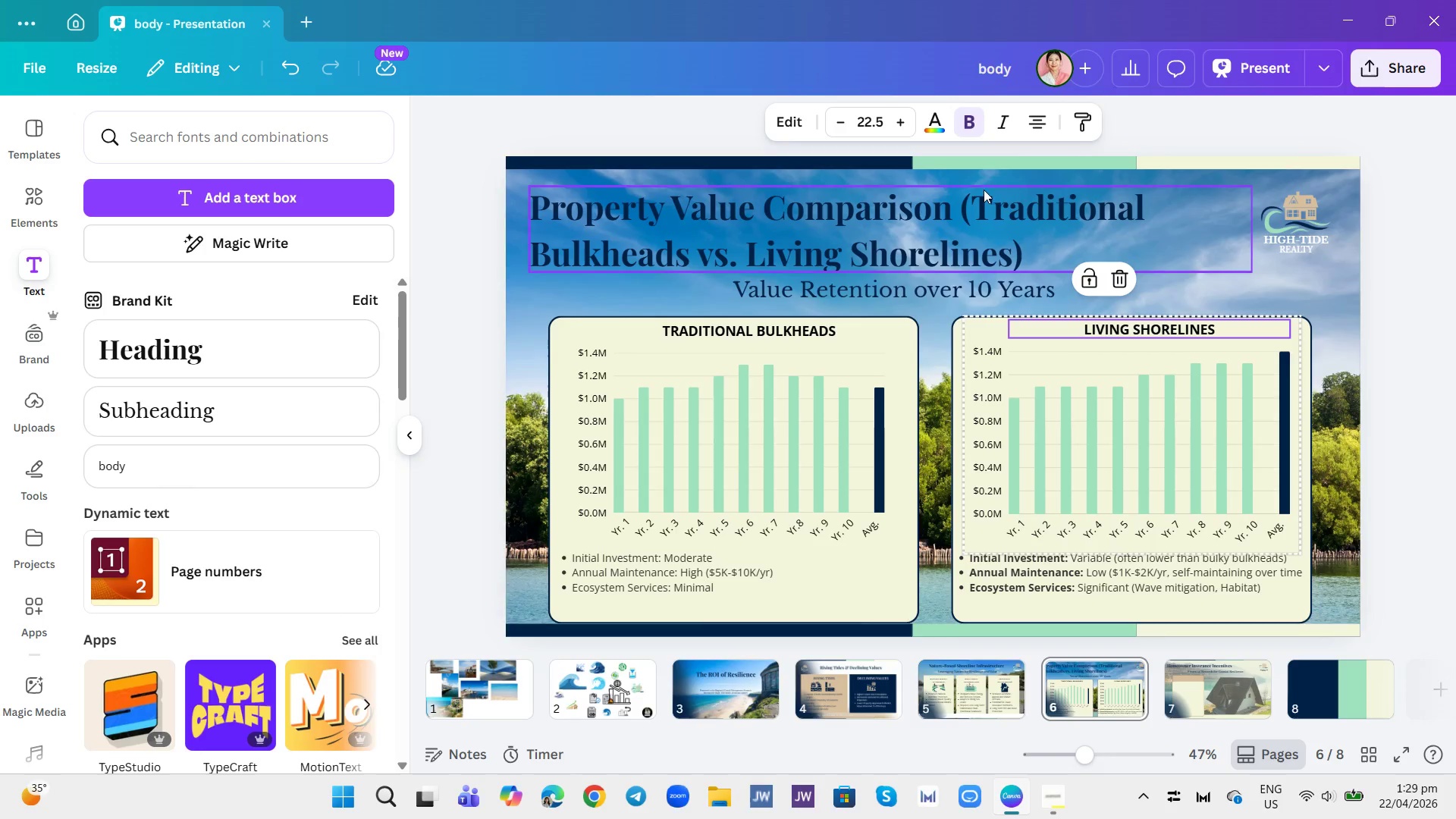 
left_click([793, 116])
 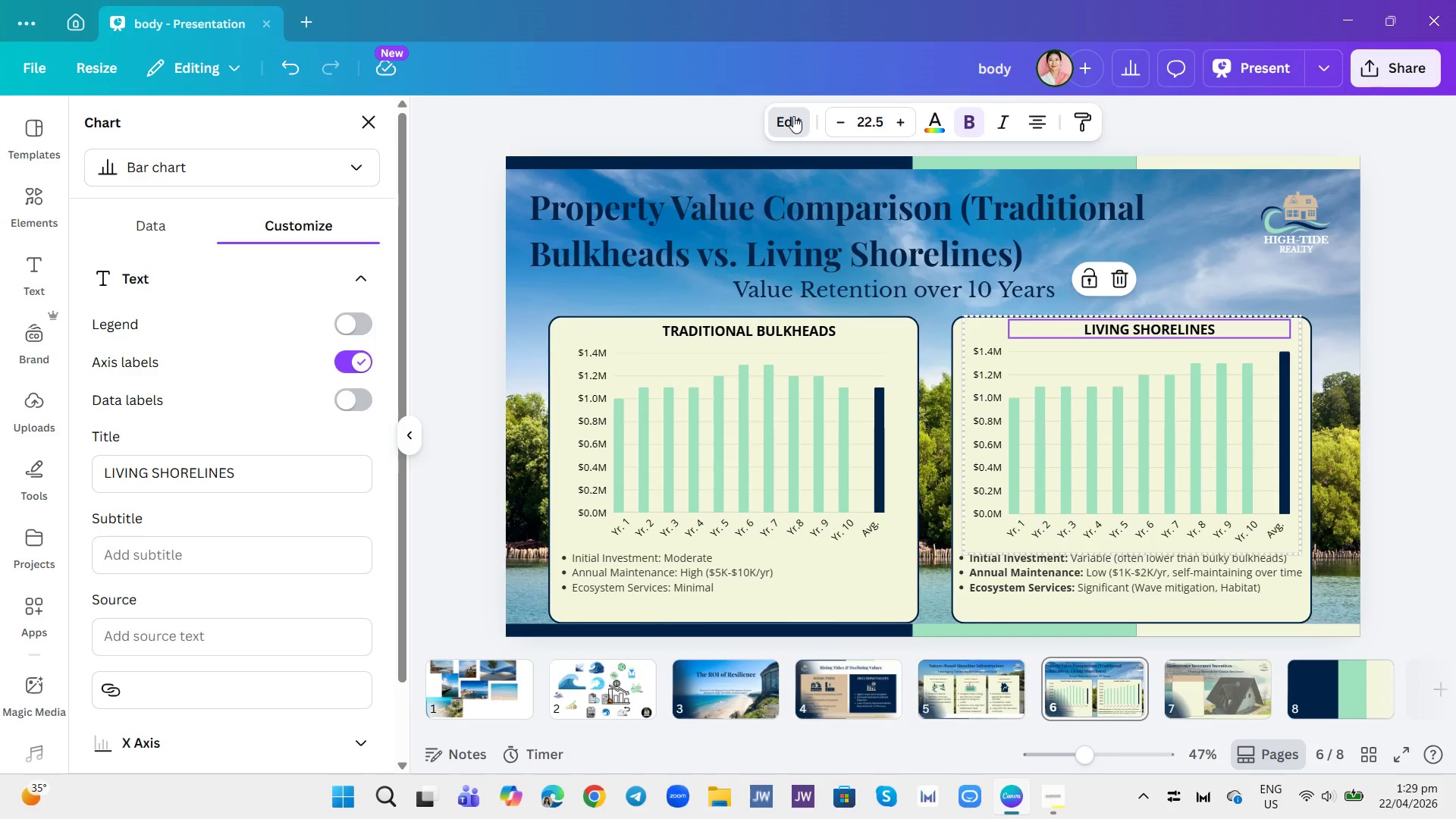 
left_click([793, 116])
 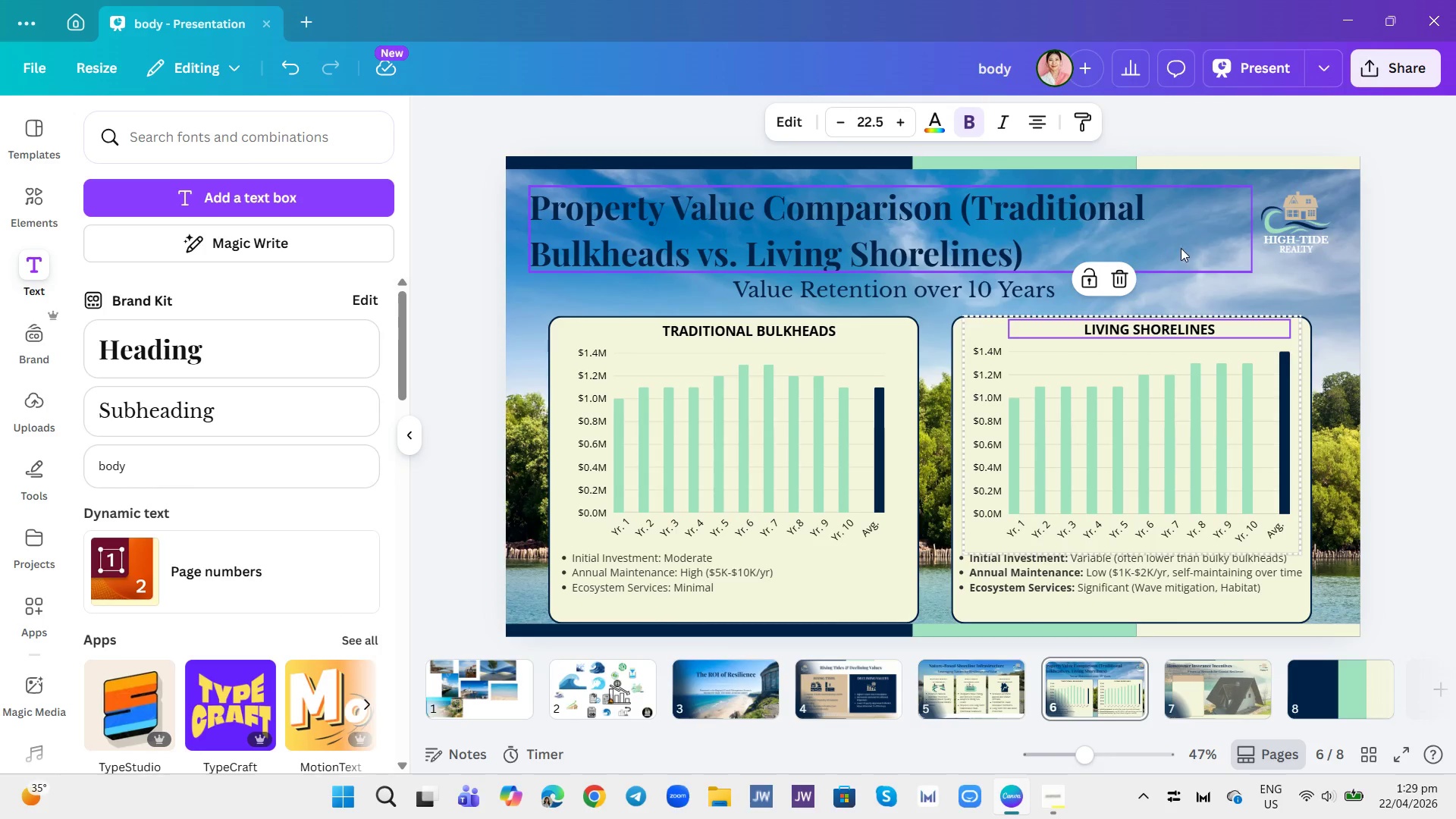 
left_click([1257, 289])
 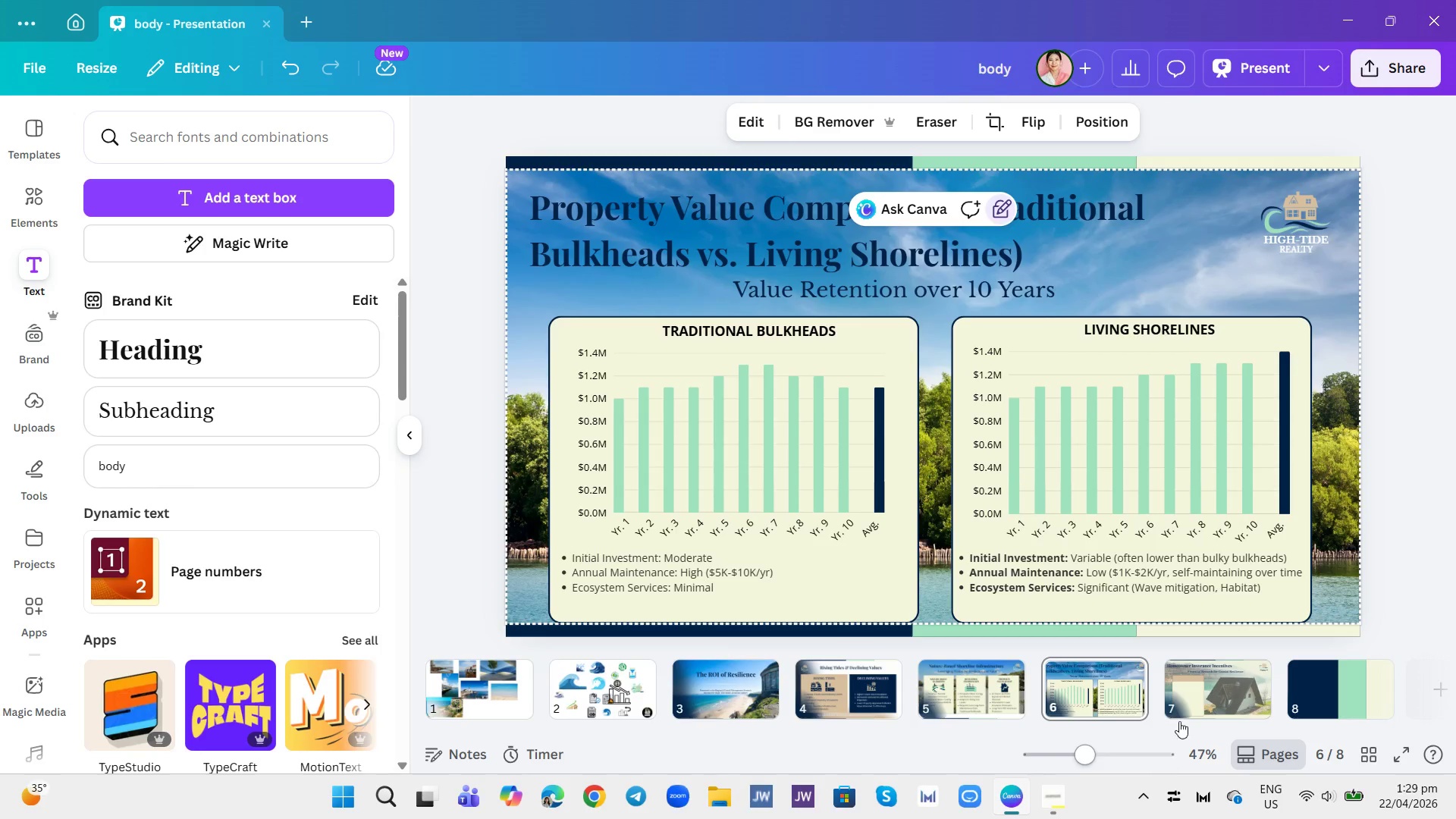 
left_click([1235, 704])
 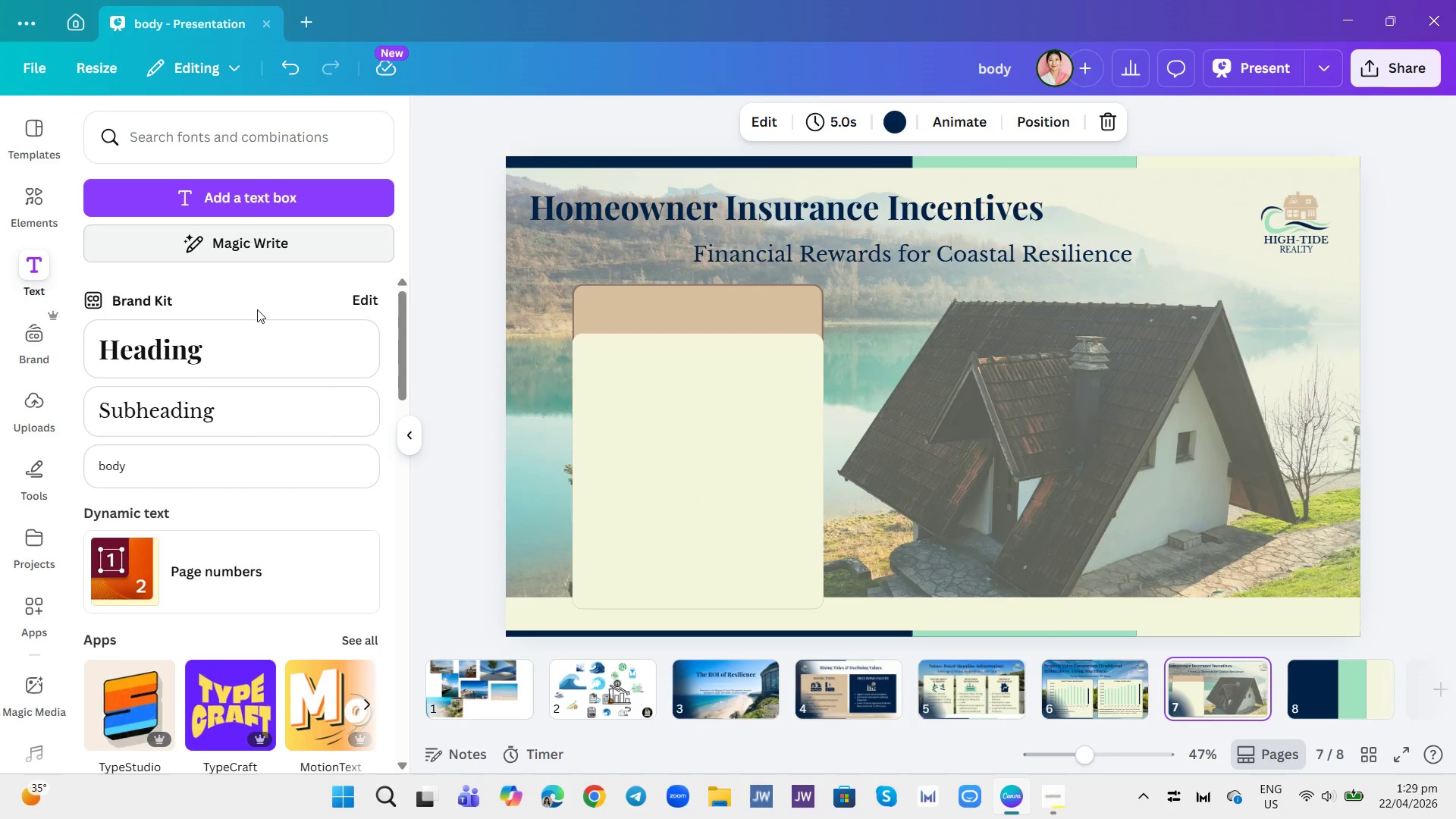 
left_click([232, 410])
 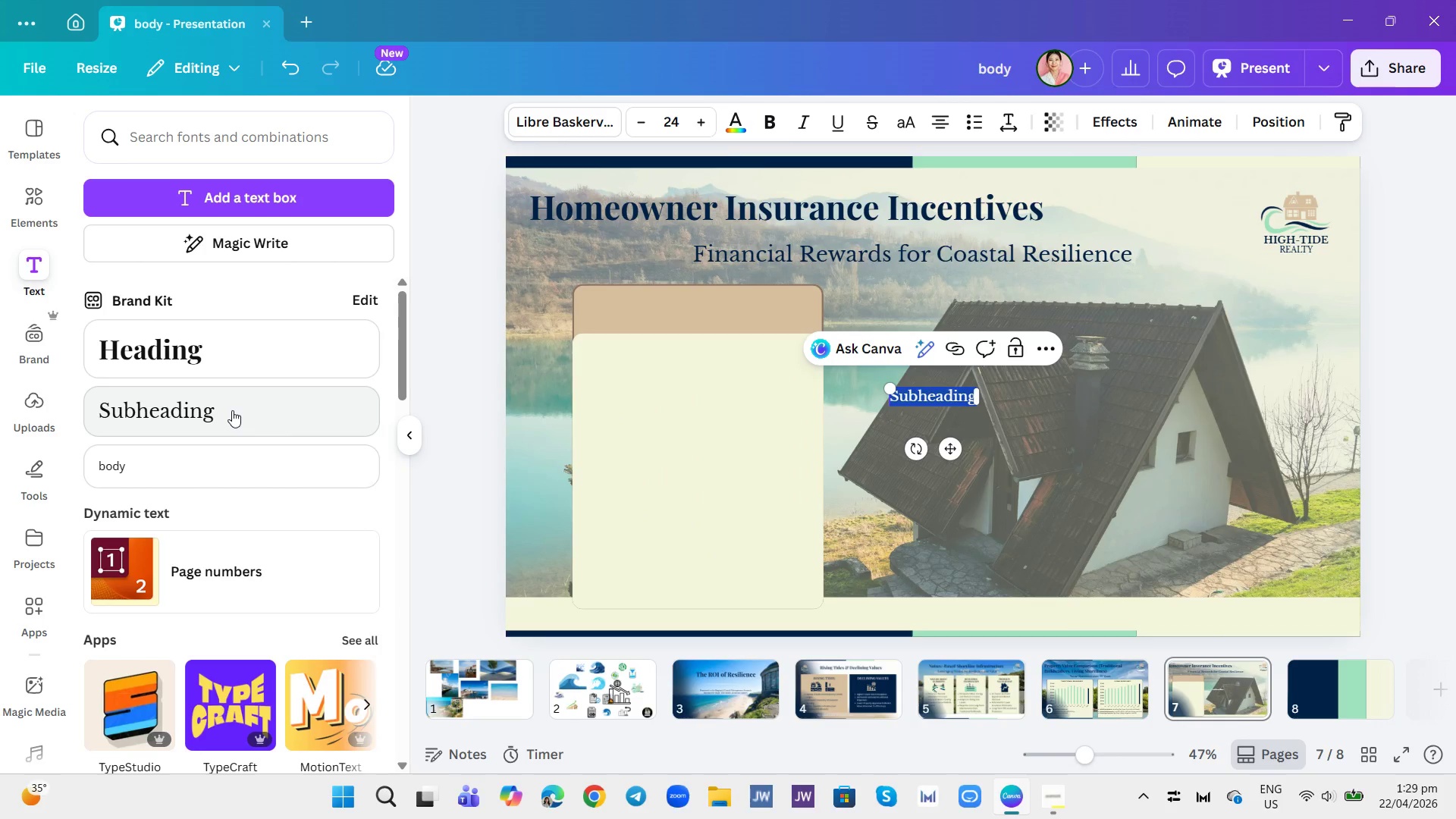 
type(TRADITIONAL BULKHEAD)
 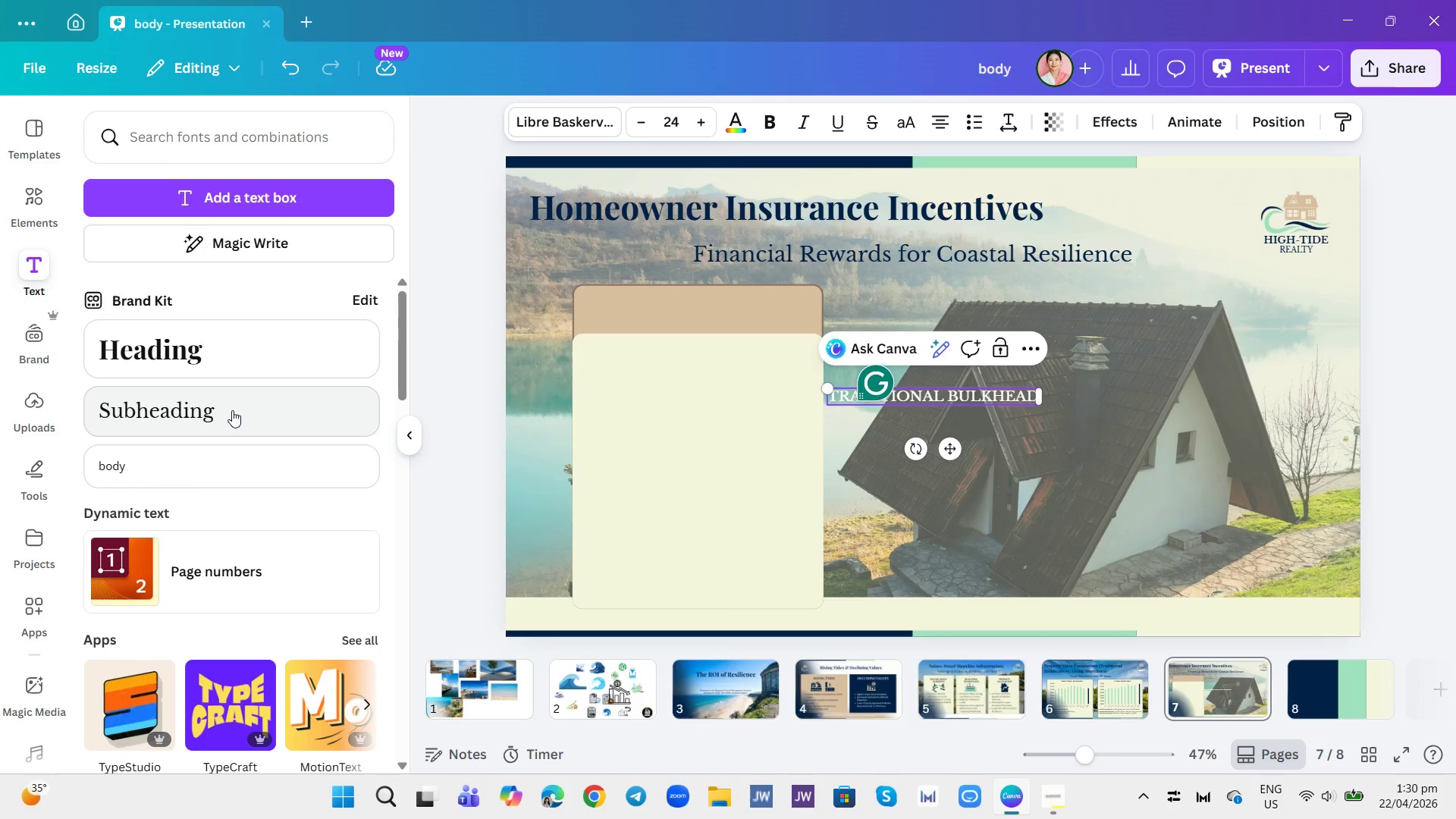 
key(Control+A)
 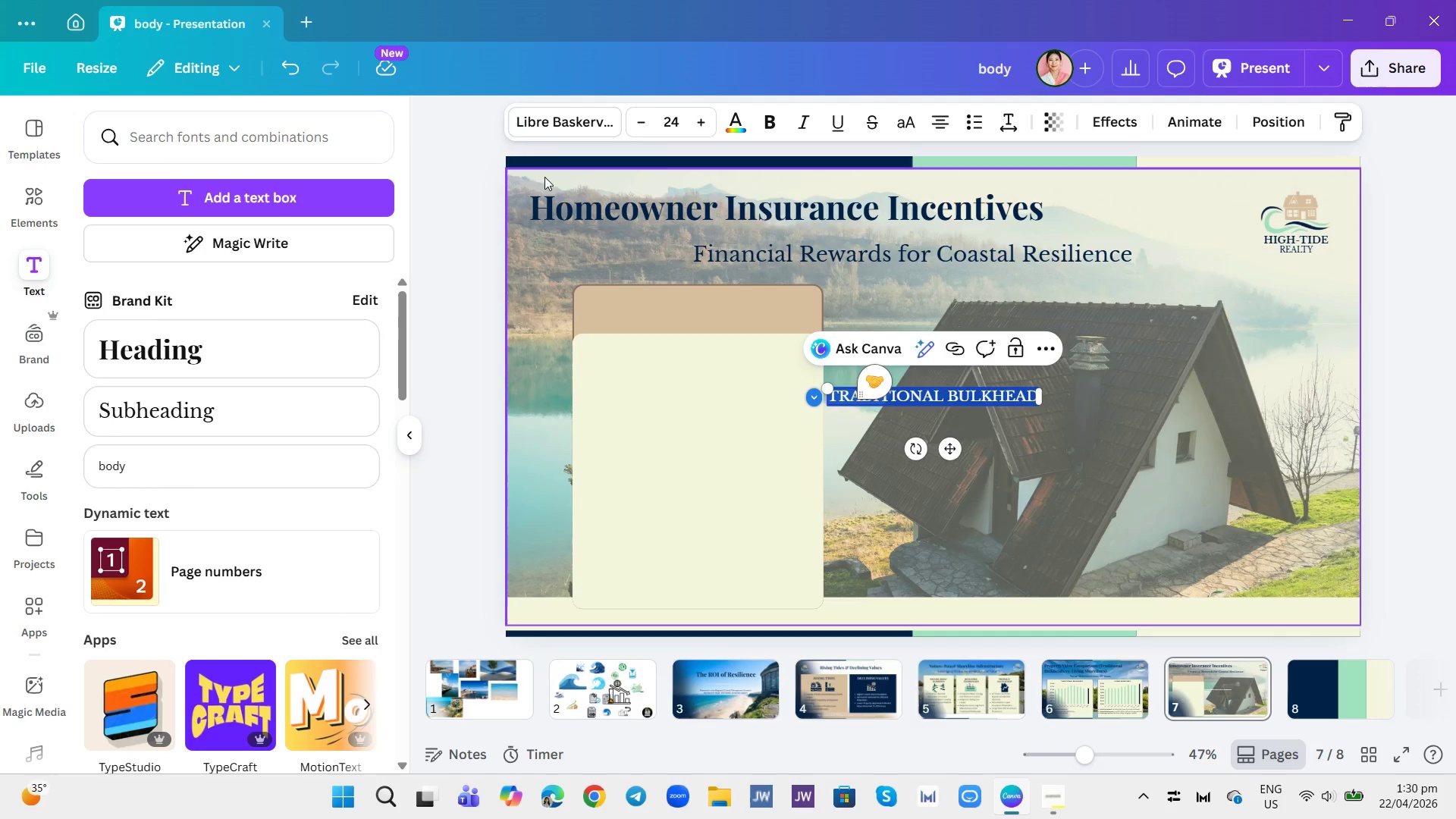 
left_click([741, 121])
 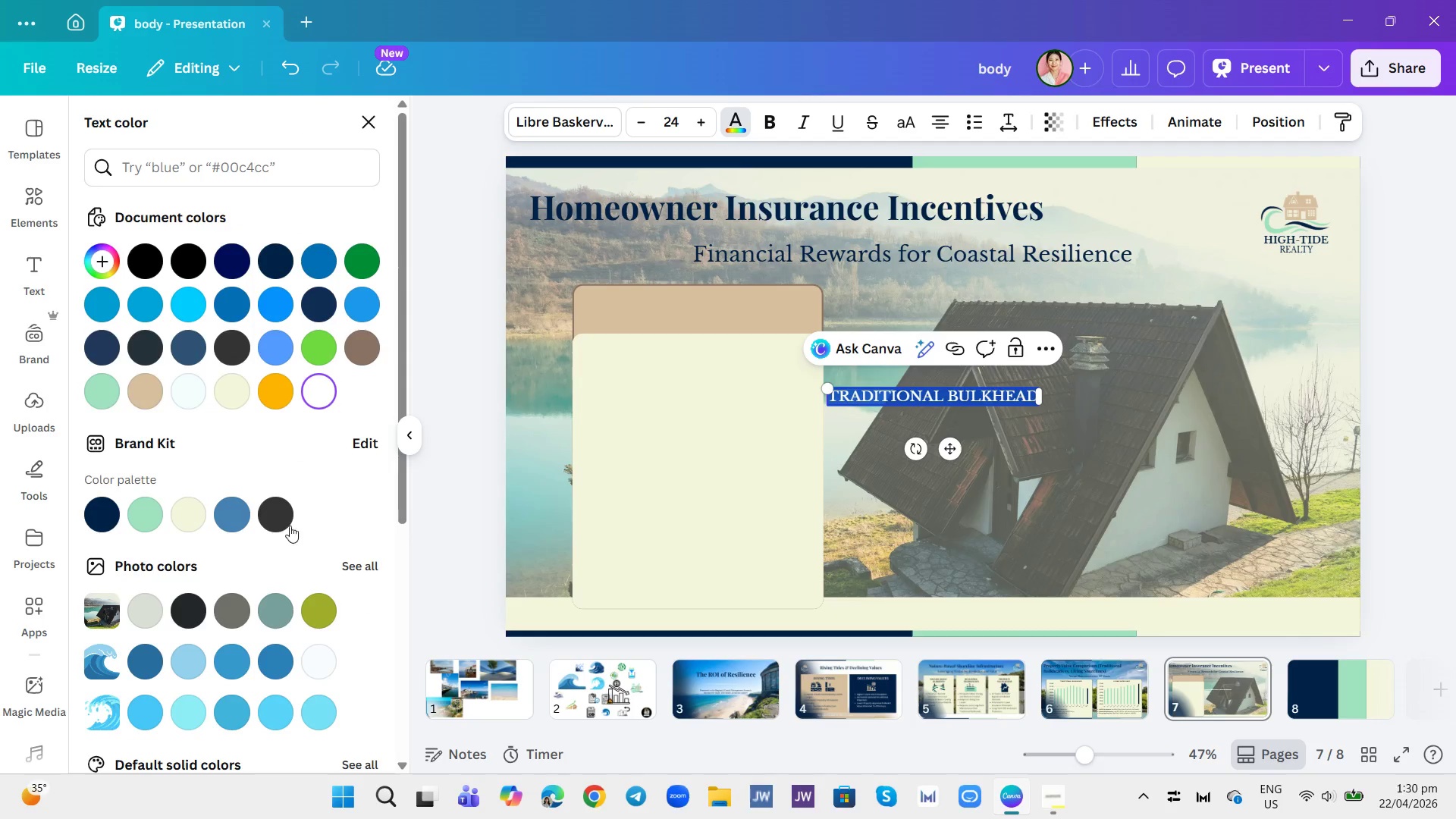 
left_click([276, 511])
 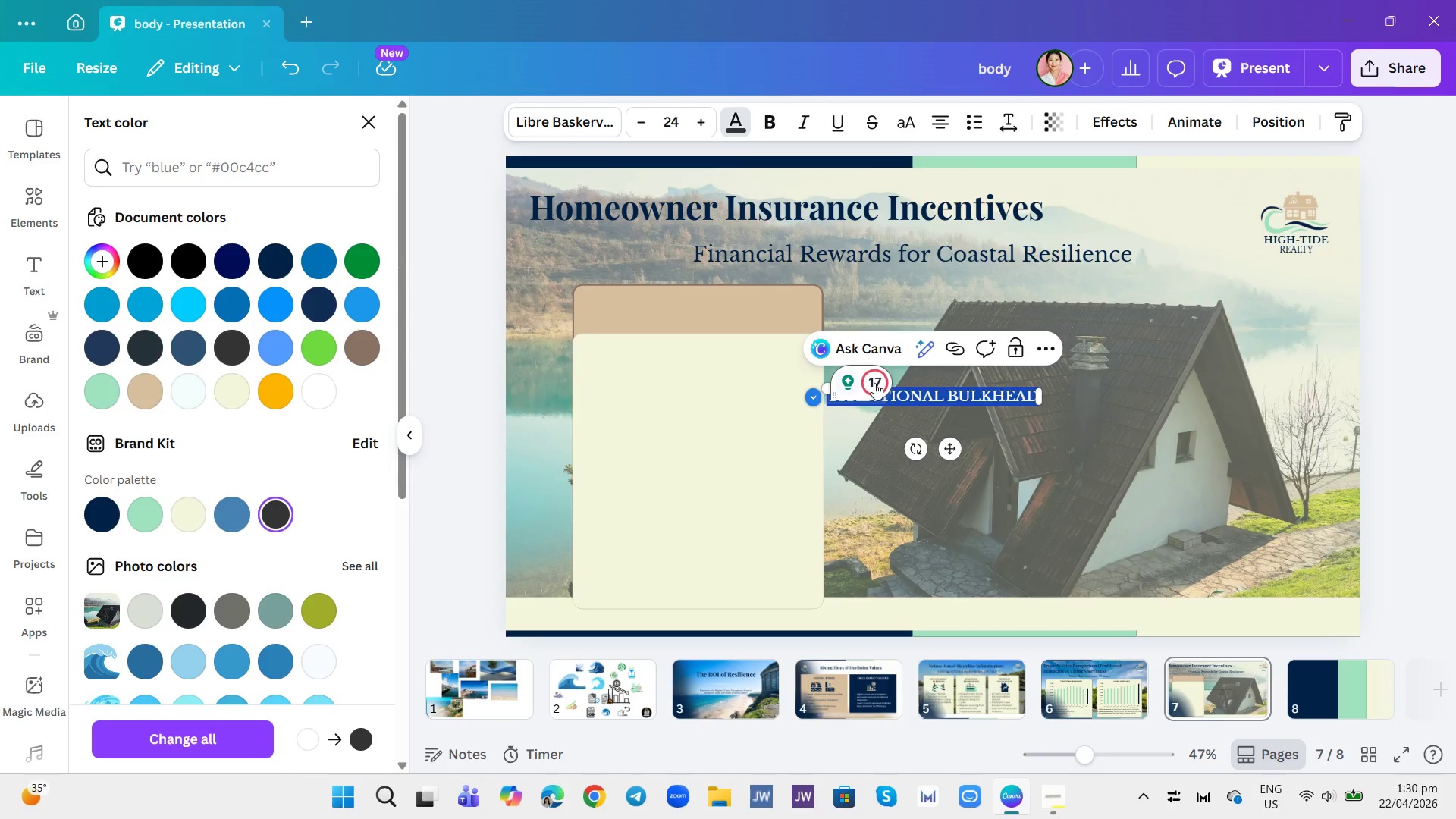 
wait(6.05)
 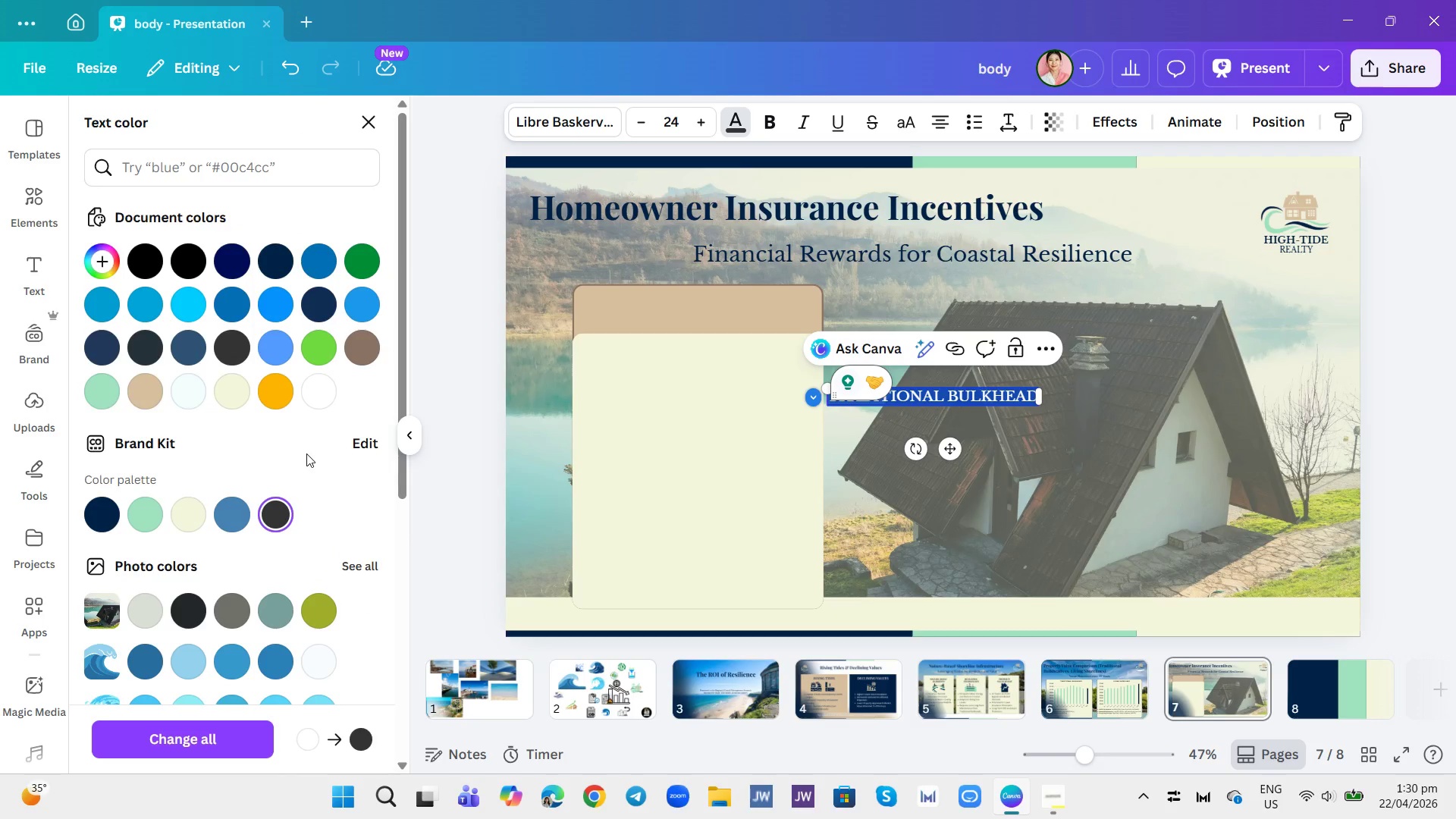 
left_click_drag(start_coordinate=[955, 447], to_coordinate=[723, 362])
 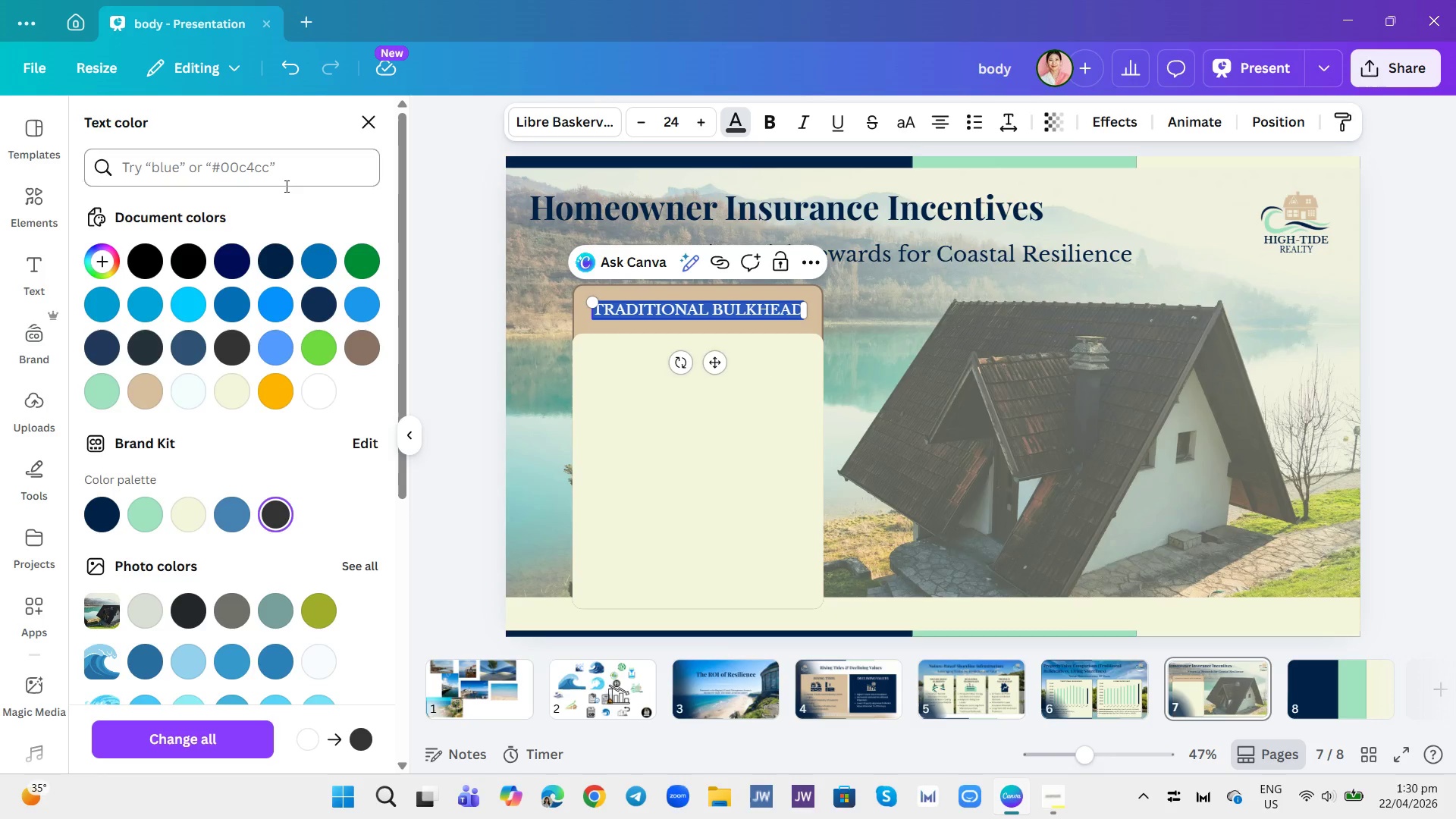 
mouse_move([931, 689])
 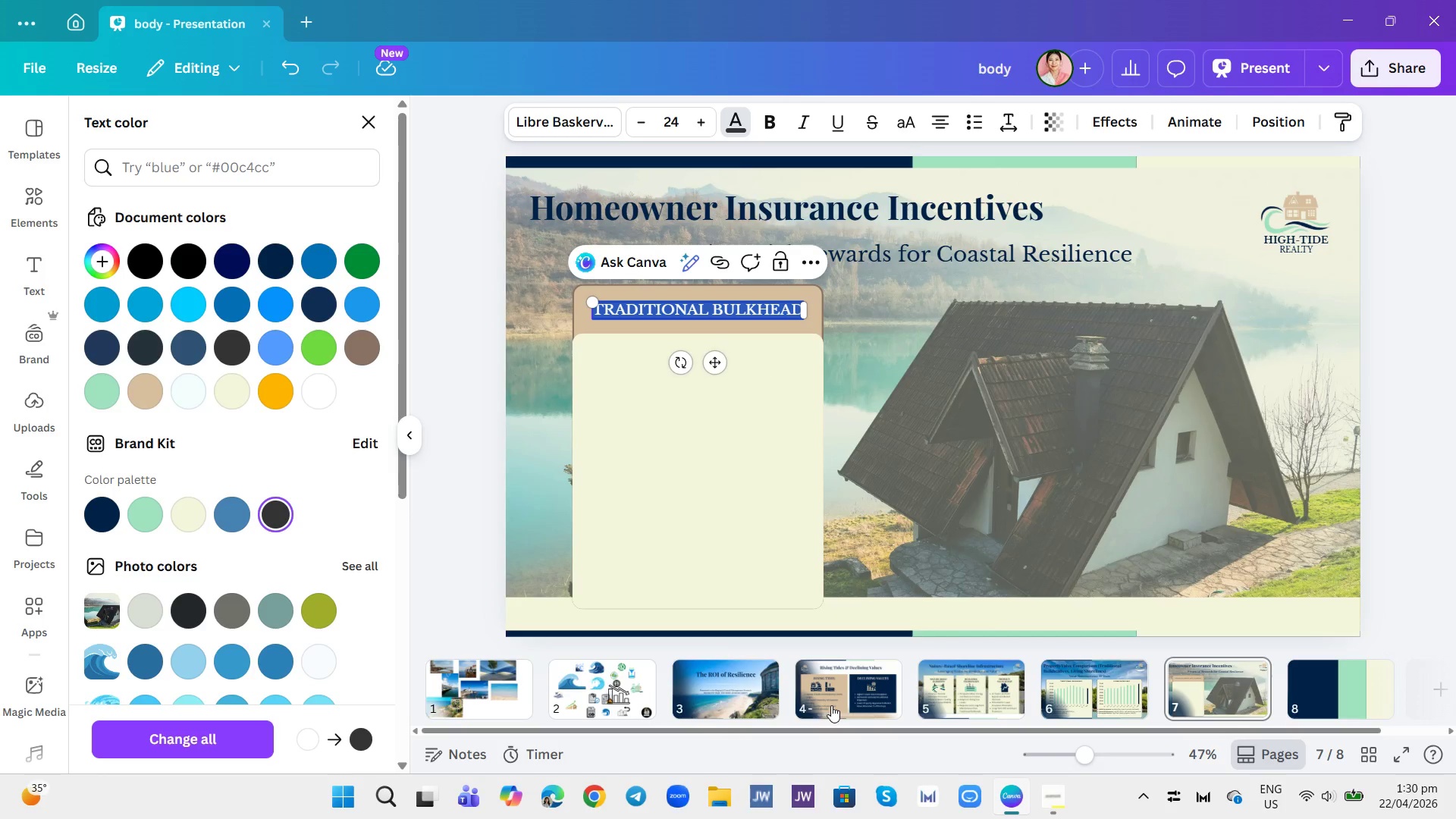 
left_click_drag(start_coordinate=[831, 705], to_coordinate=[835, 705])
 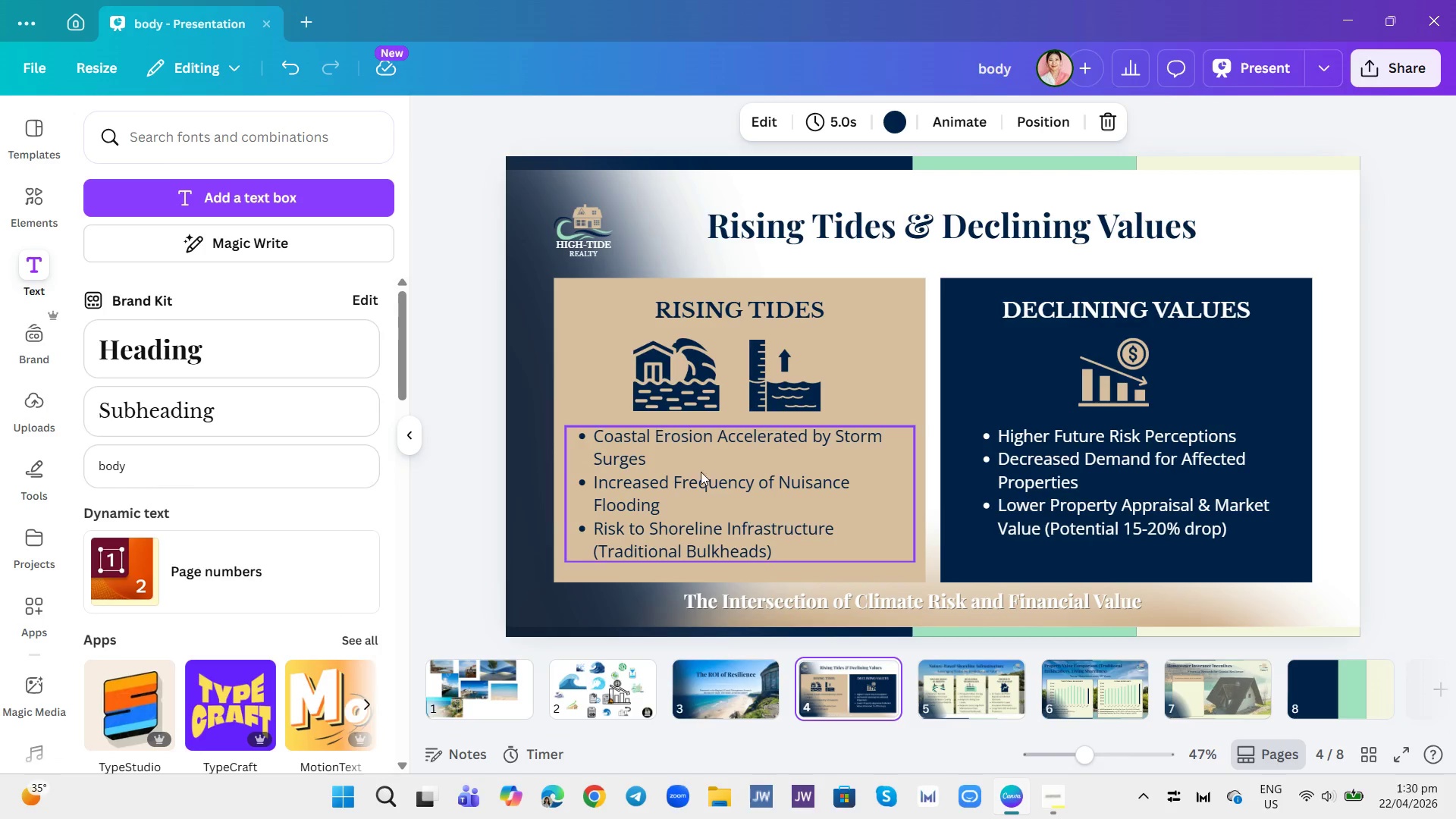 
left_click([691, 348])
 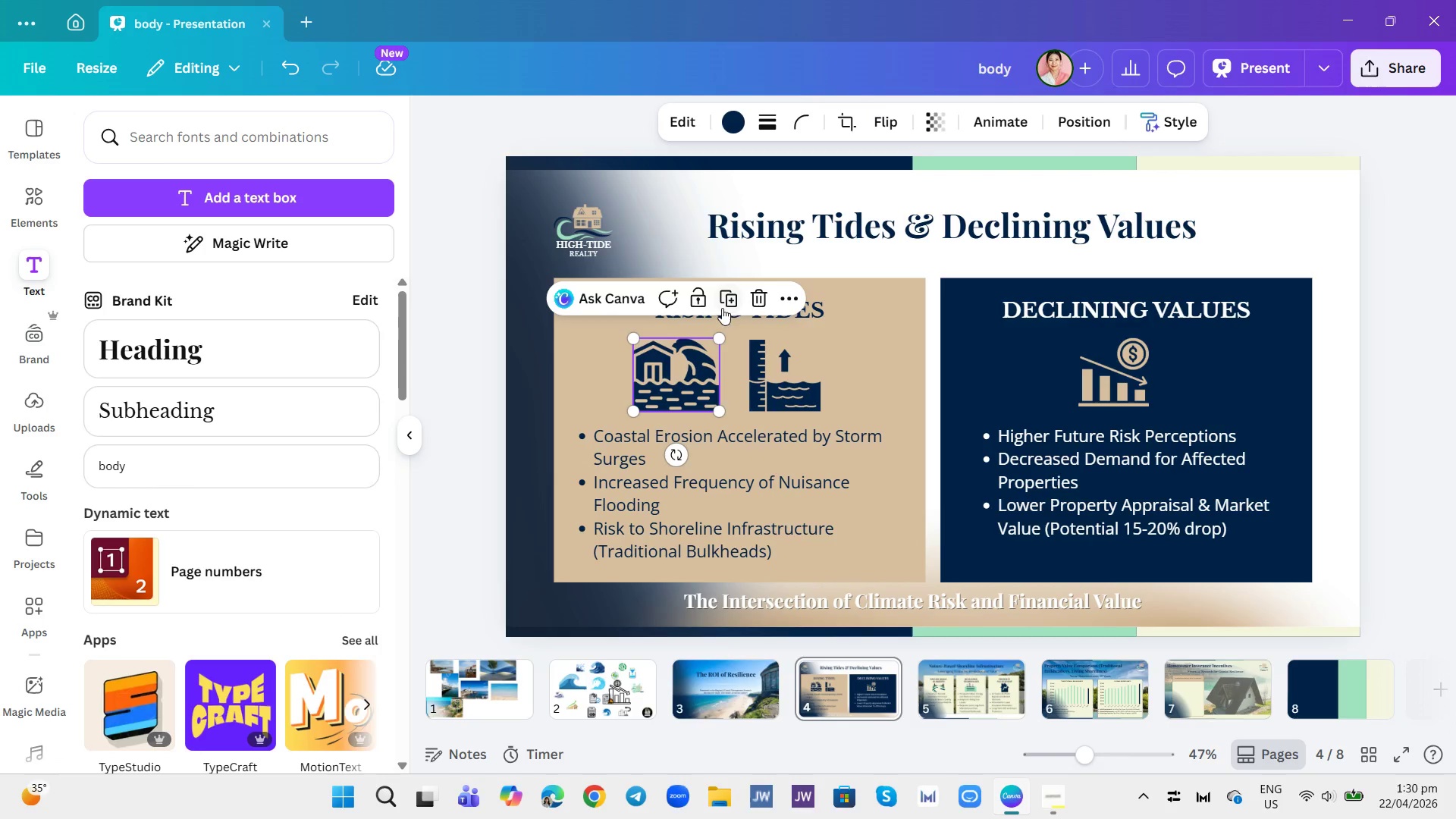 
left_click([723, 296])
 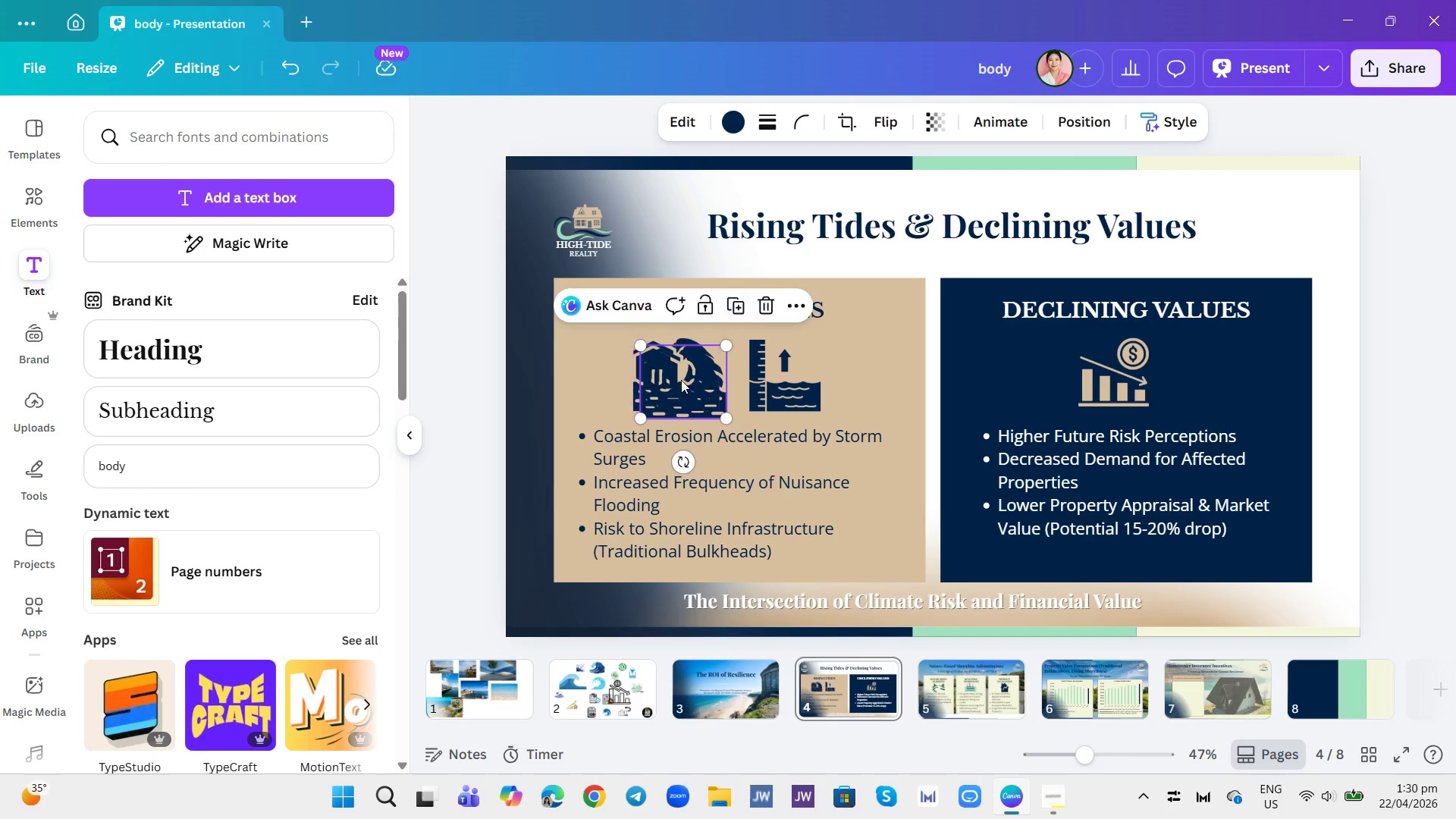 
left_click_drag(start_coordinate=[679, 378], to_coordinate=[1207, 708])
 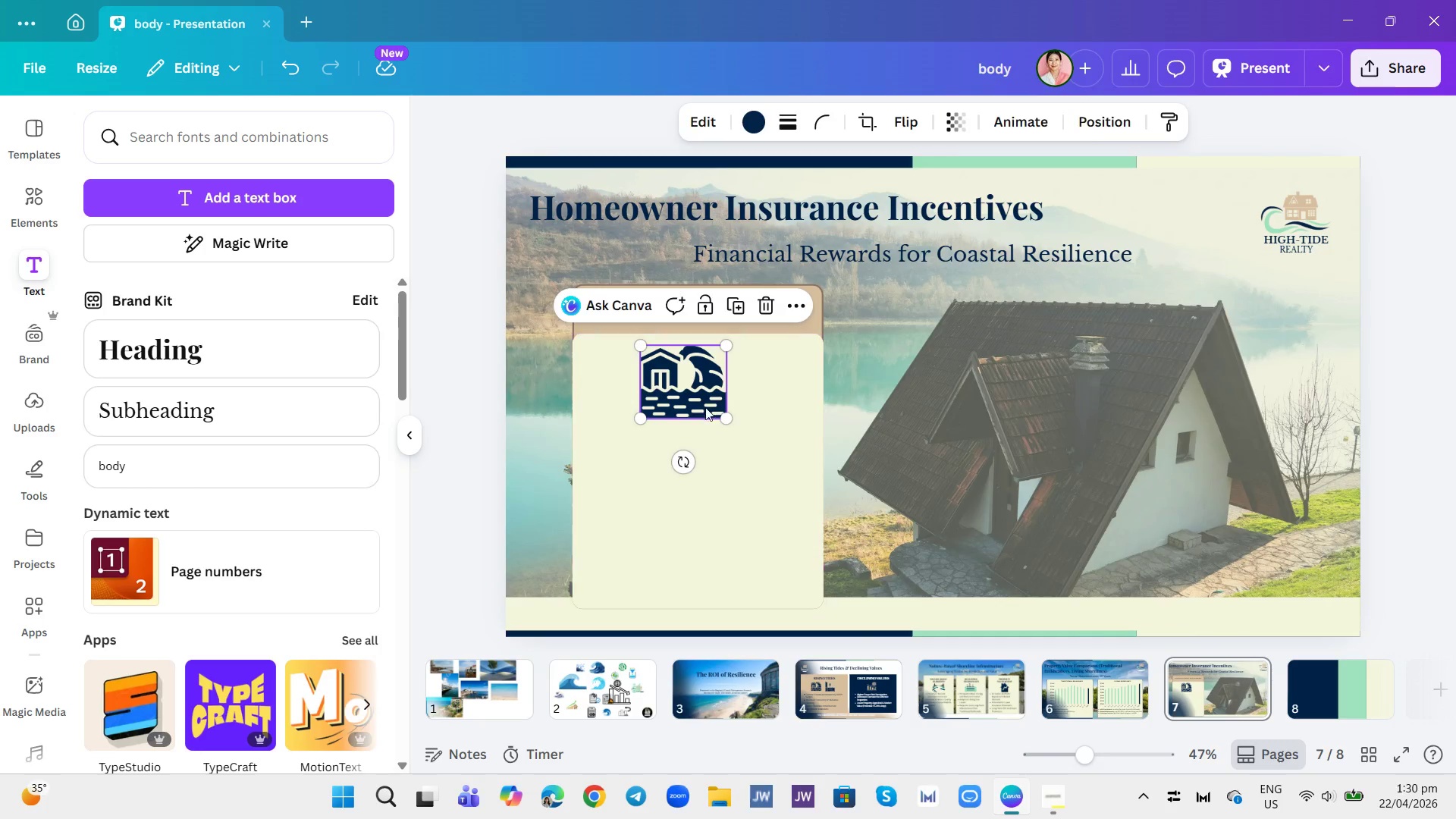 
left_click_drag(start_coordinate=[718, 406], to_coordinate=[704, 397])
 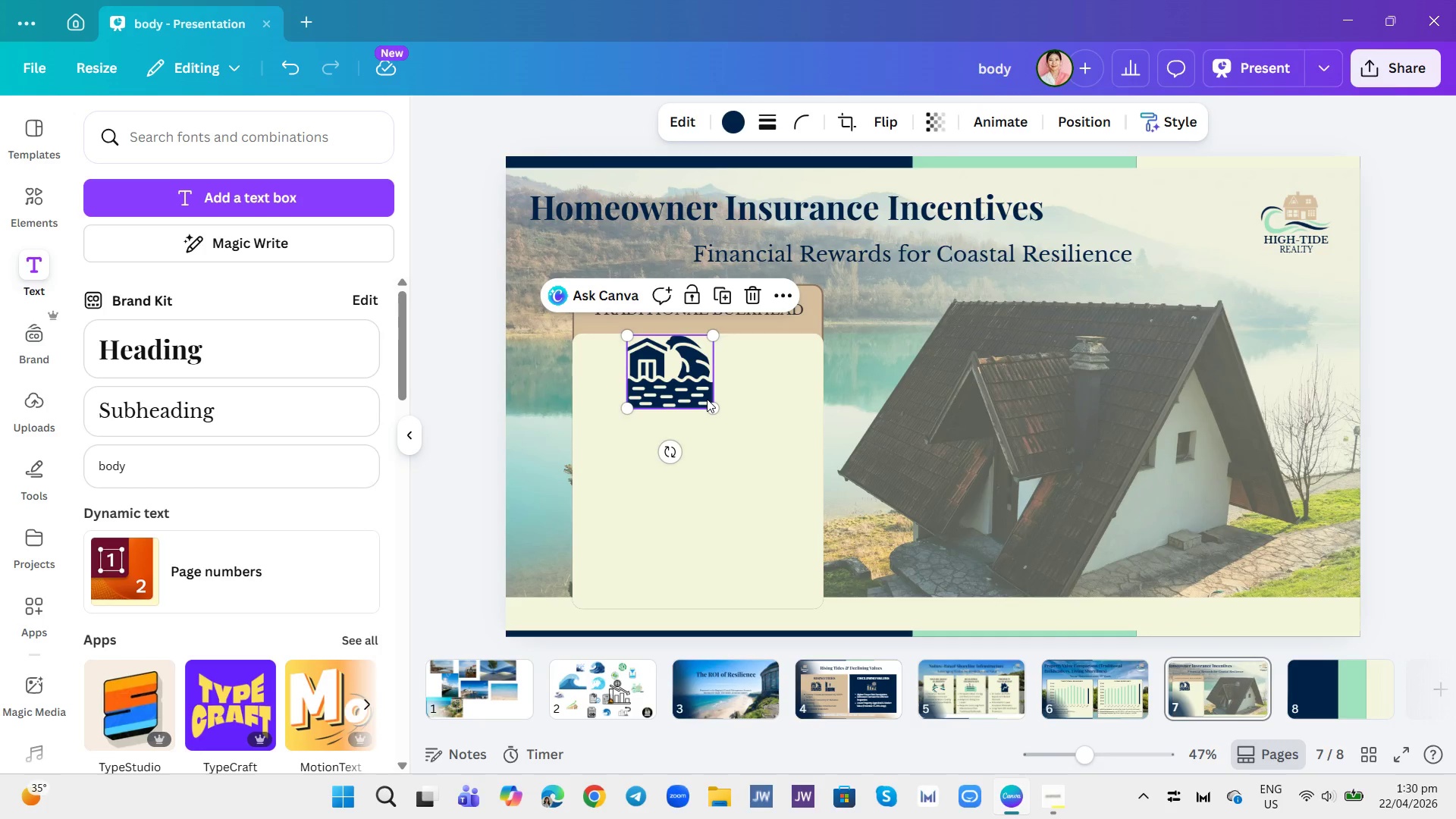 
left_click_drag(start_coordinate=[707, 399], to_coordinate=[689, 406])
 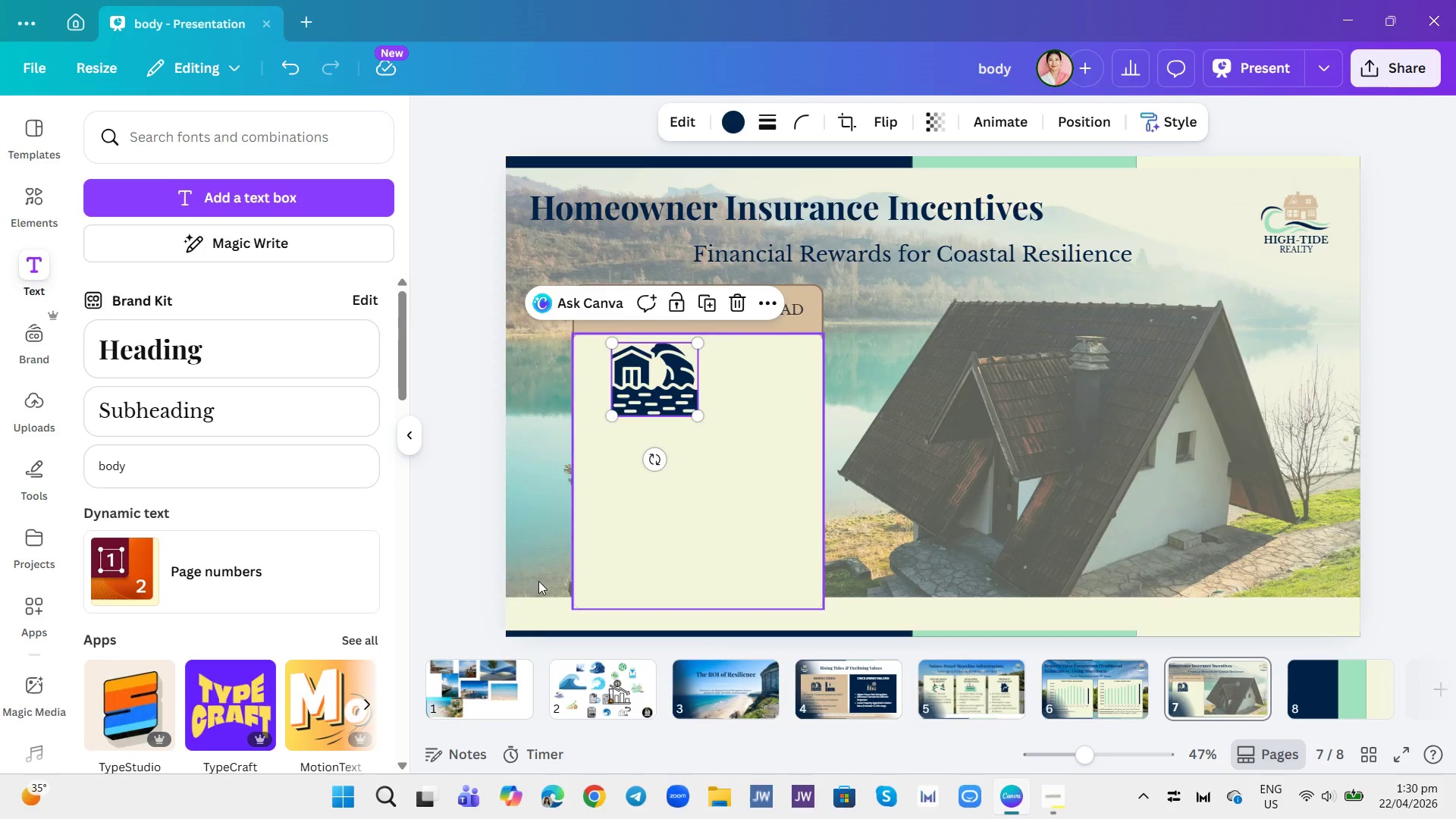 
left_click([30, 199])
 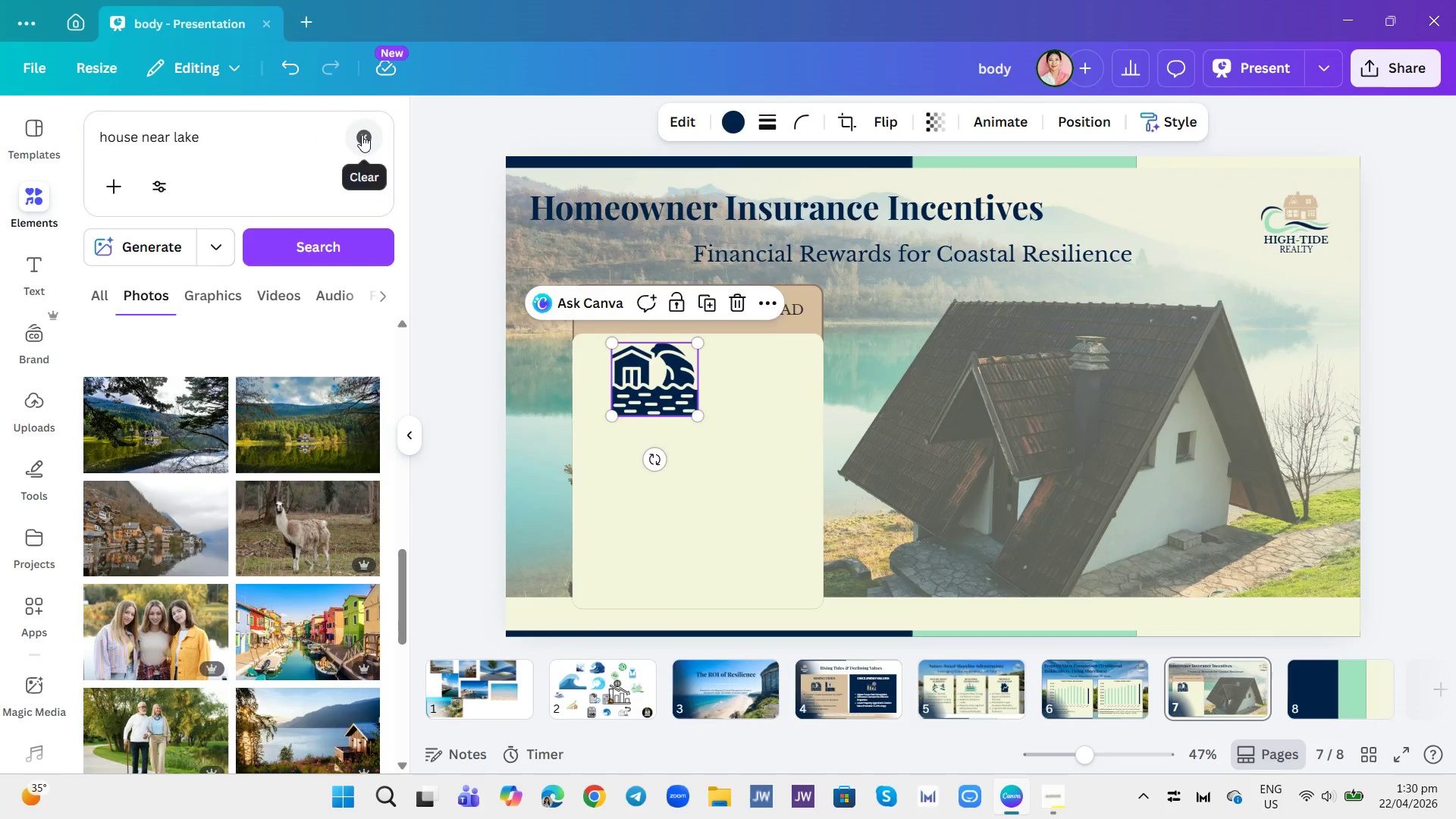 
double_click([287, 128])
 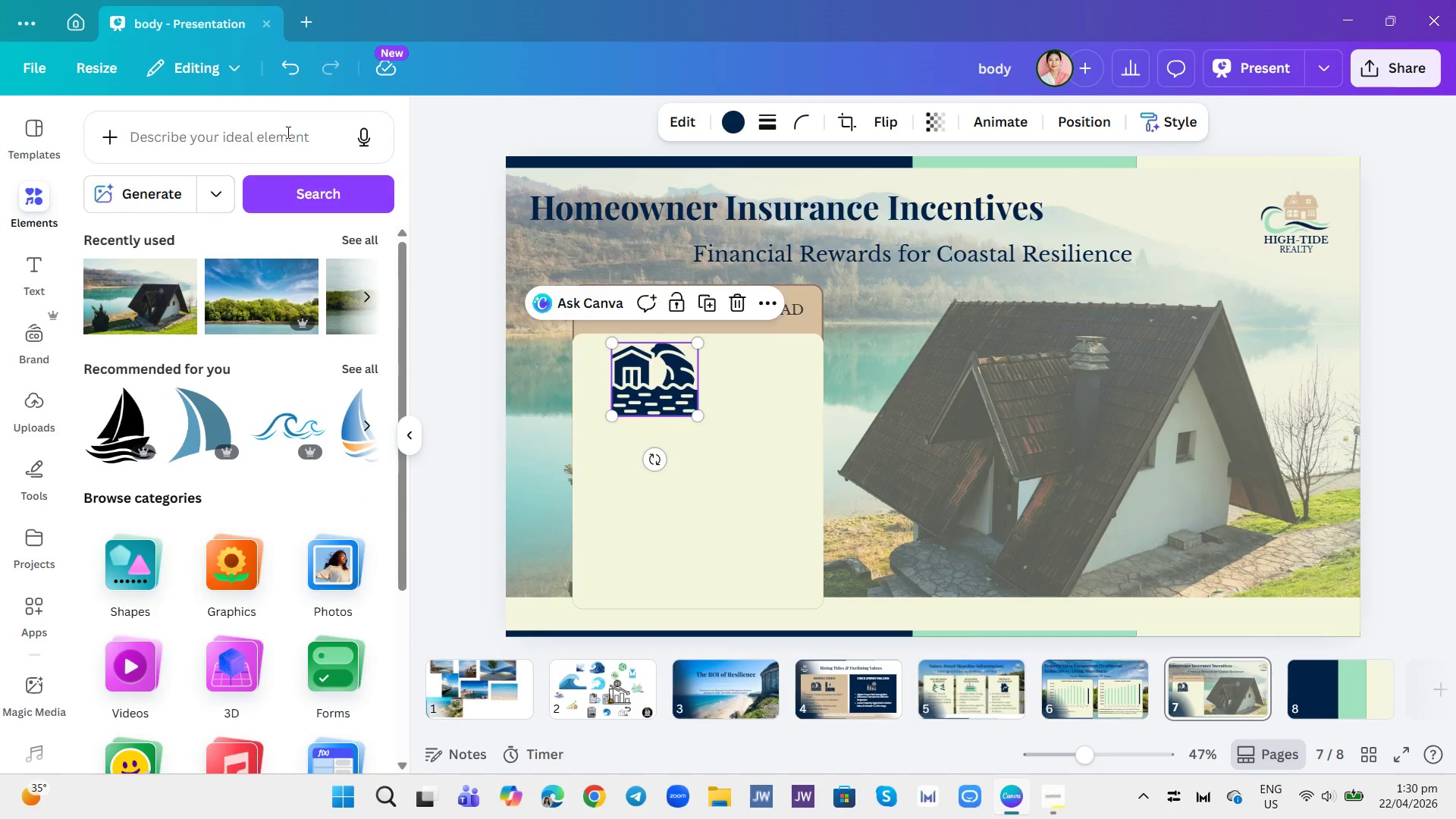 
left_click([287, 133])
 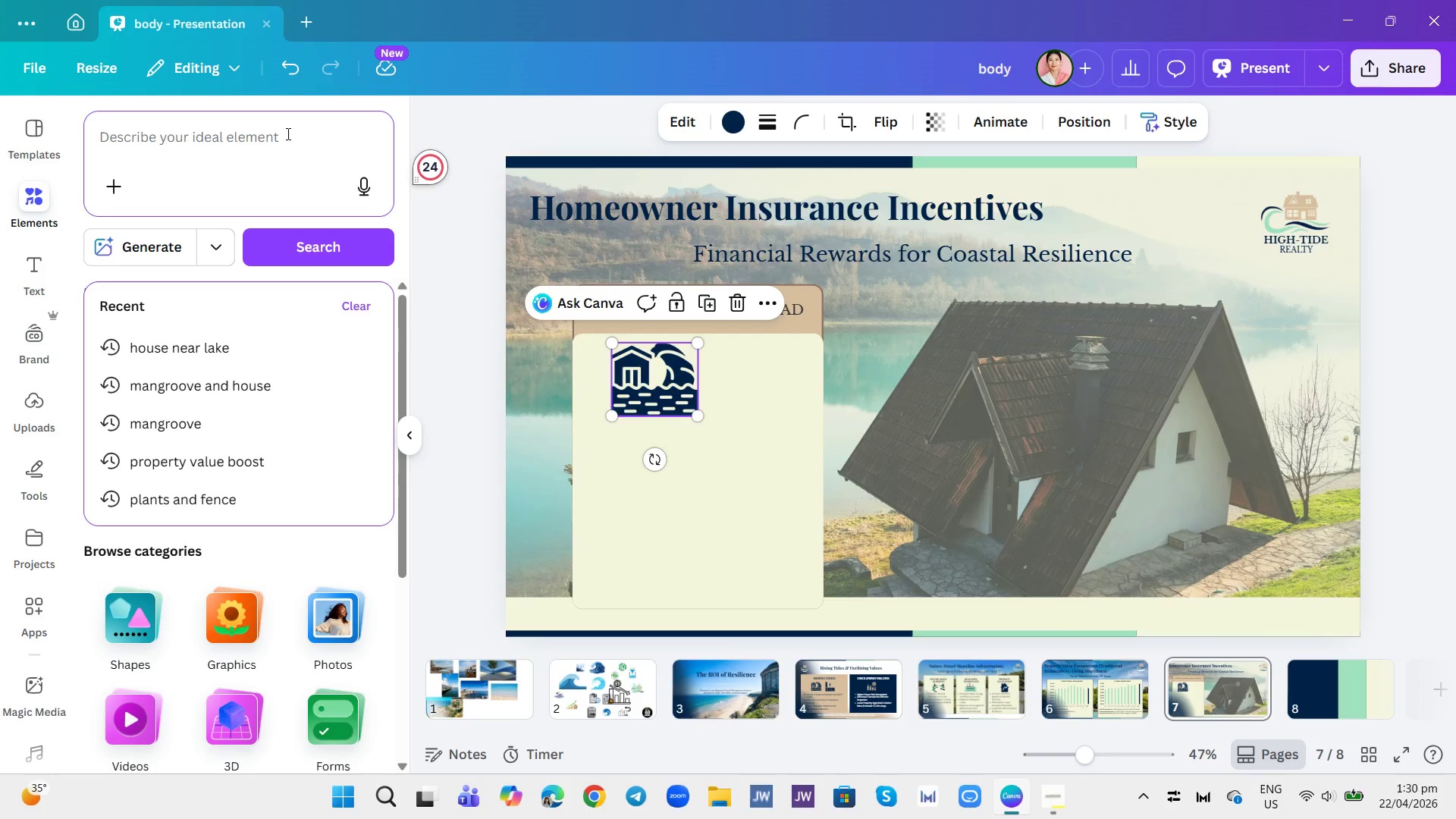 
wait(6.41)
 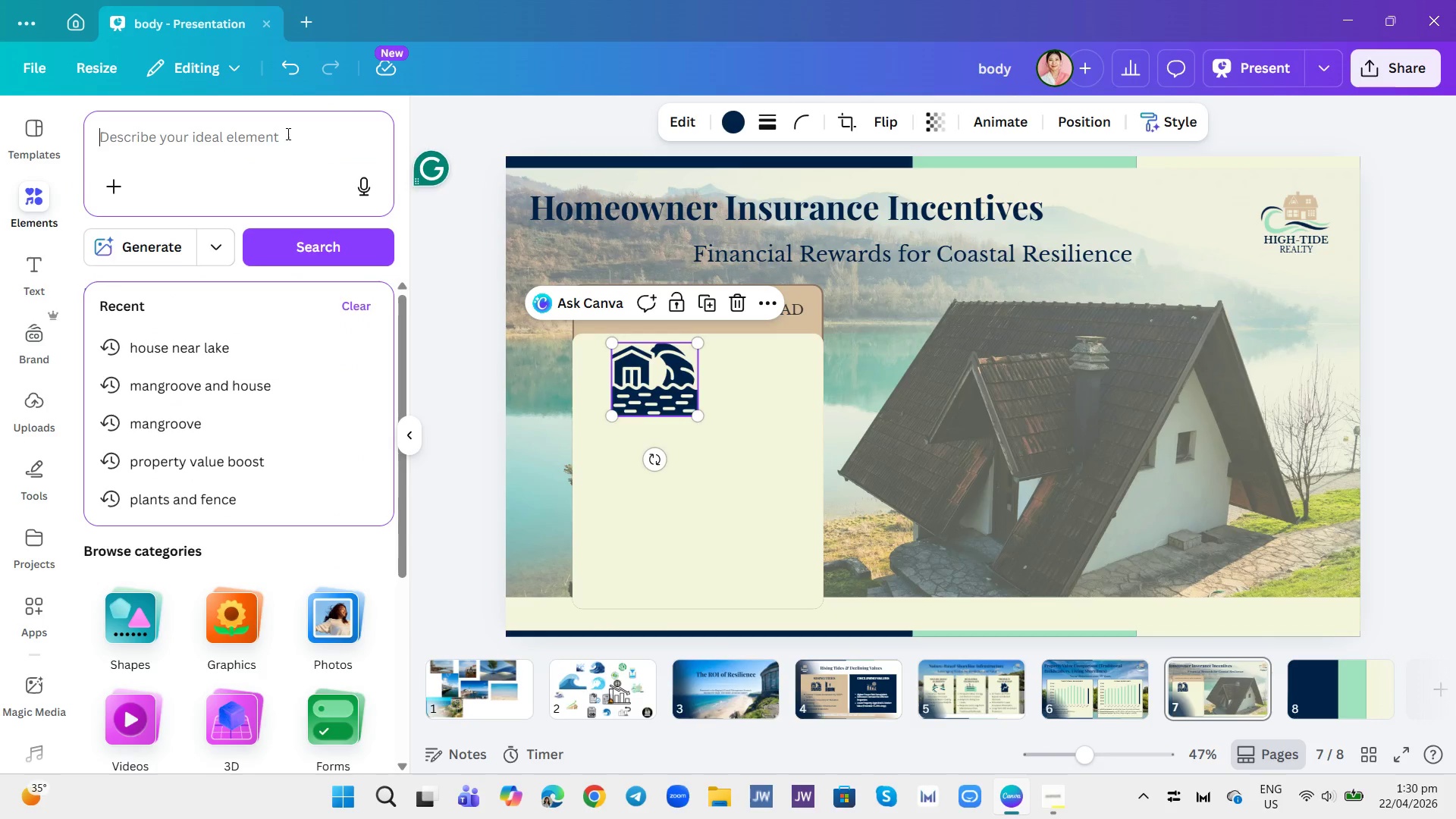 
type(DECLINING MONEY)
 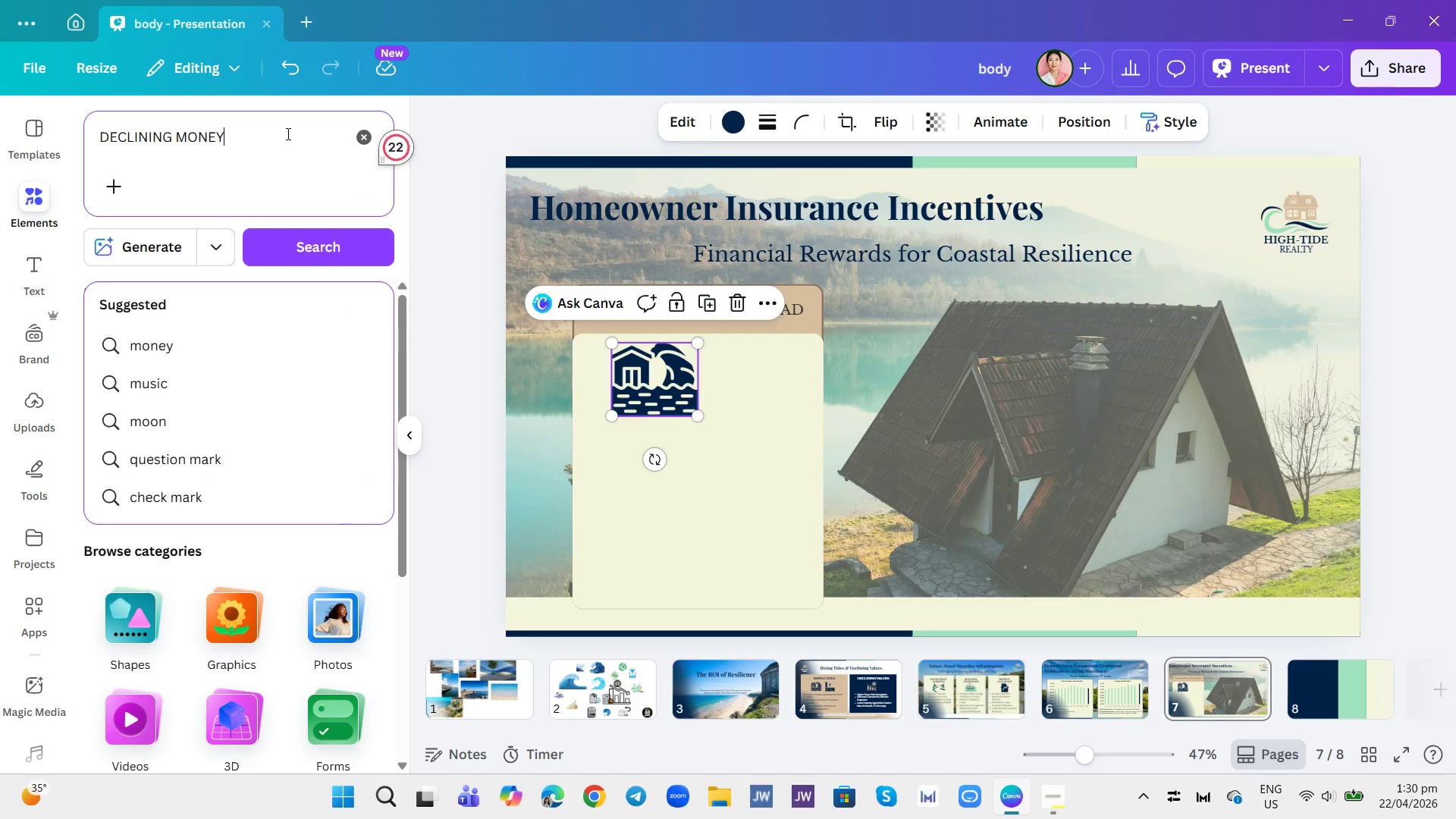 
key(Enter)
 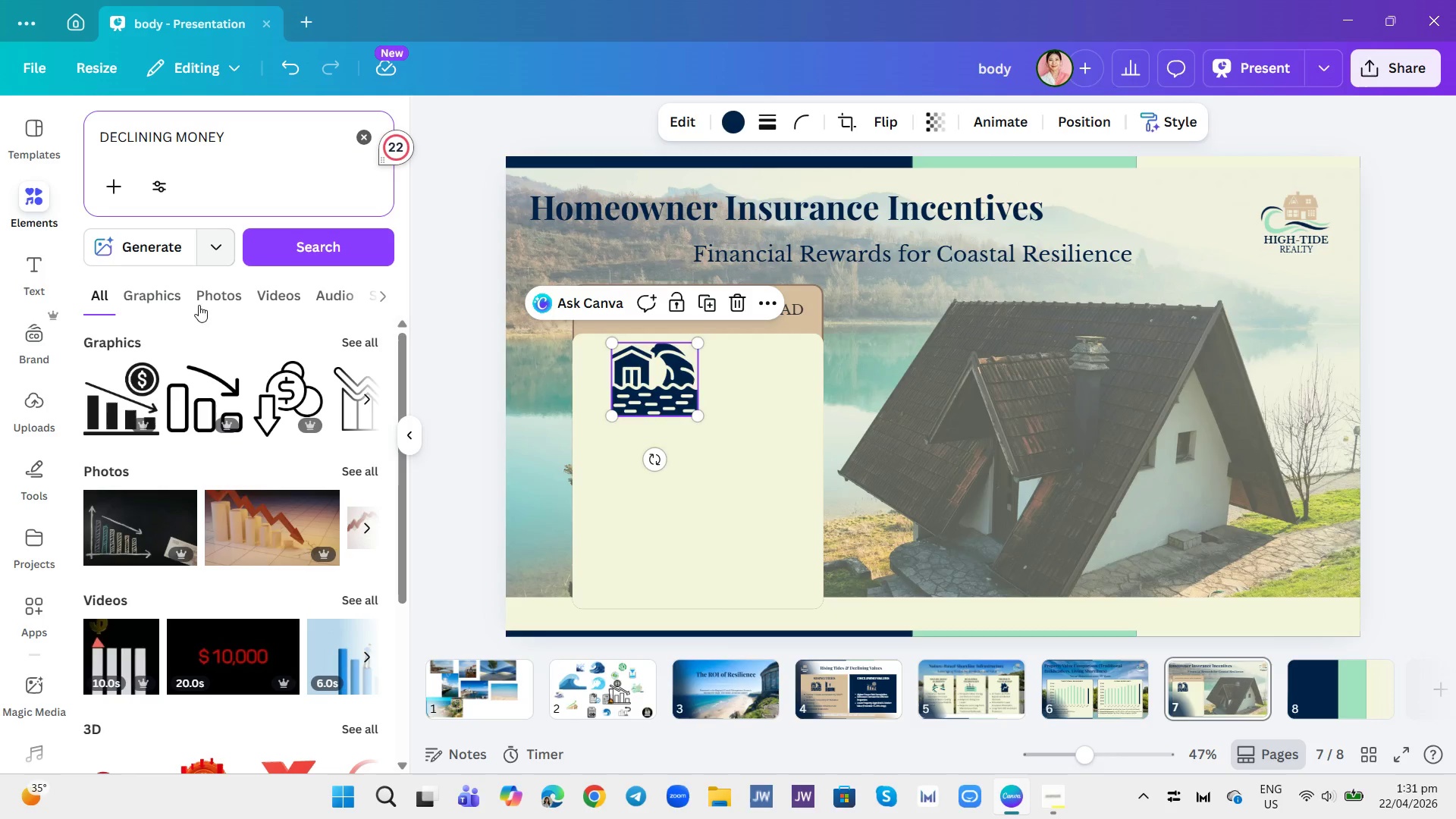 
left_click([172, 303])
 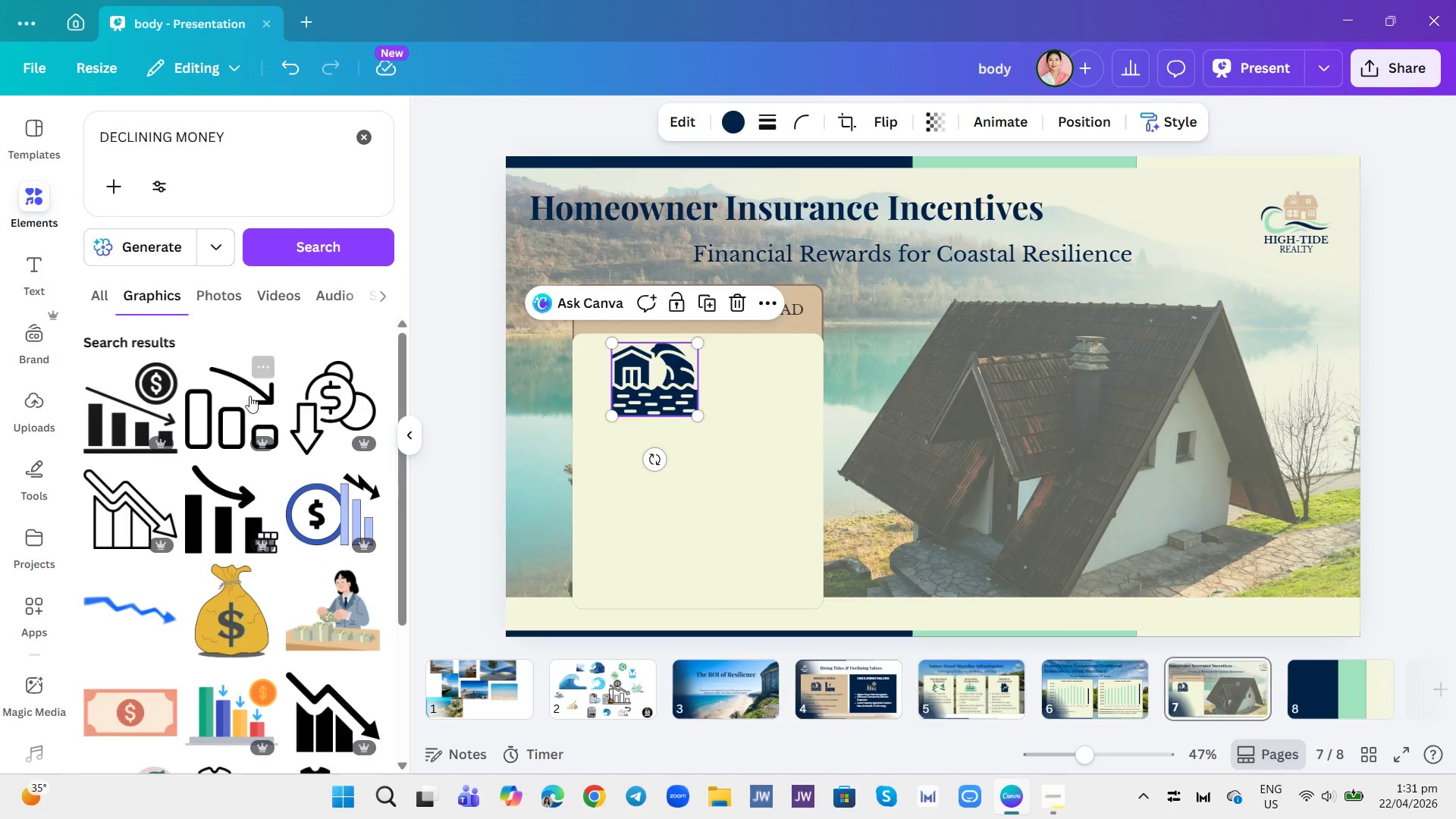 
scroll: coordinate [262, 565], scroll_direction: down, amount: 16.0
 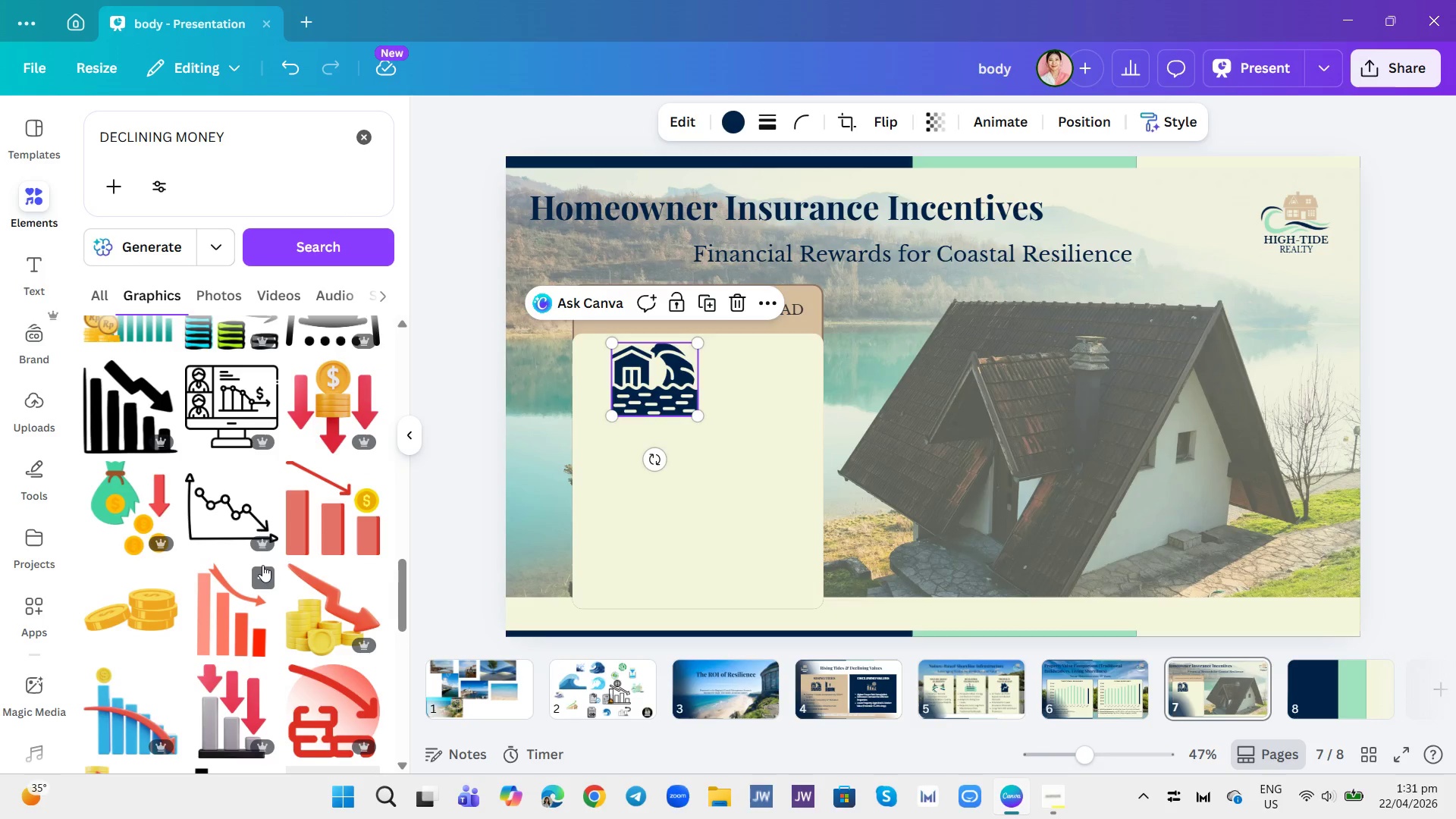 
scroll: coordinate [280, 554], scroll_direction: down, amount: 25.0
 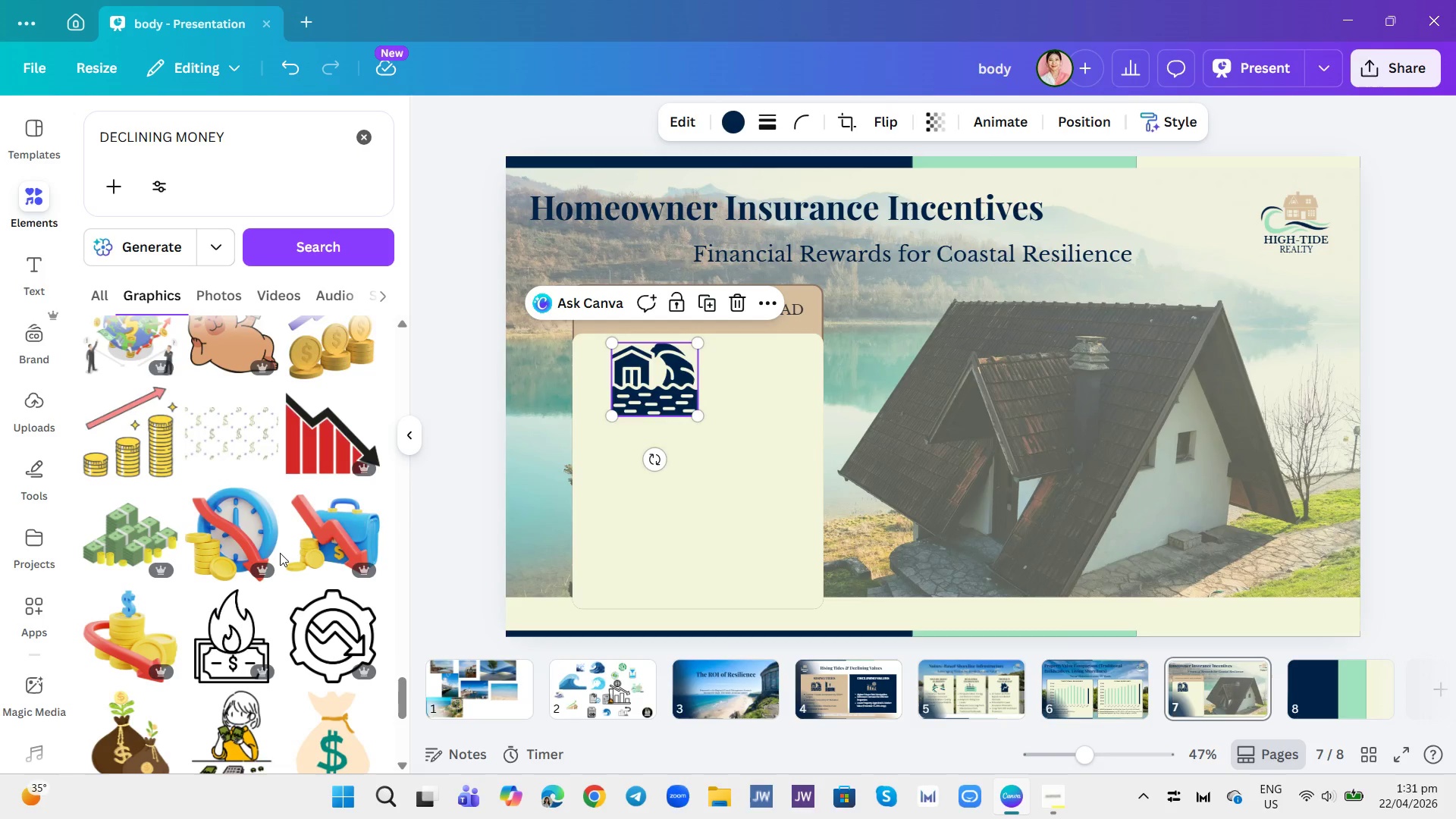 
scroll: coordinate [287, 548], scroll_direction: down, amount: 21.0
 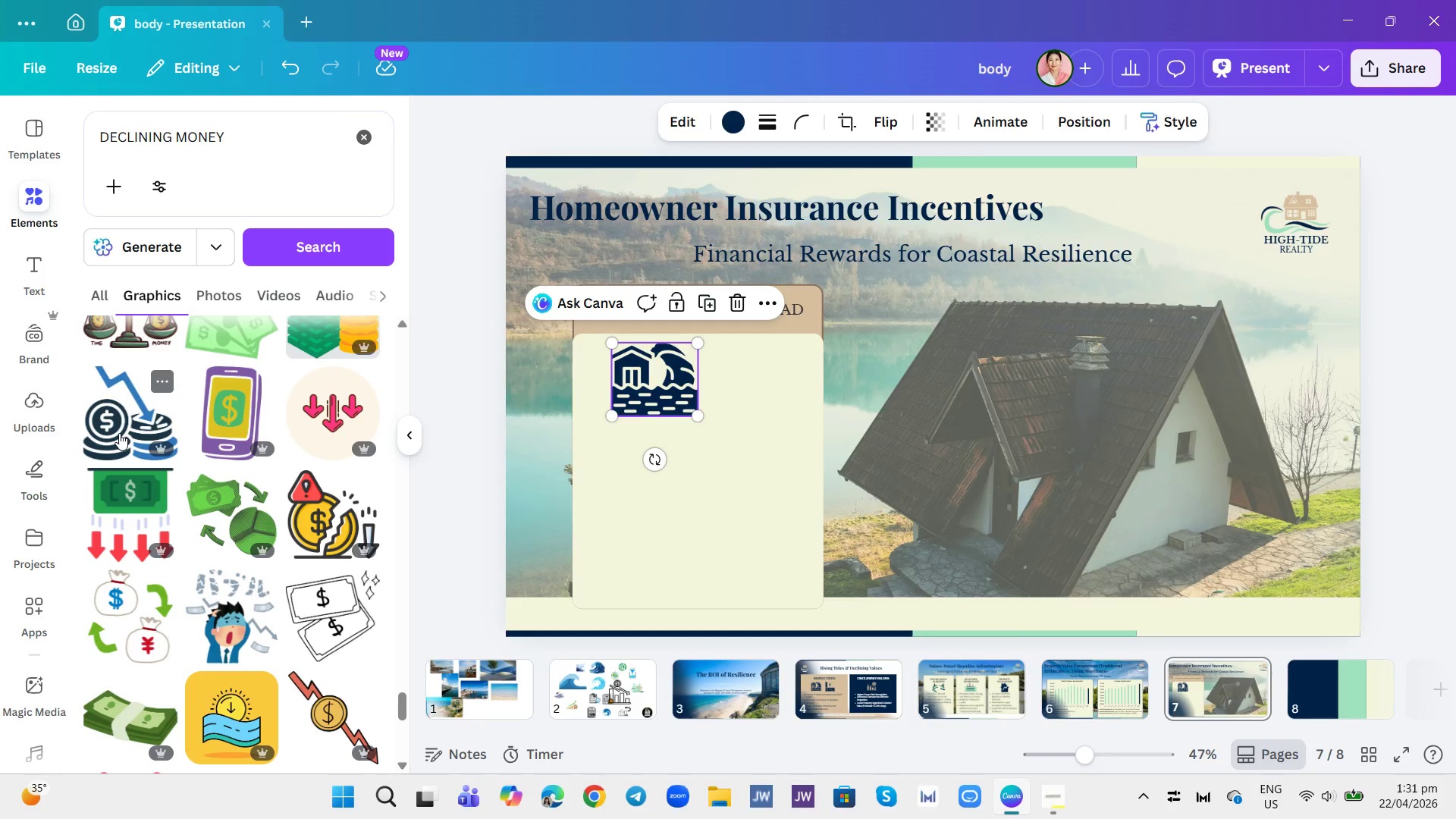 
left_click([119, 433])
 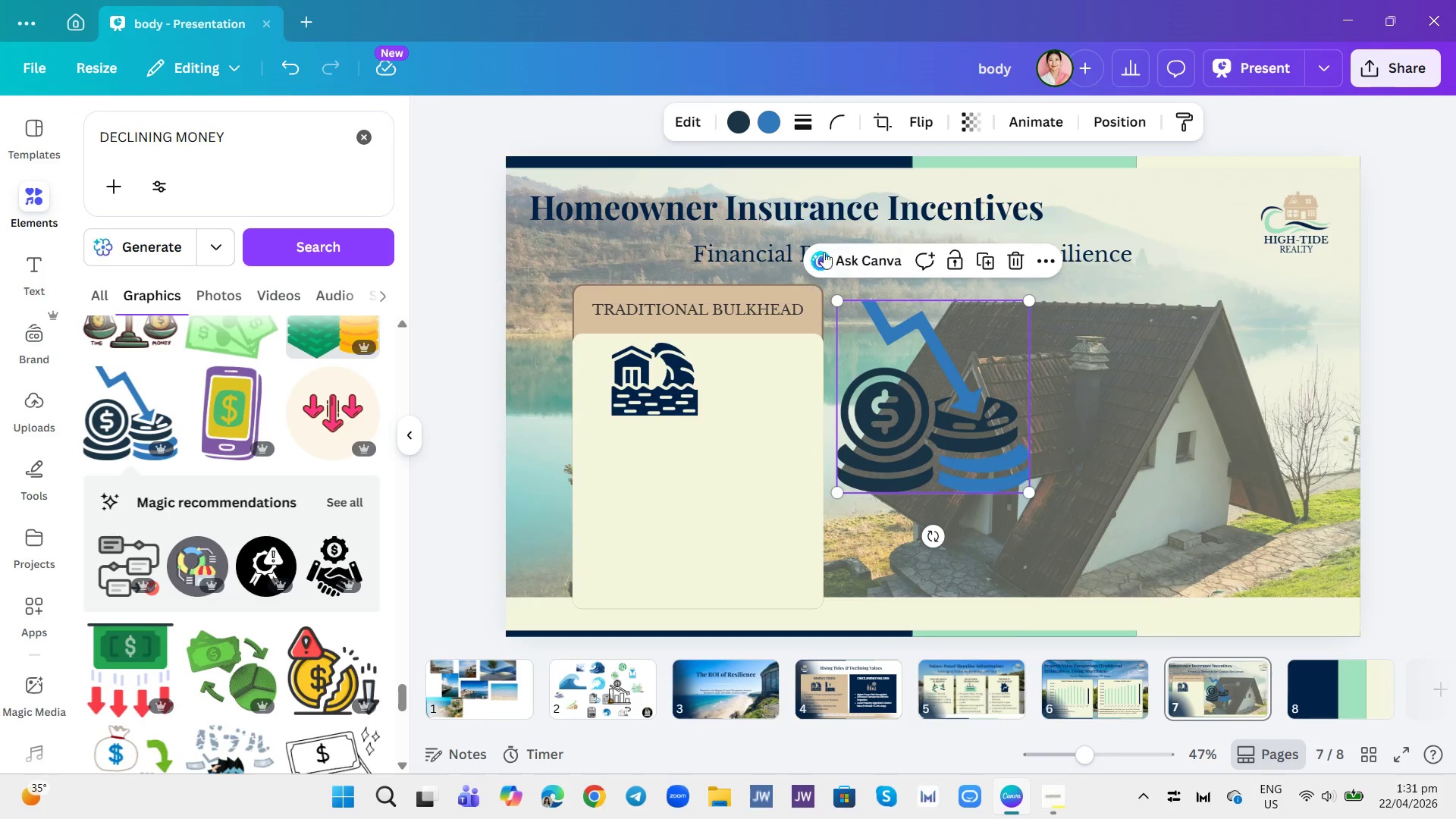 
mouse_move([751, 133])
 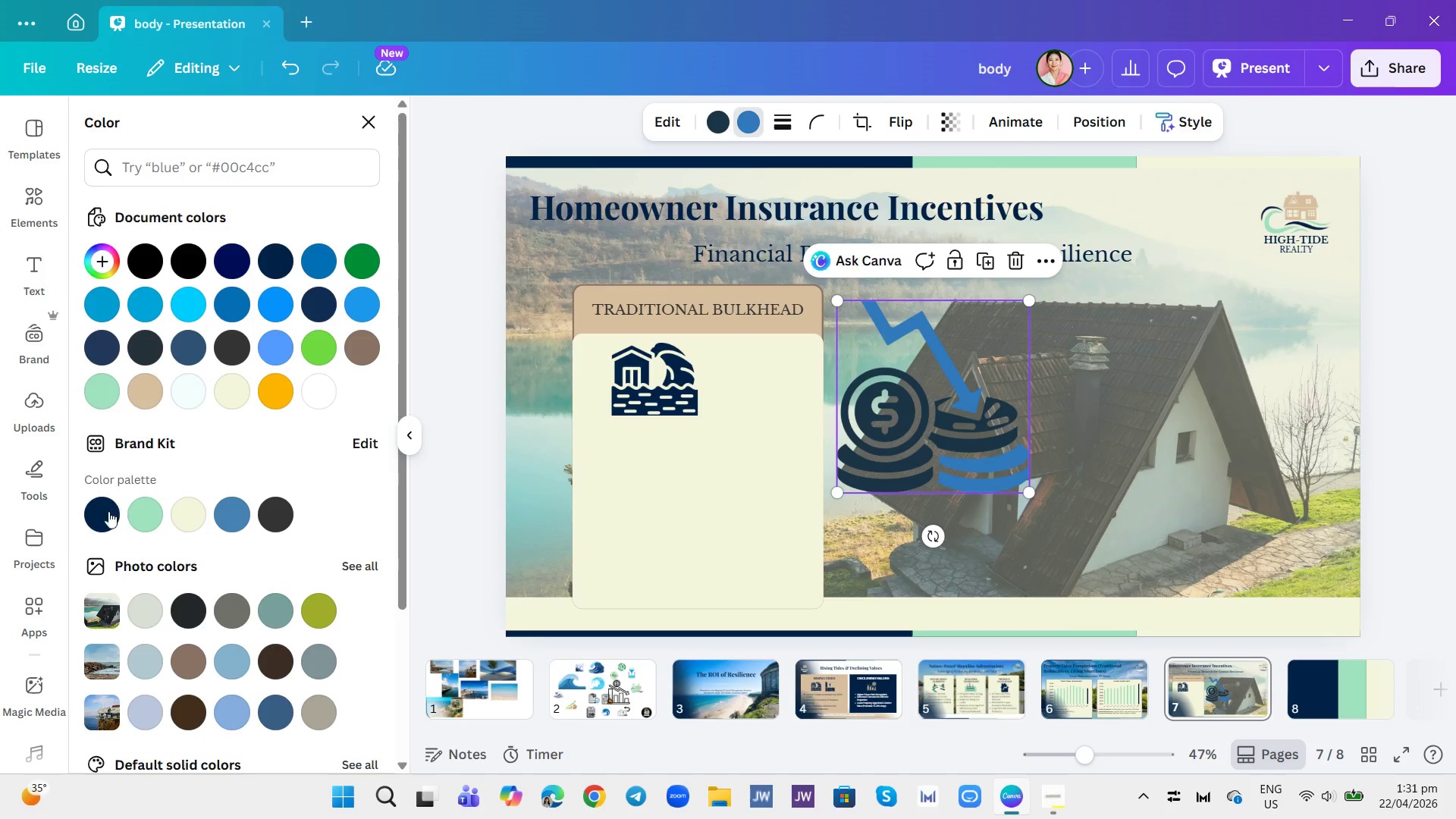 
left_click([98, 515])
 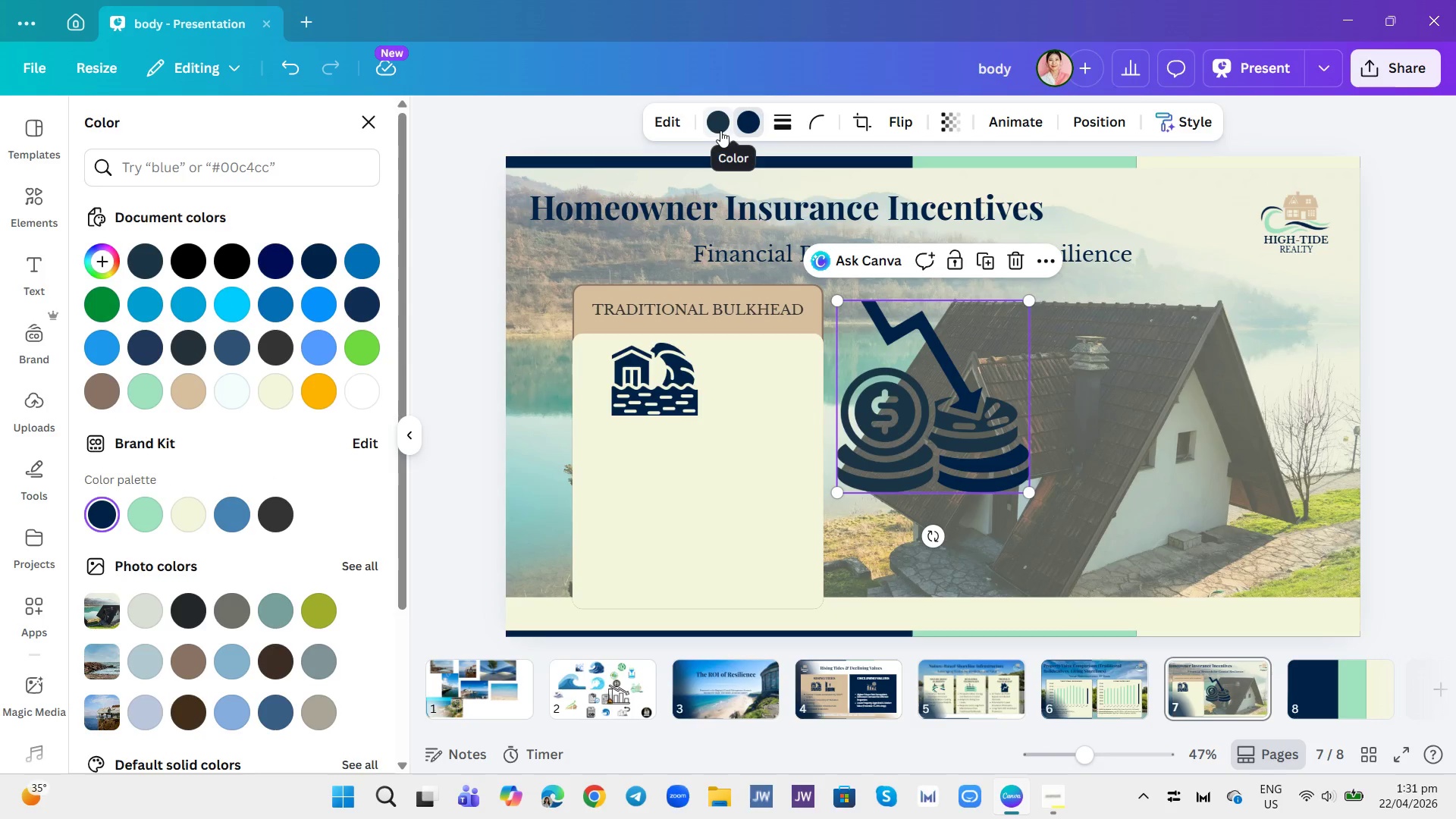 
left_click([720, 130])
 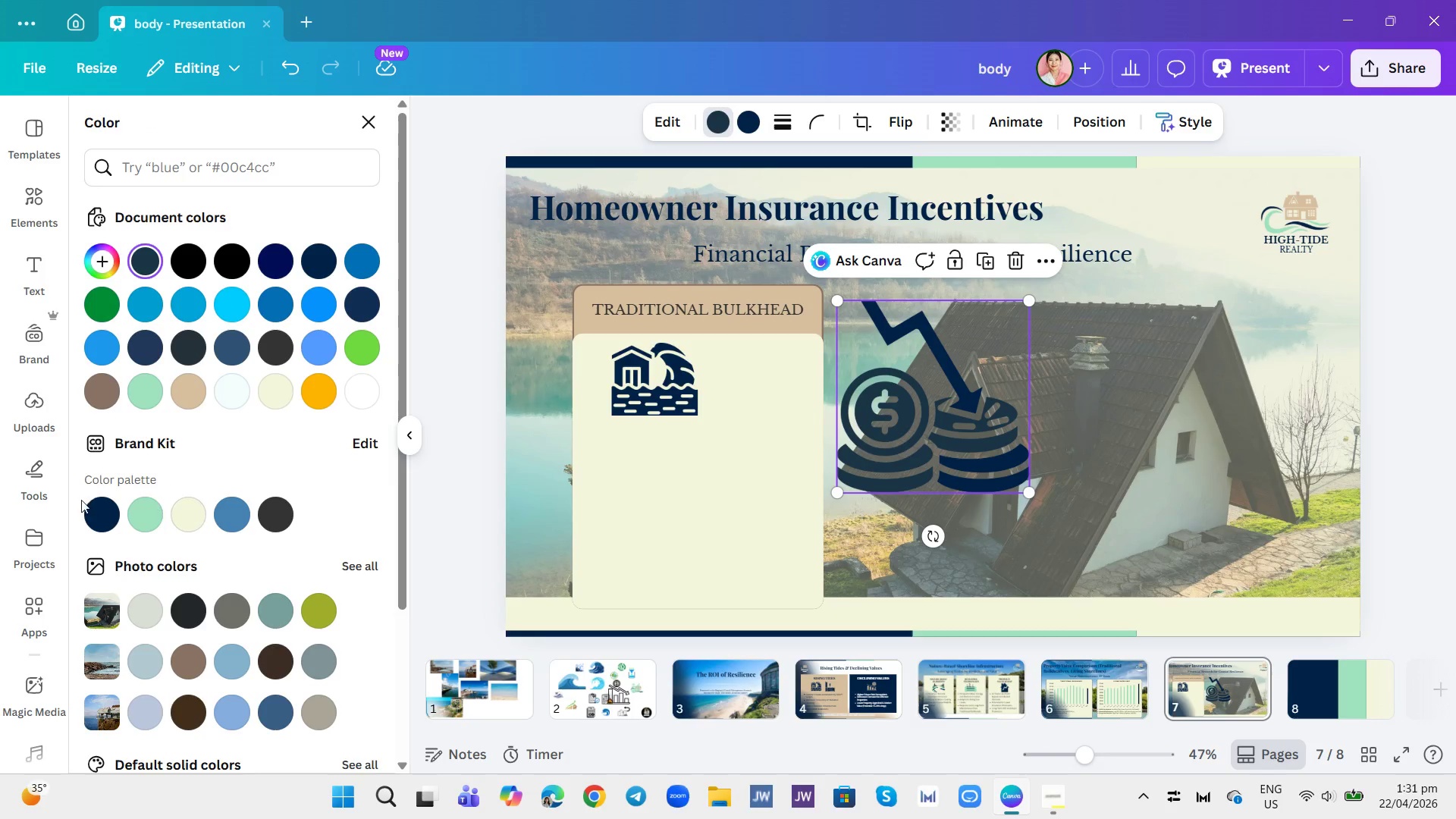 
left_click([98, 512])
 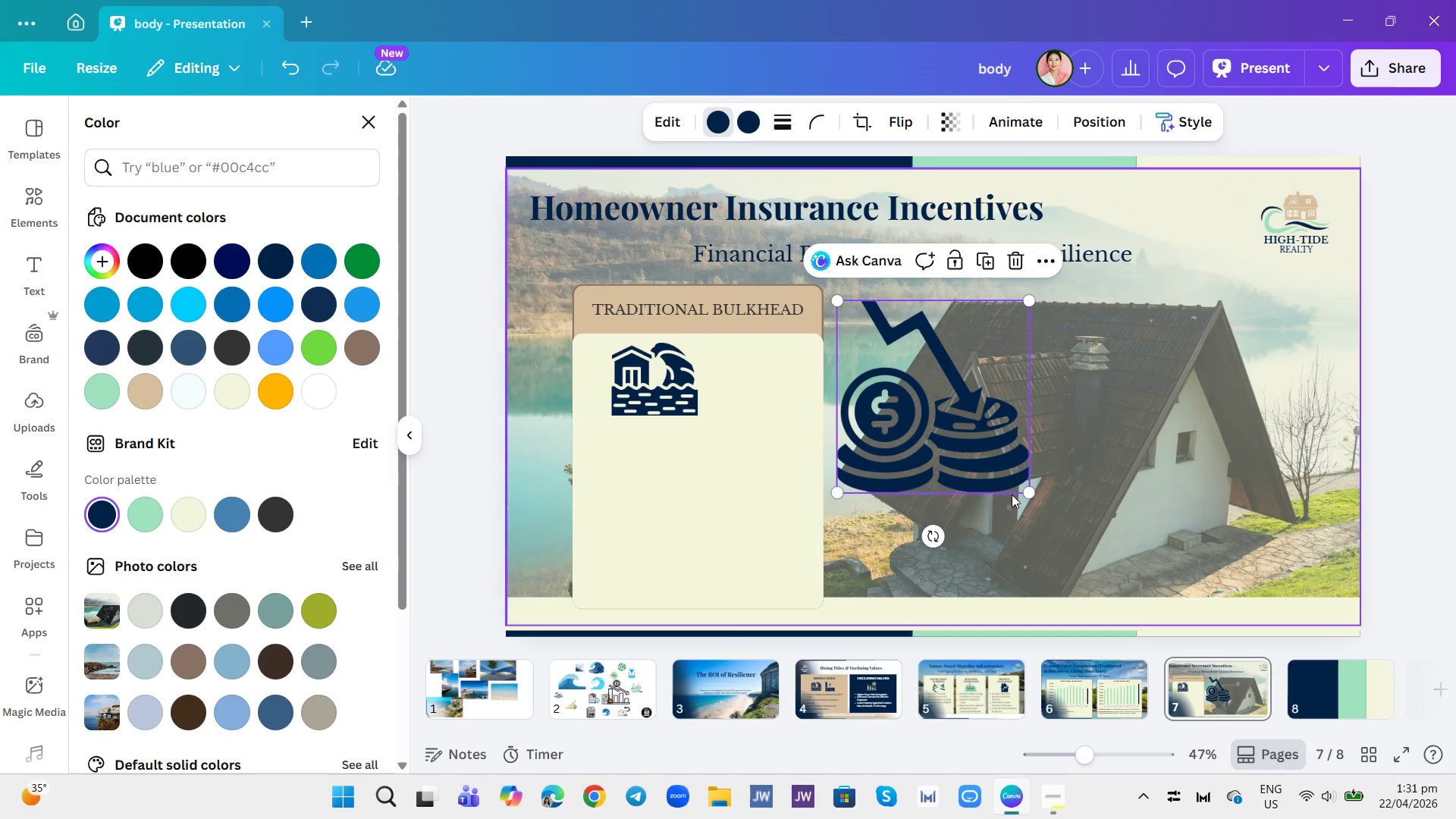 
left_click_drag(start_coordinate=[1029, 495], to_coordinate=[900, 400])
 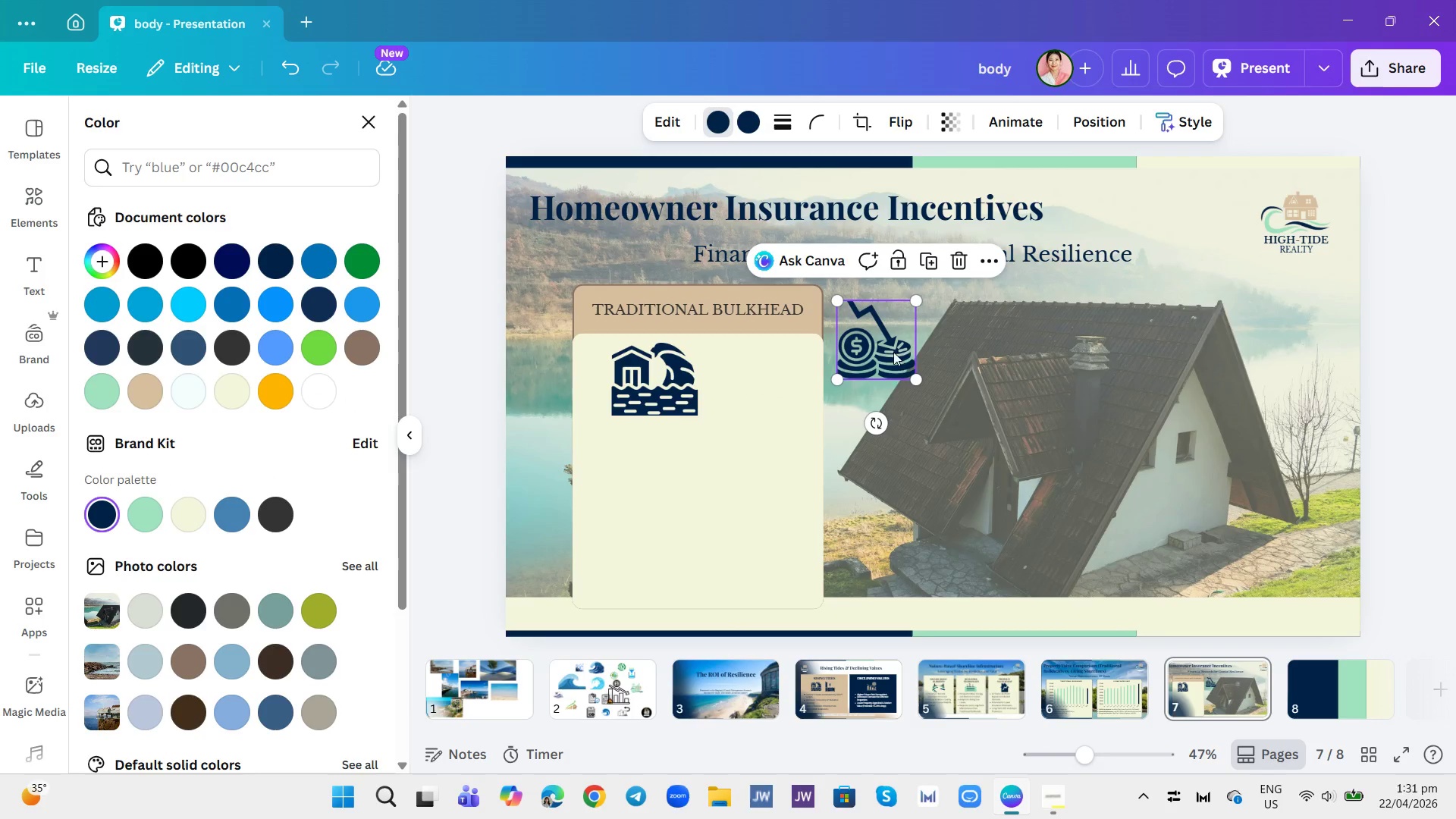 
left_click_drag(start_coordinate=[880, 338], to_coordinate=[798, 380])
 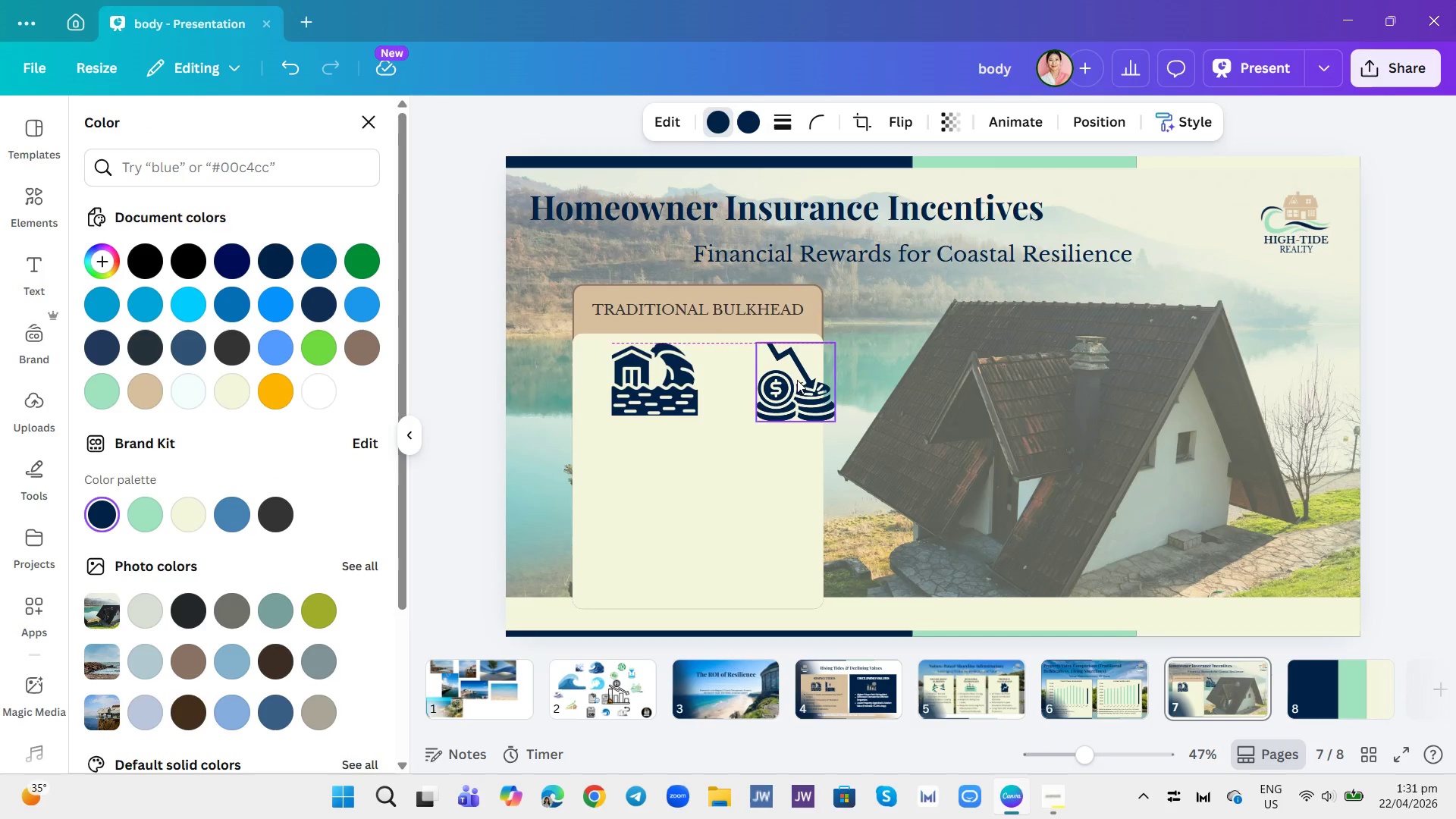 
left_click_drag(start_coordinate=[792, 380], to_coordinate=[756, 380])
 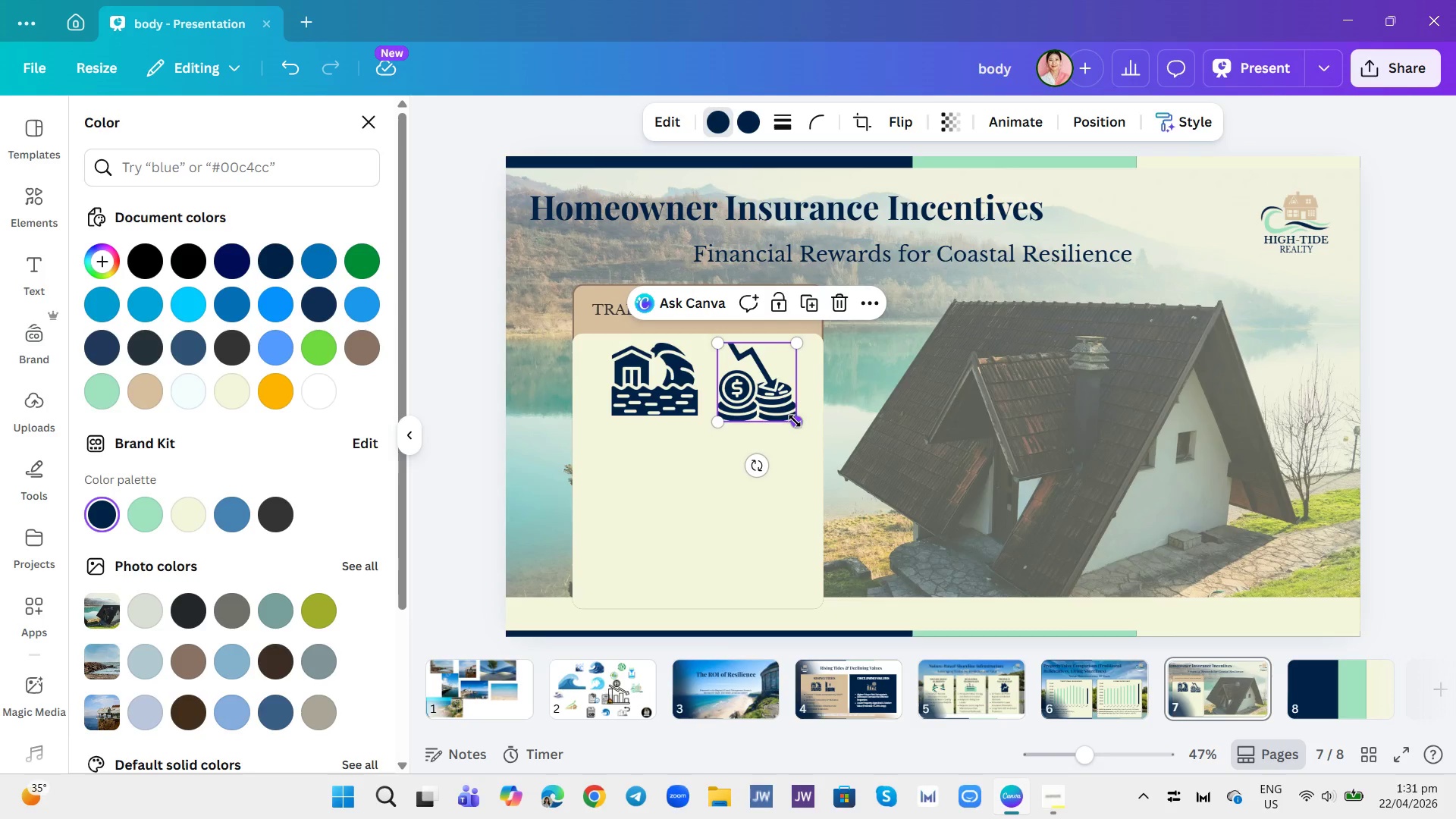 
left_click_drag(start_coordinate=[795, 421], to_coordinate=[784, 418])
 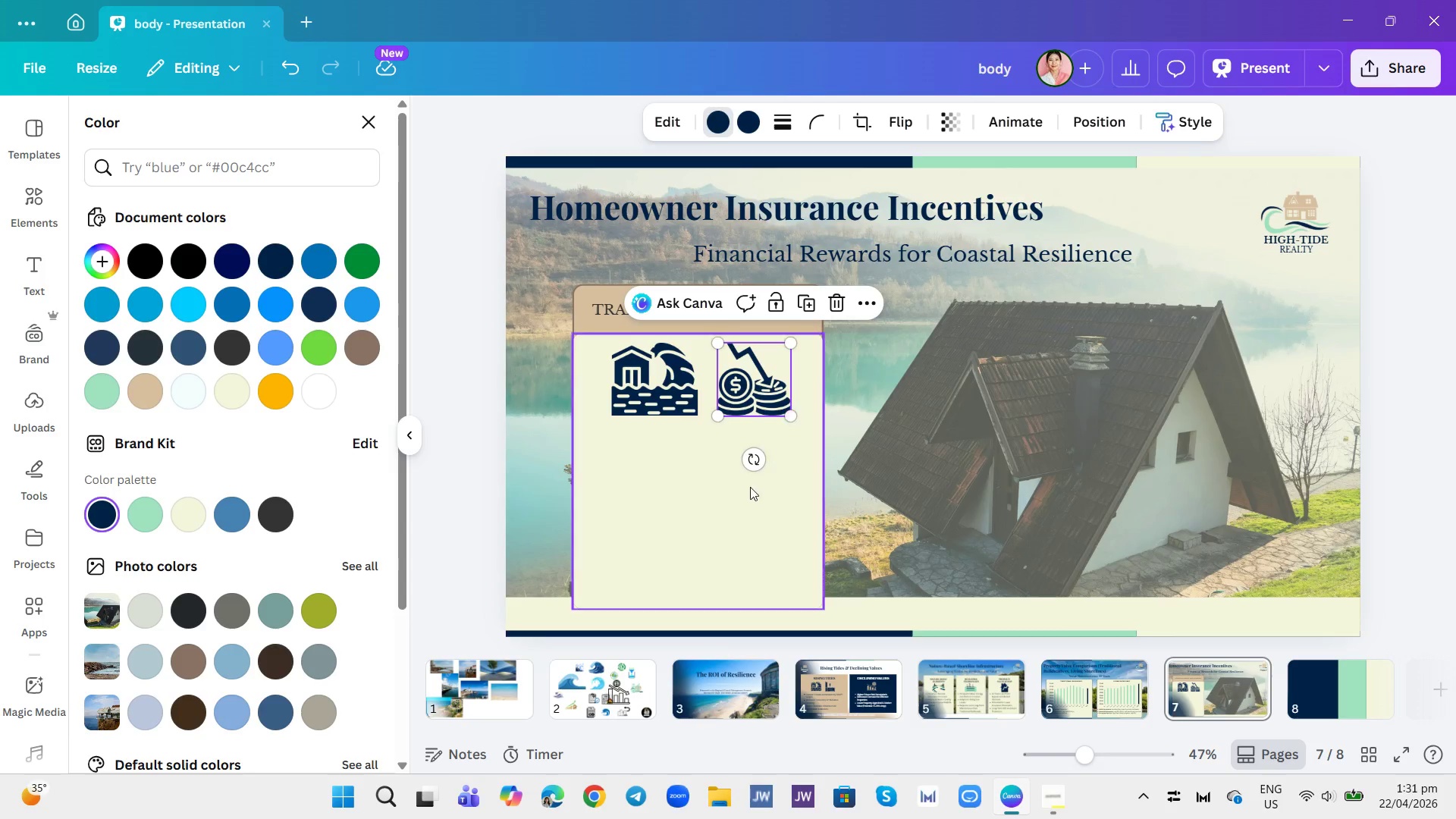 
left_click([750, 487])
 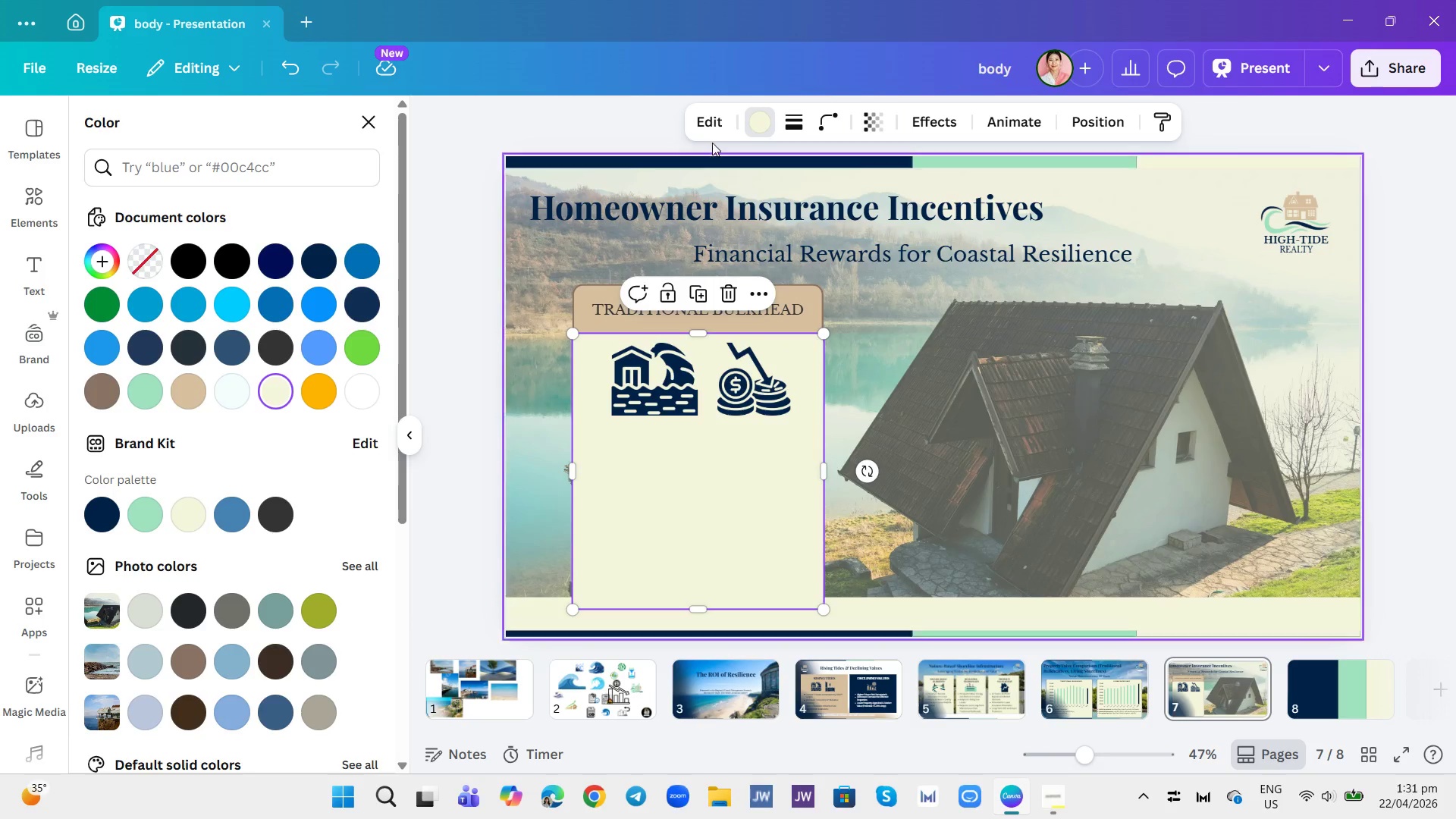 
left_click([35, 268])
 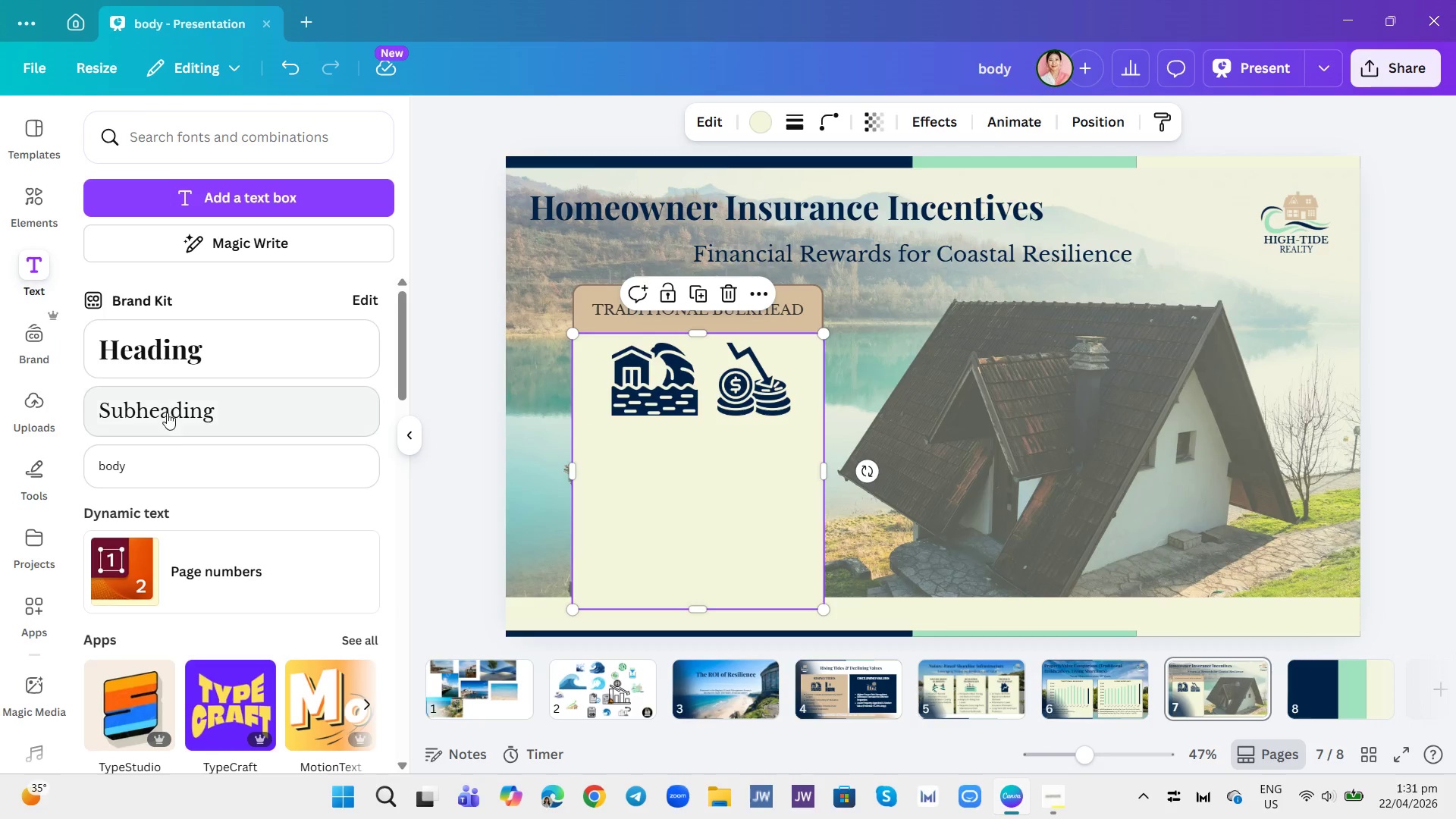 
left_click([181, 457])
 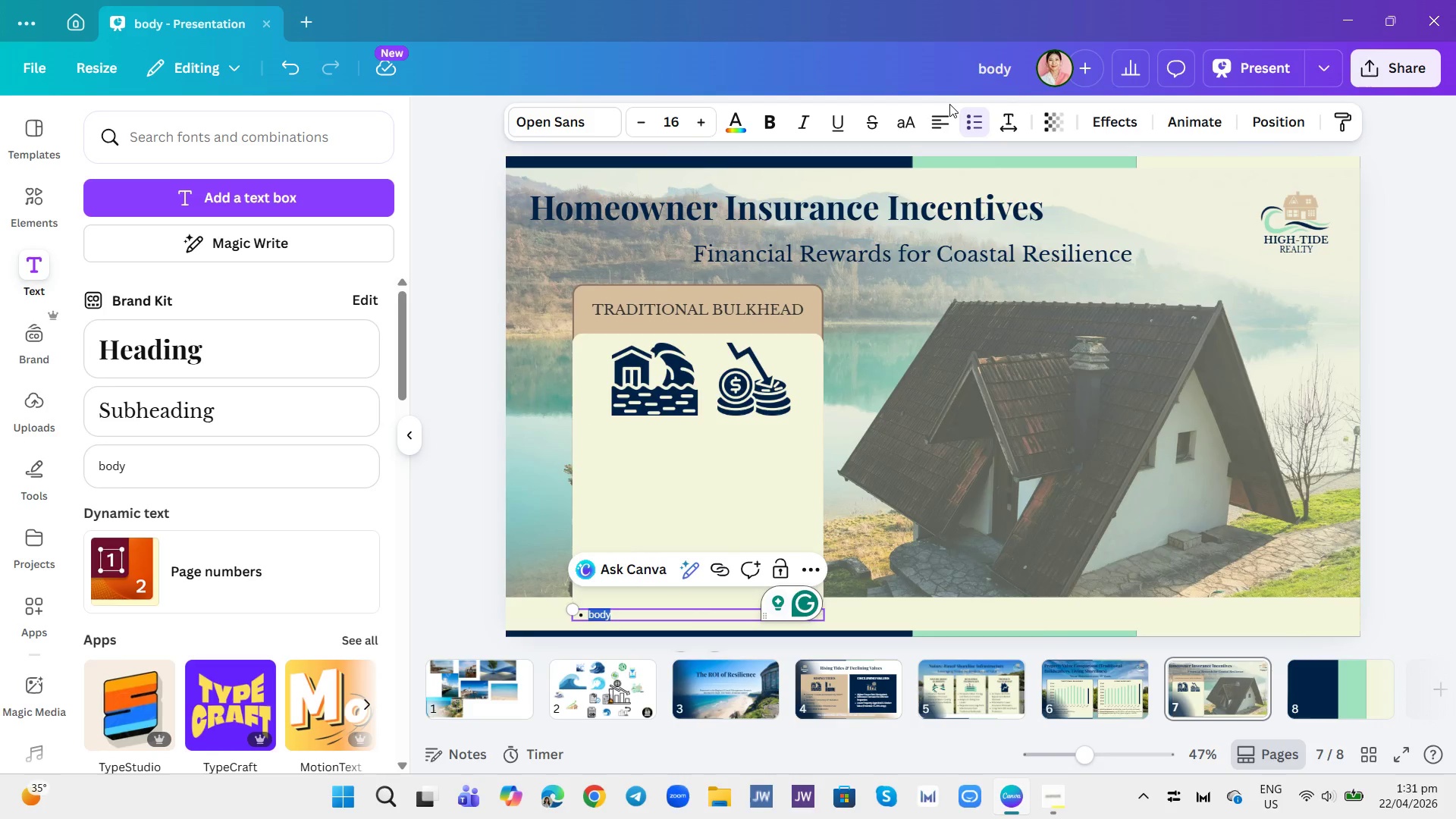 
type(No Cco)
key(Backspace)
key(Backspace)
key(Backspace)
type(community rating credits.)
 